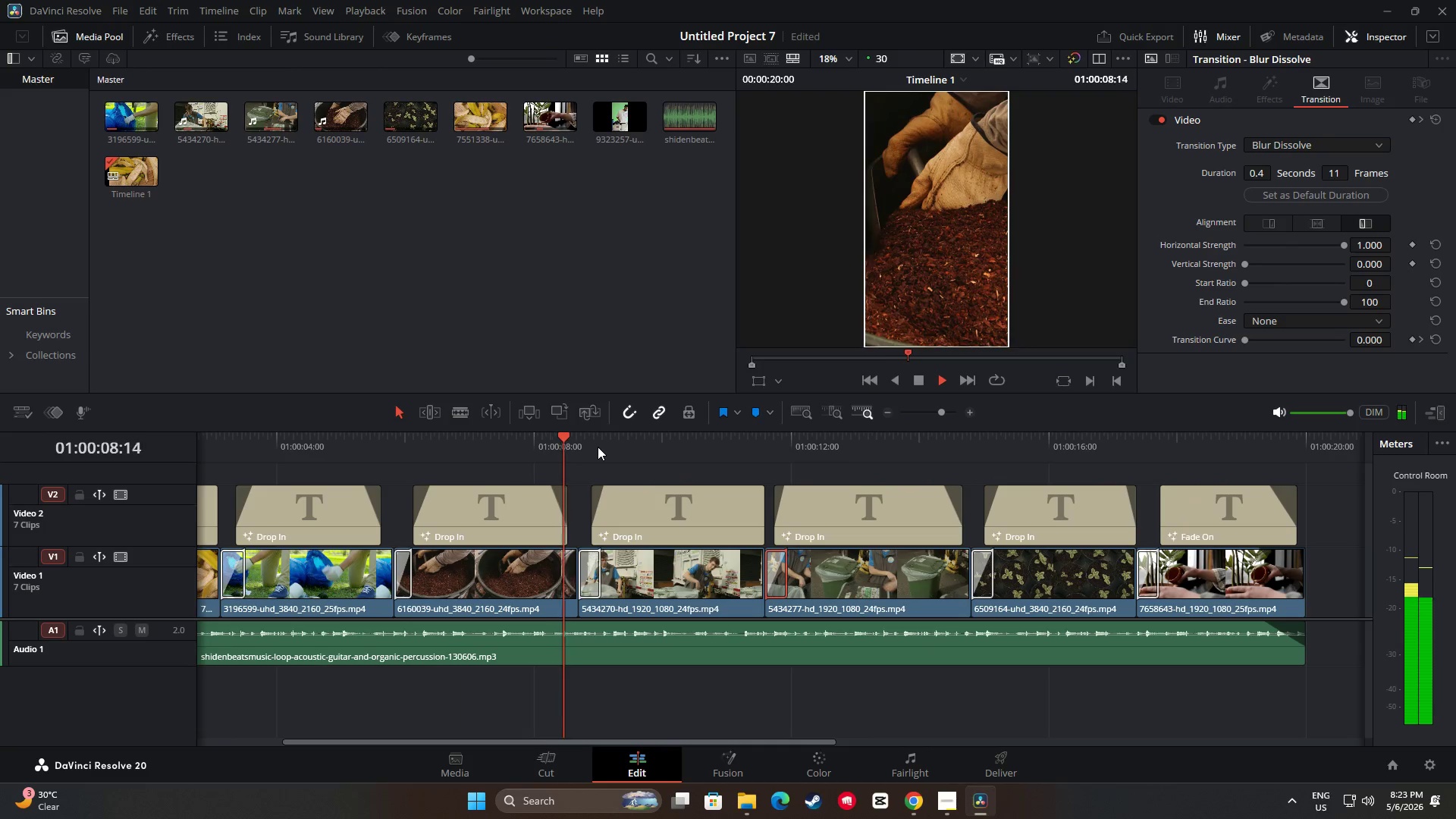 
key(Space)
 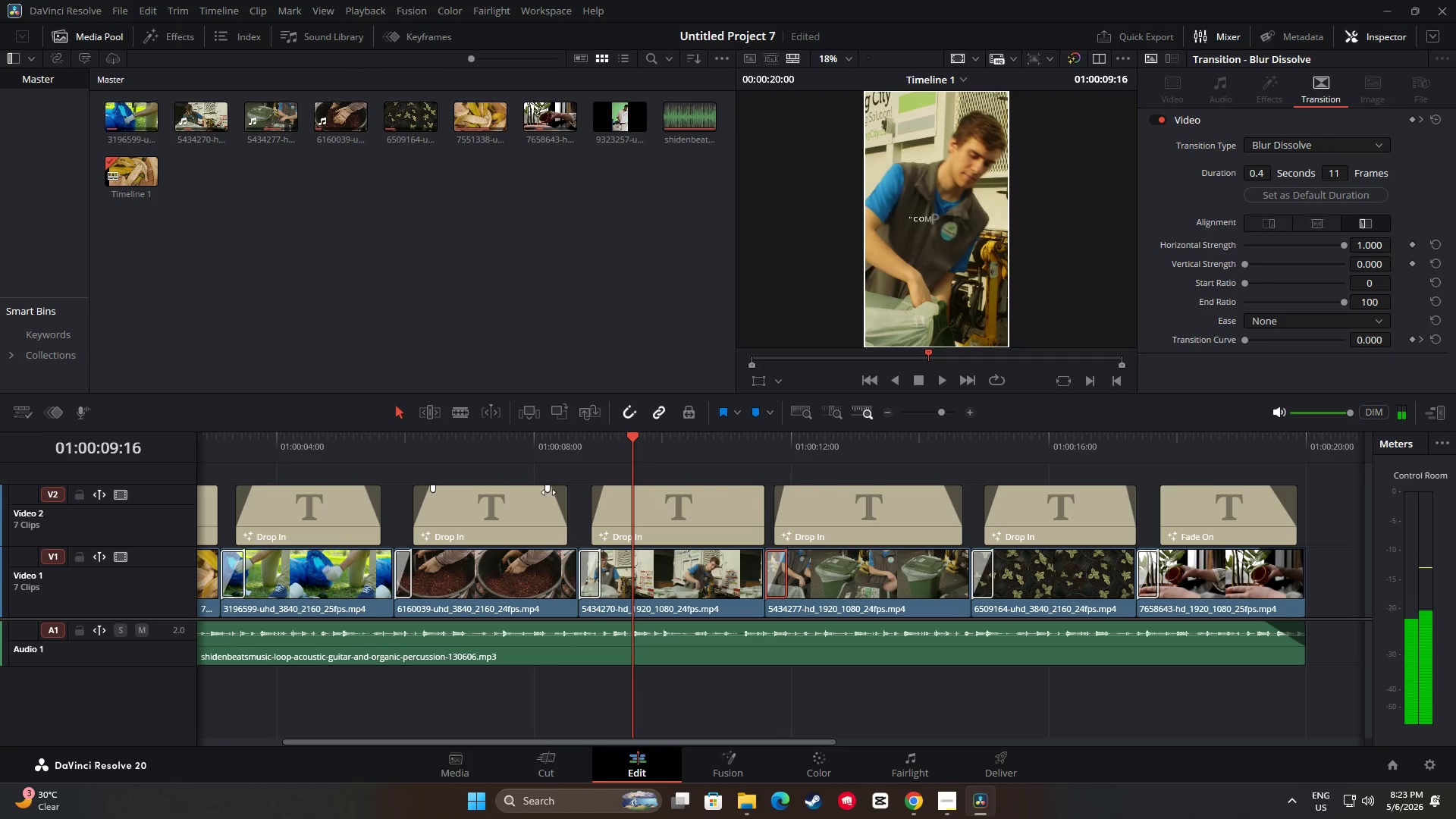 
left_click_drag(start_coordinate=[548, 491], to_coordinate=[554, 491])
 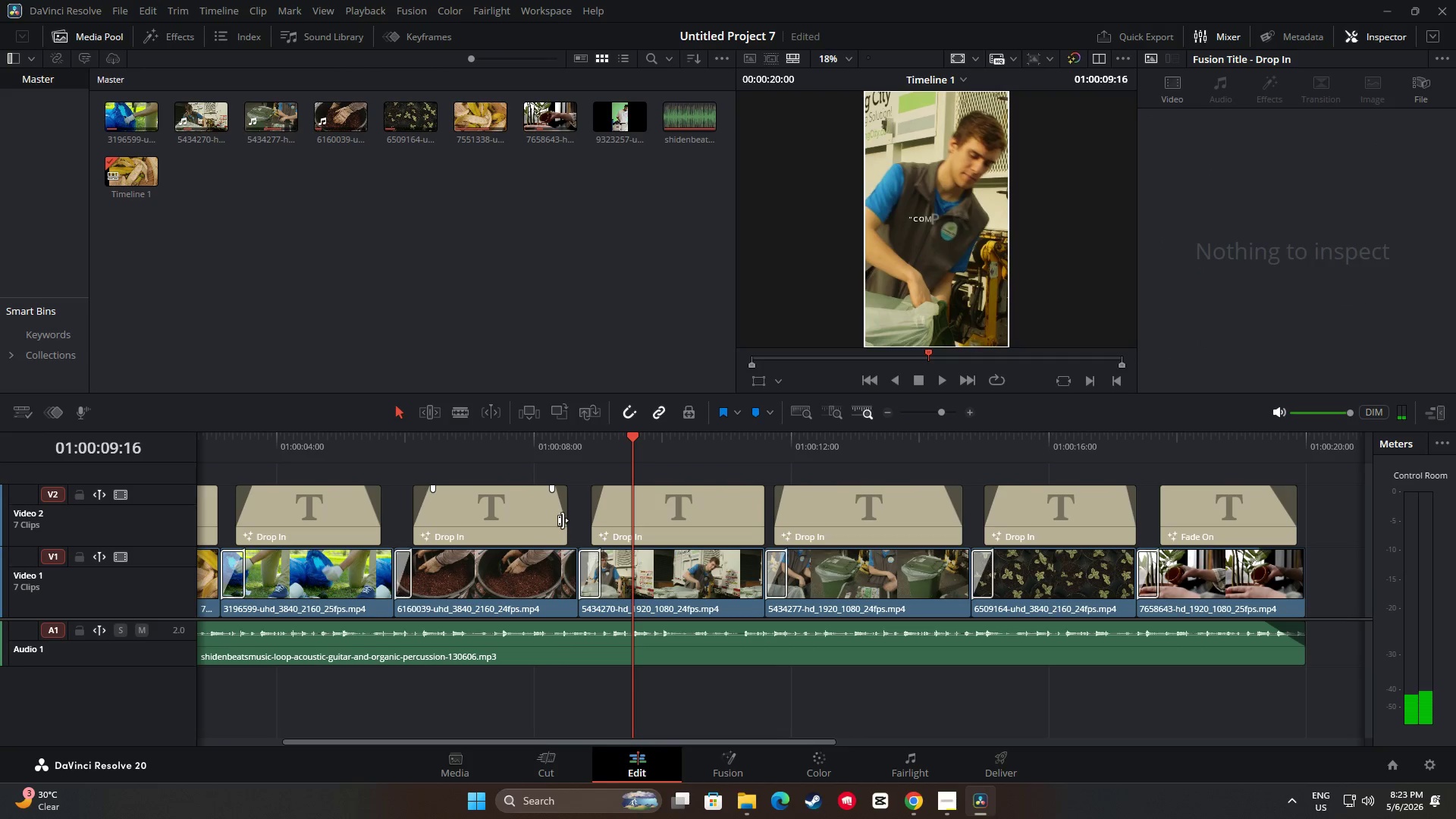 
left_click_drag(start_coordinate=[557, 519], to_coordinate=[563, 519])
 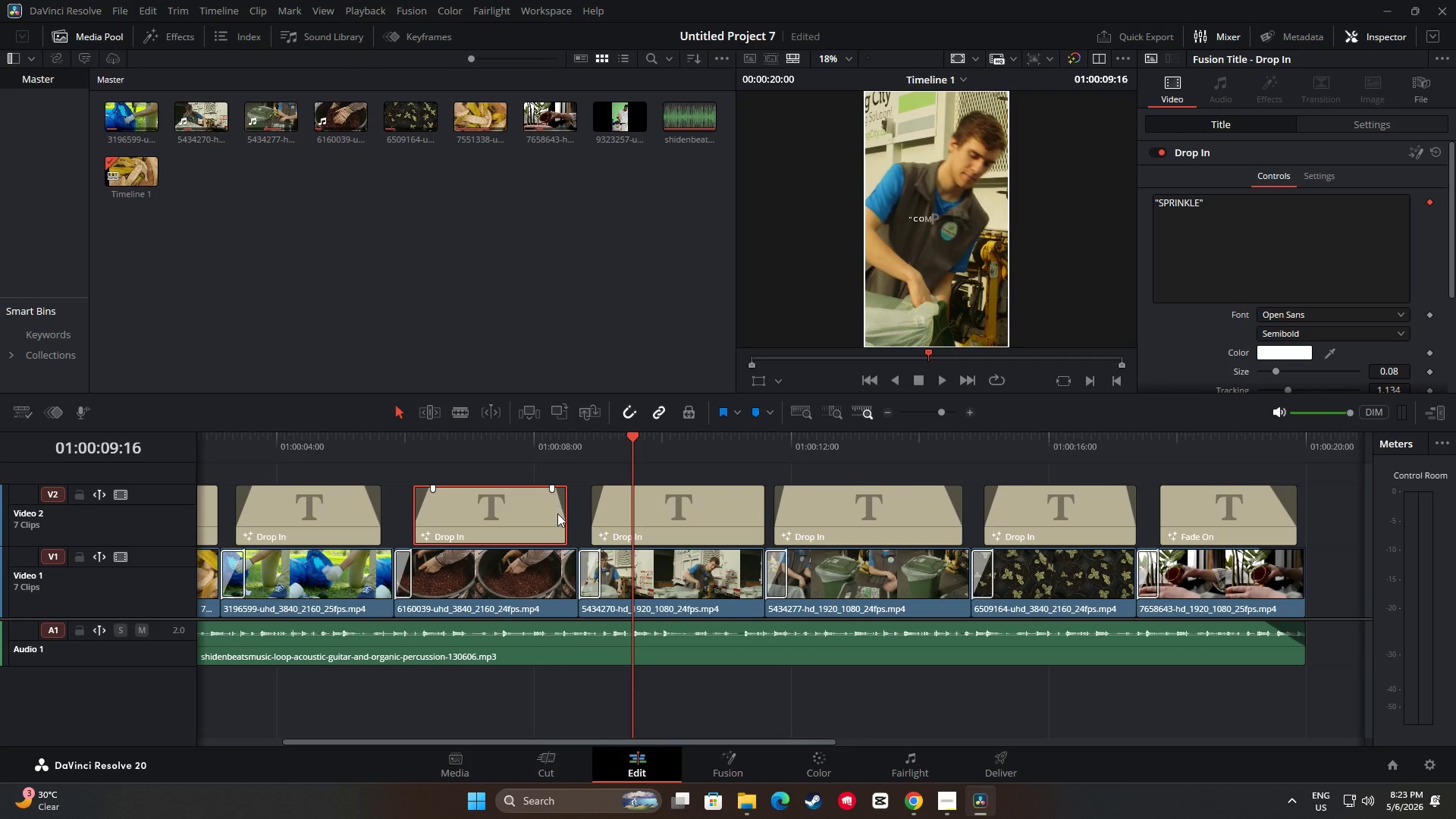 
left_click([557, 513])
 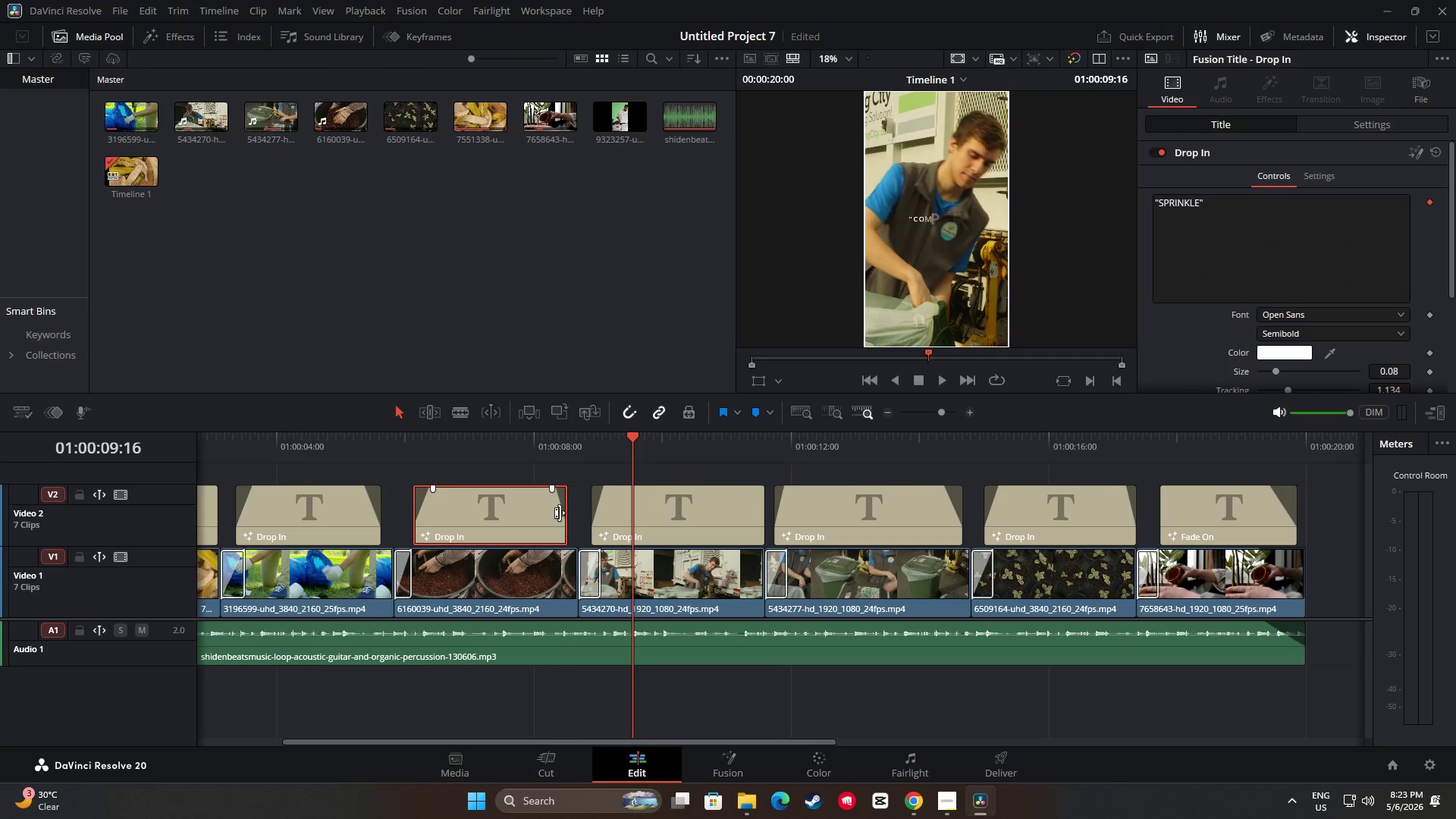 
left_click_drag(start_coordinate=[560, 513], to_coordinate=[563, 513])
 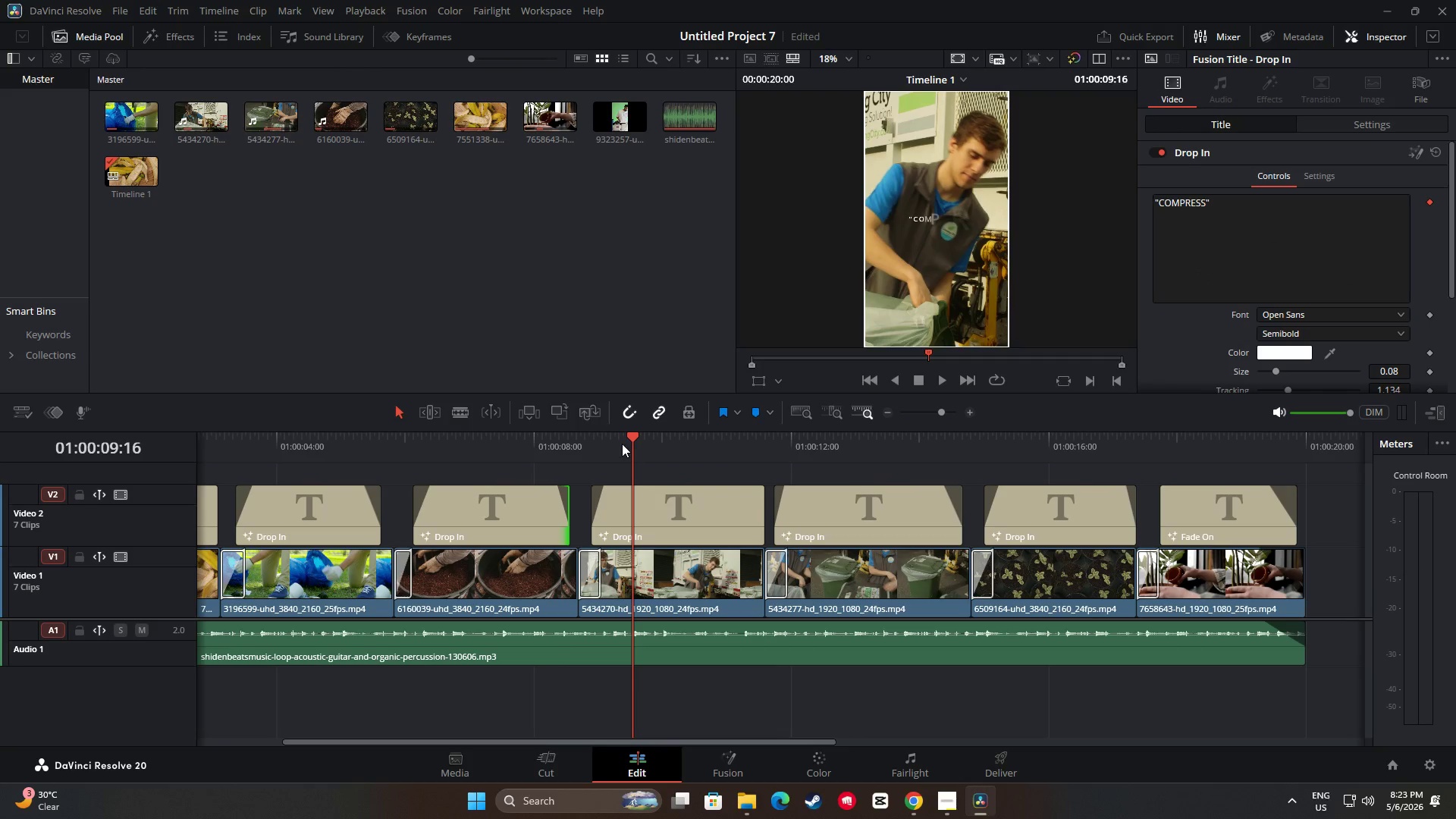 
left_click_drag(start_coordinate=[629, 438], to_coordinate=[503, 440])
 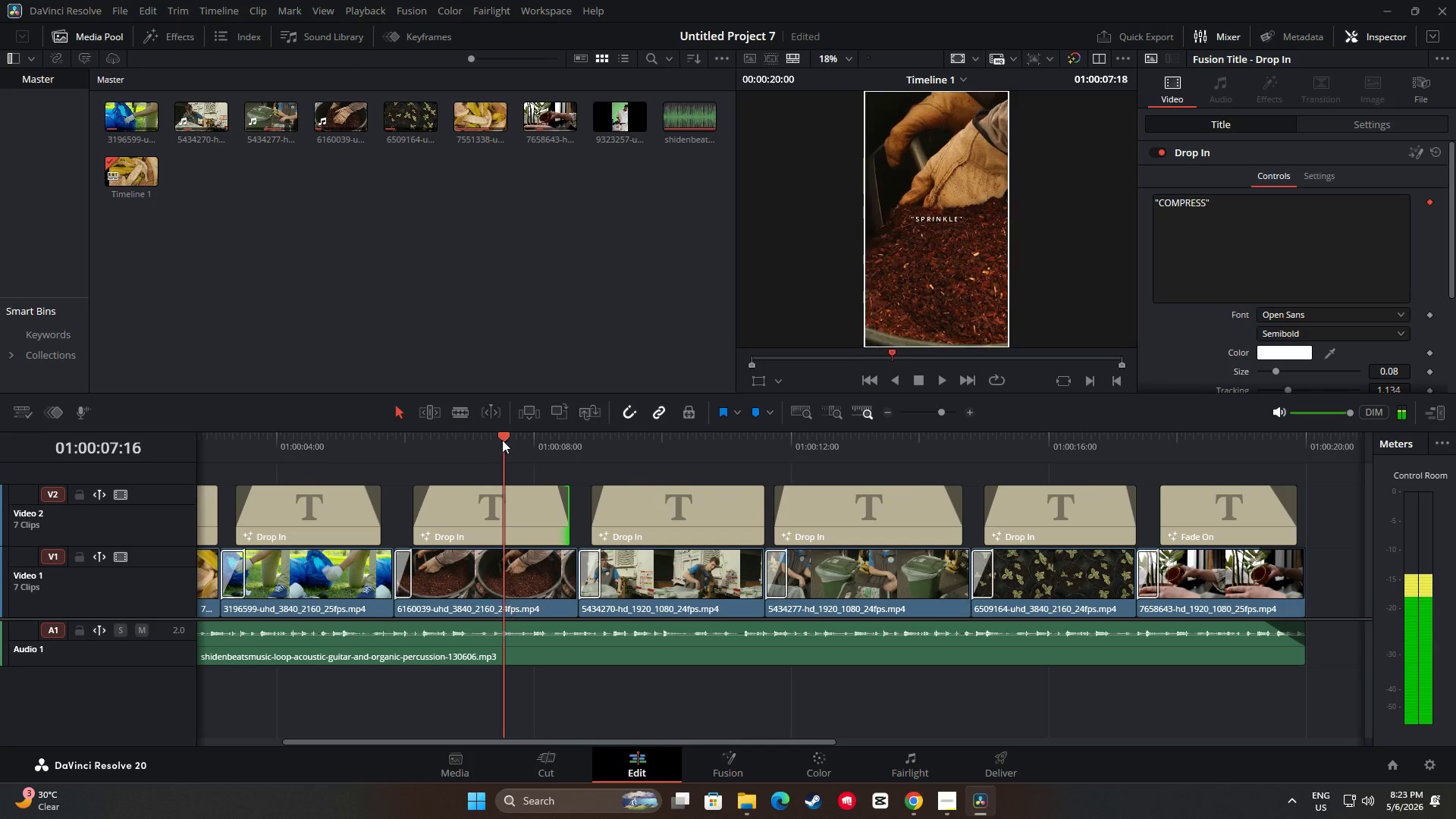 
key(Space)
 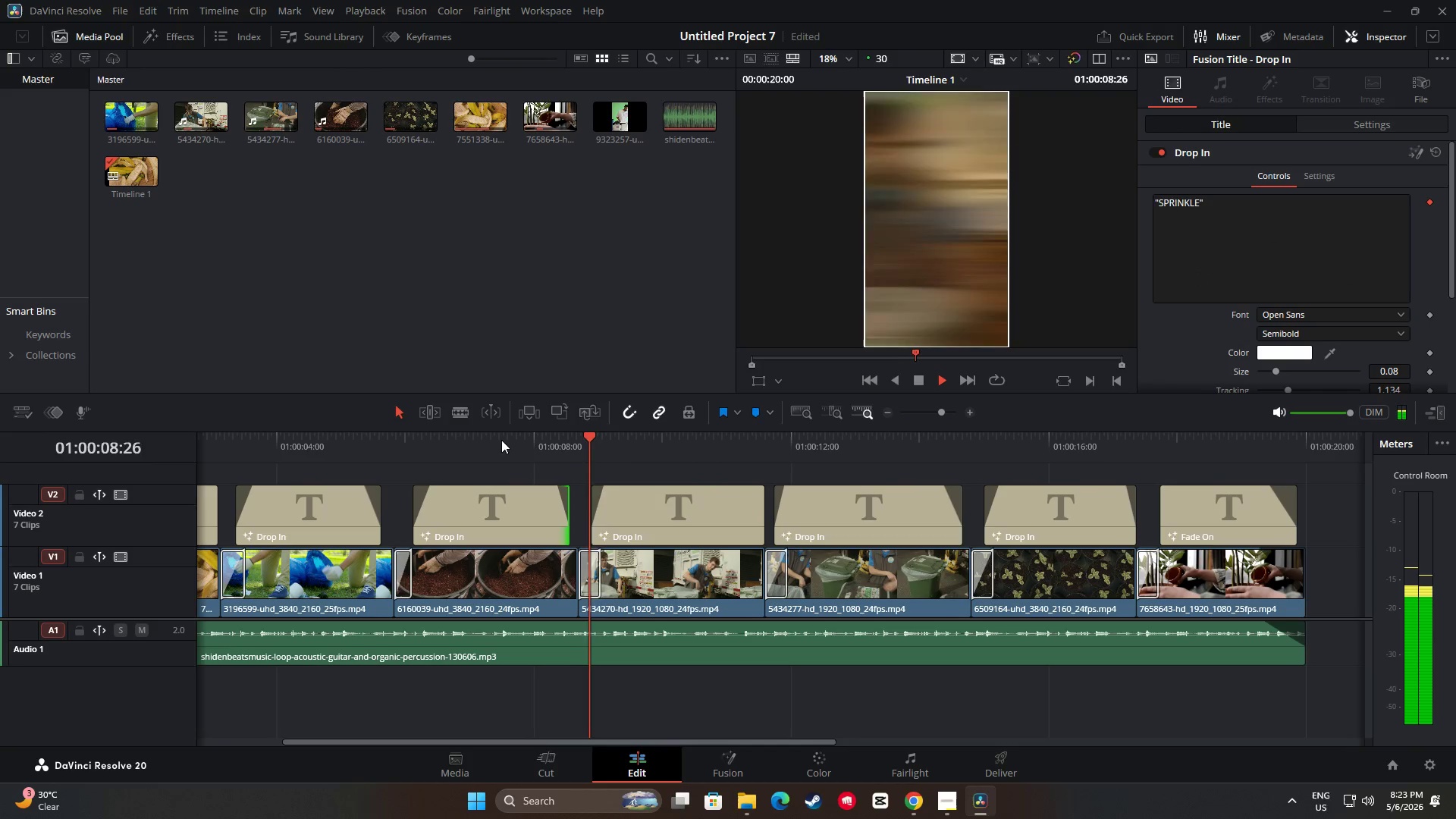 
key(Space)
 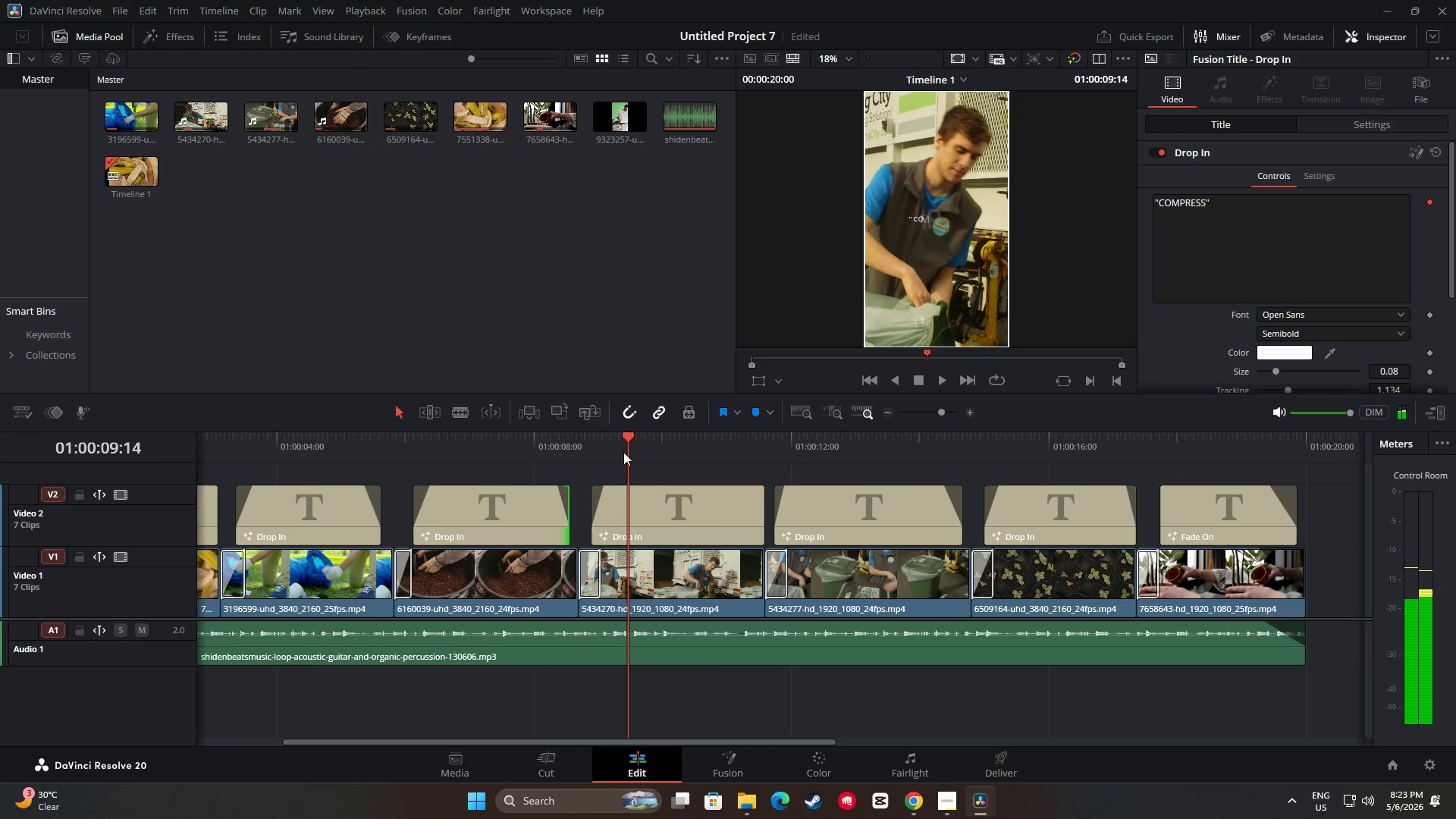 
left_click_drag(start_coordinate=[624, 441], to_coordinate=[469, 444])
 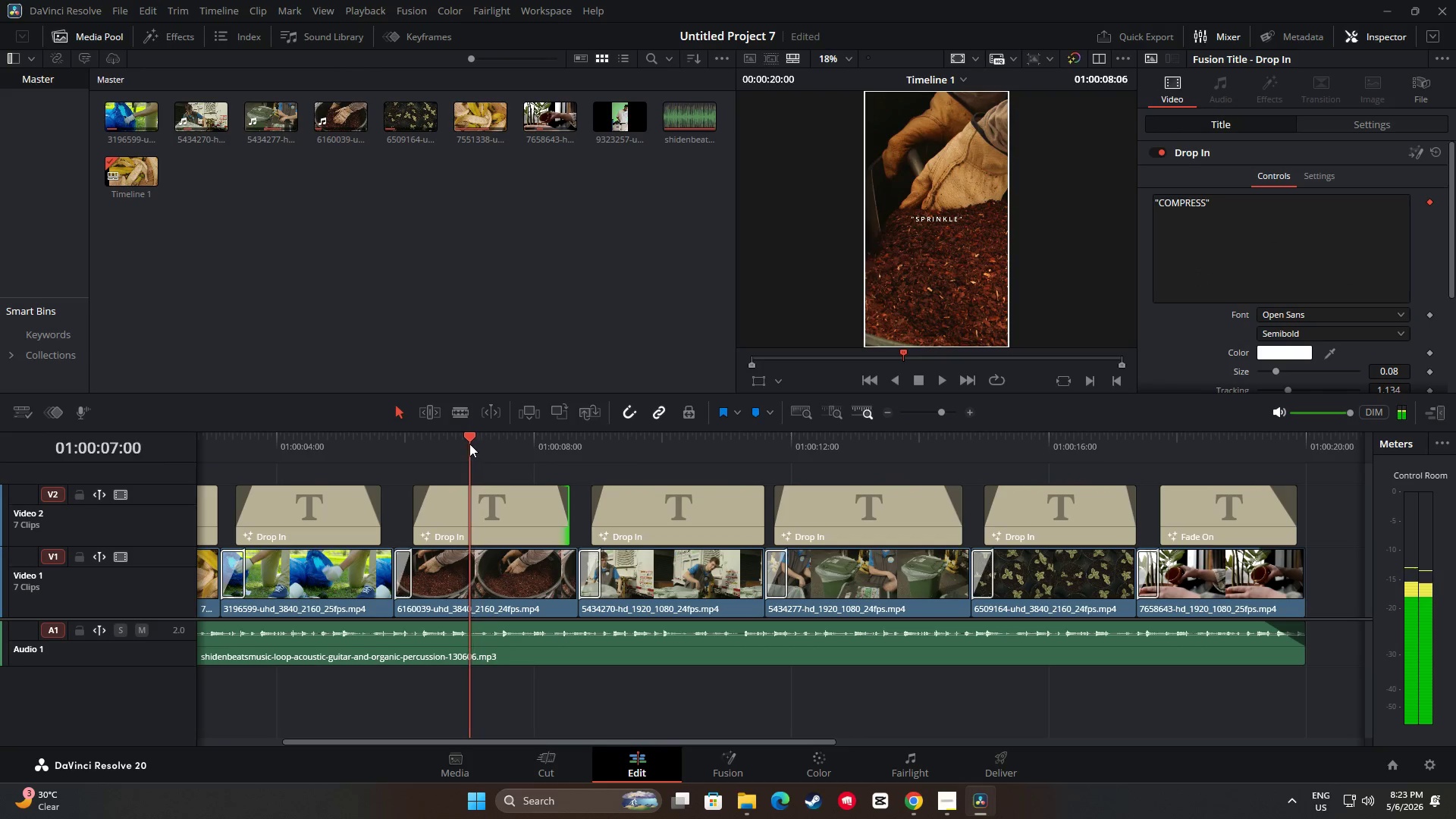 
key(Space)
 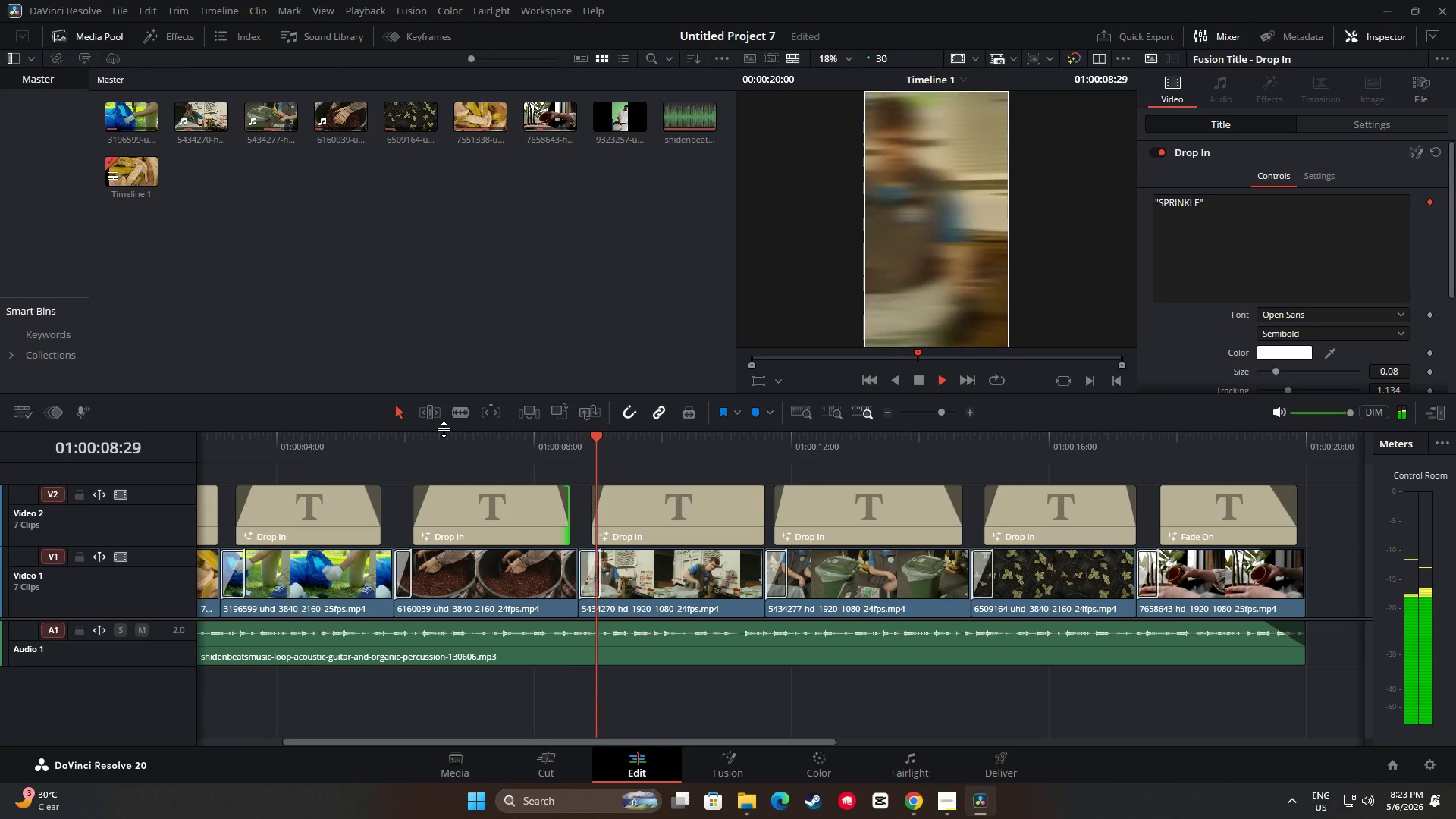 
key(Space)
 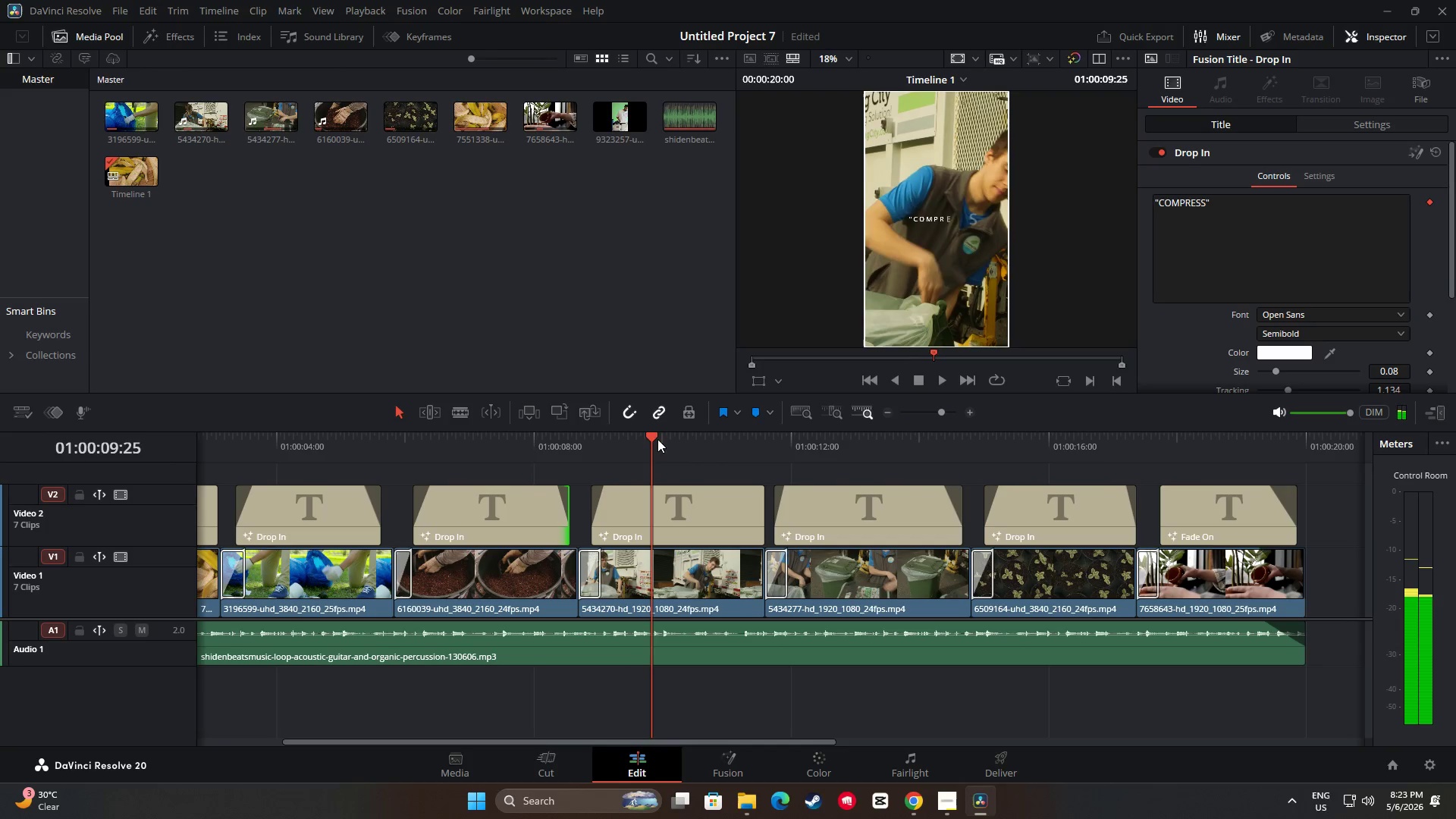 
left_click_drag(start_coordinate=[654, 435], to_coordinate=[347, 444])
 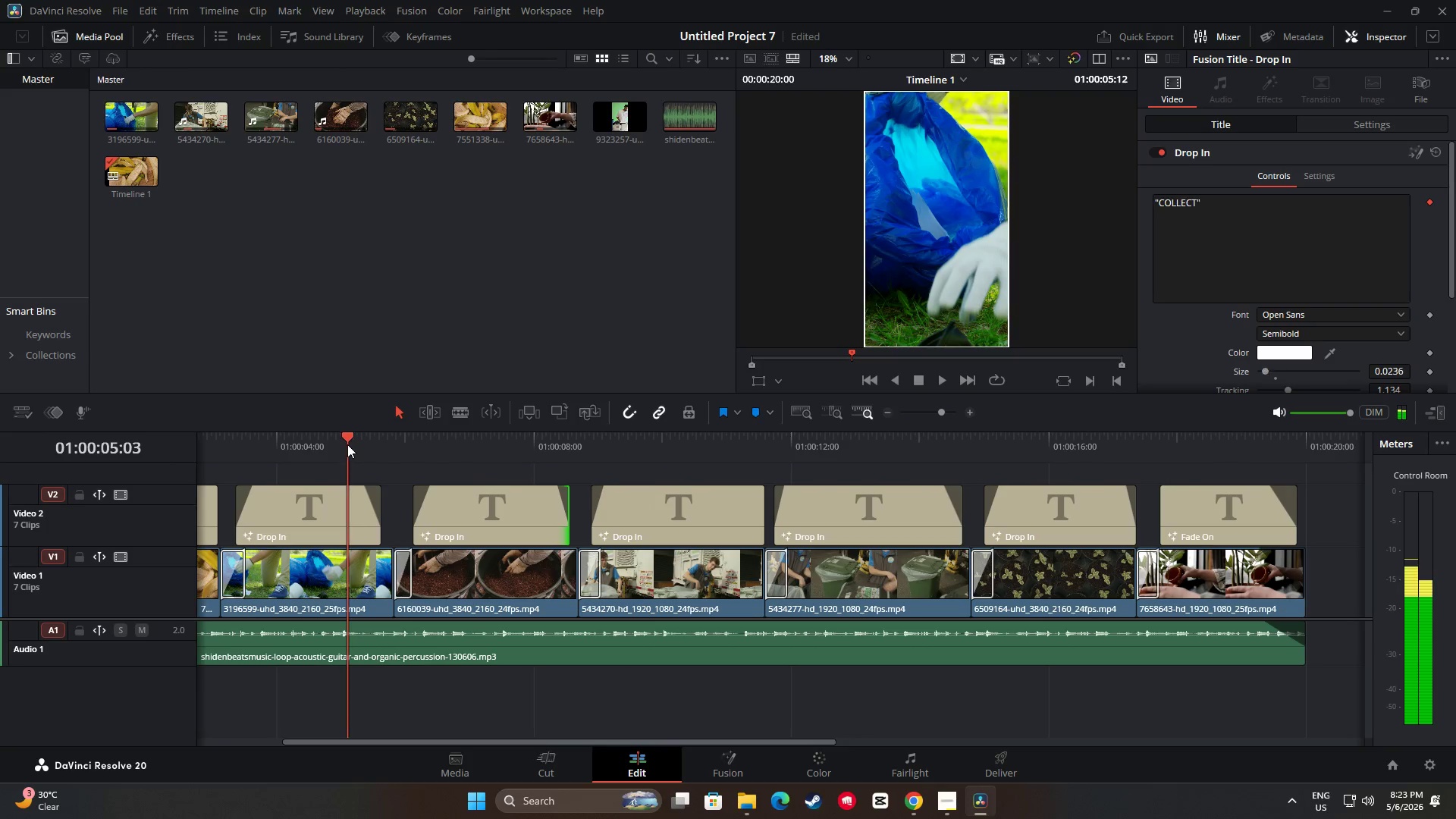 
key(Space)
 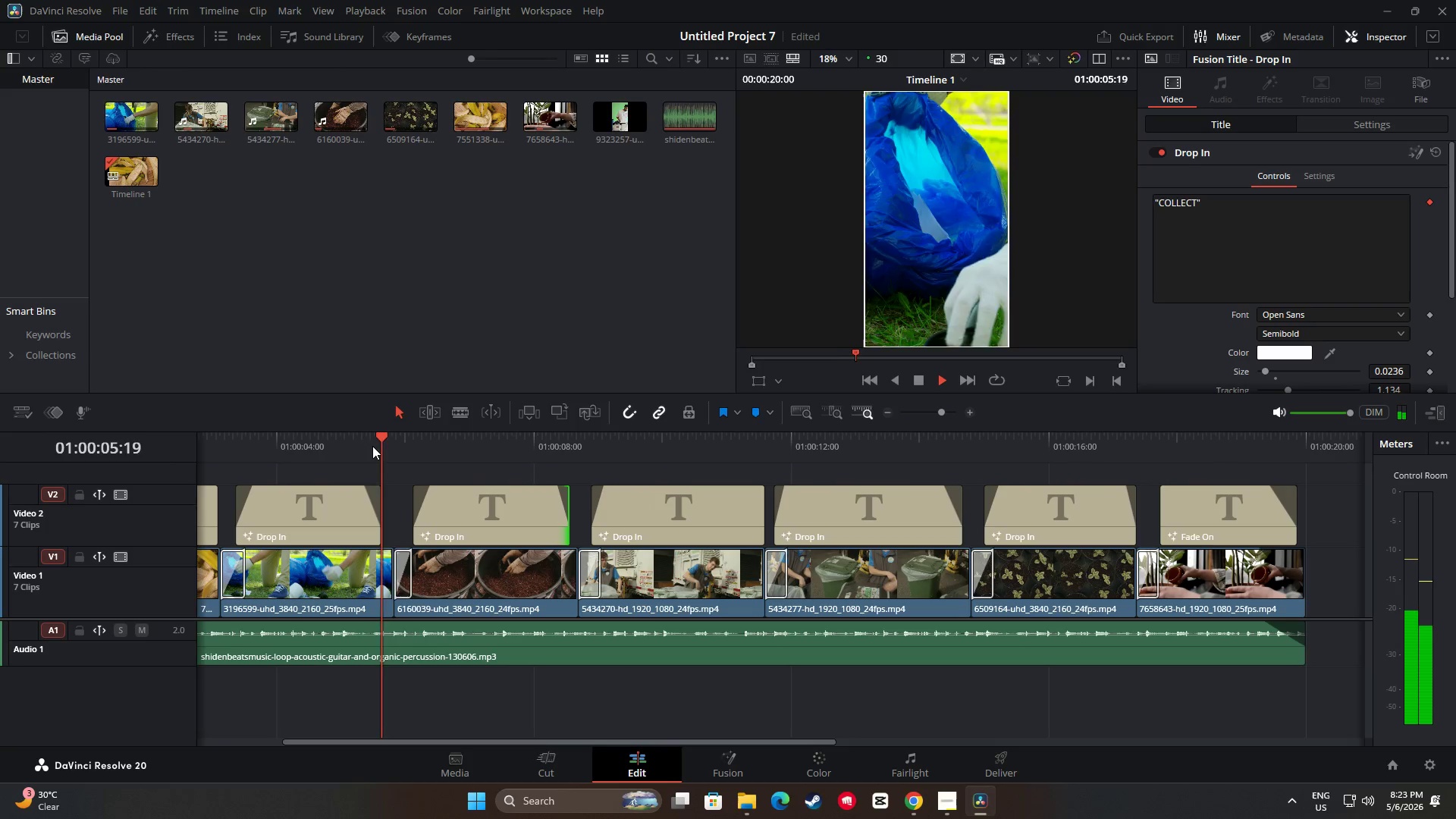 
key(Space)
 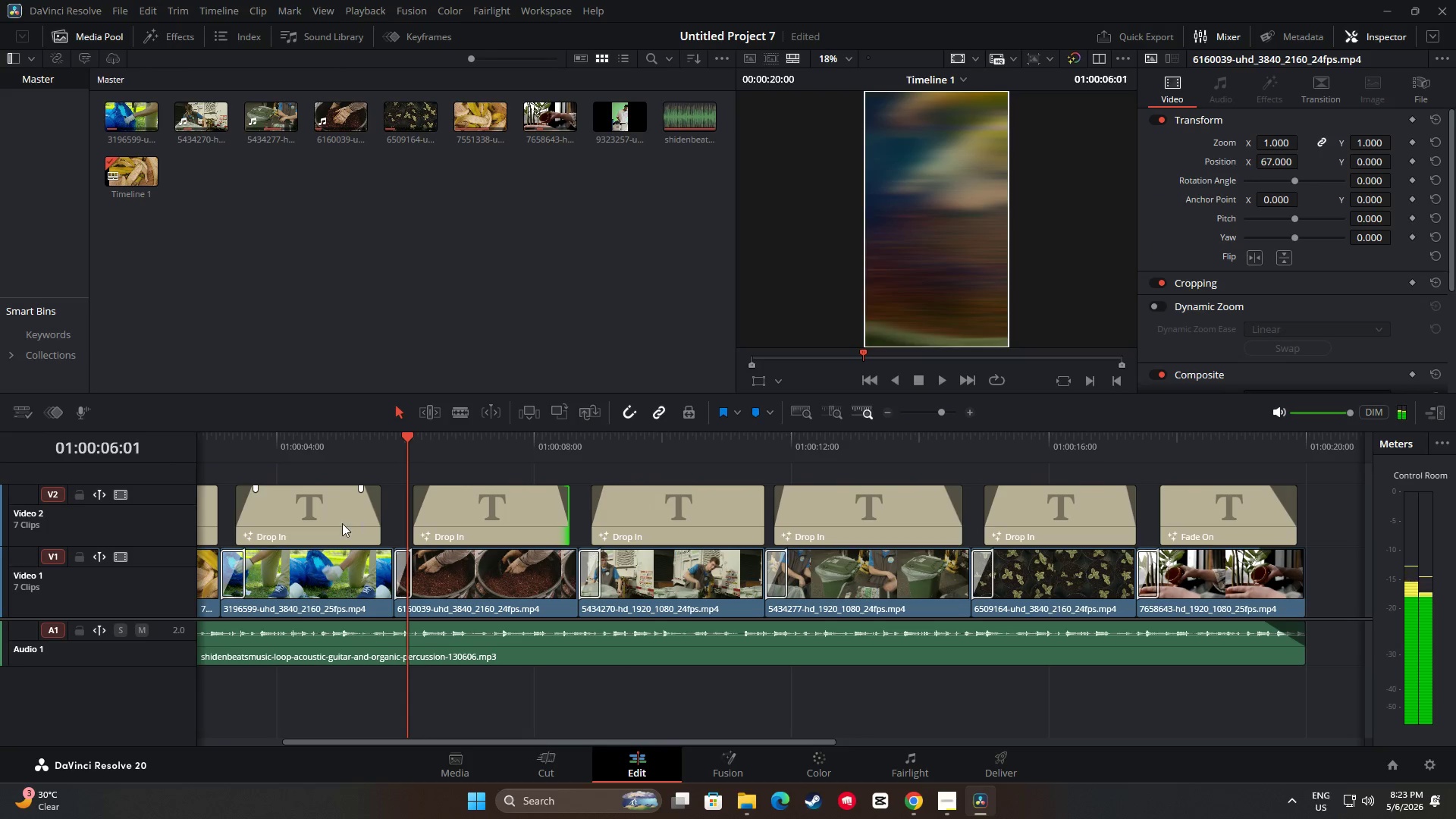 
mouse_move([363, 497])
 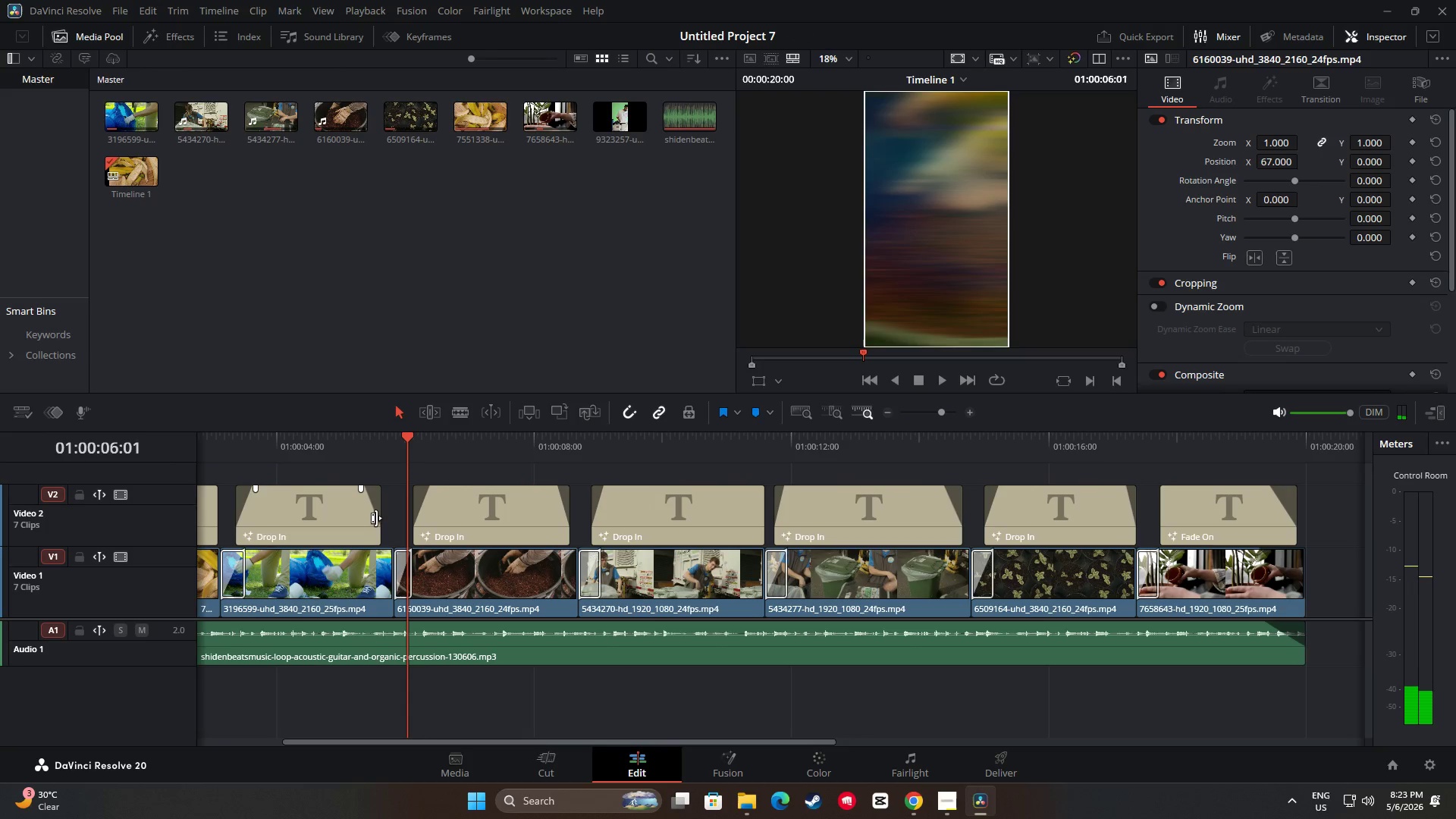 
left_click_drag(start_coordinate=[374, 518], to_coordinate=[380, 518])
 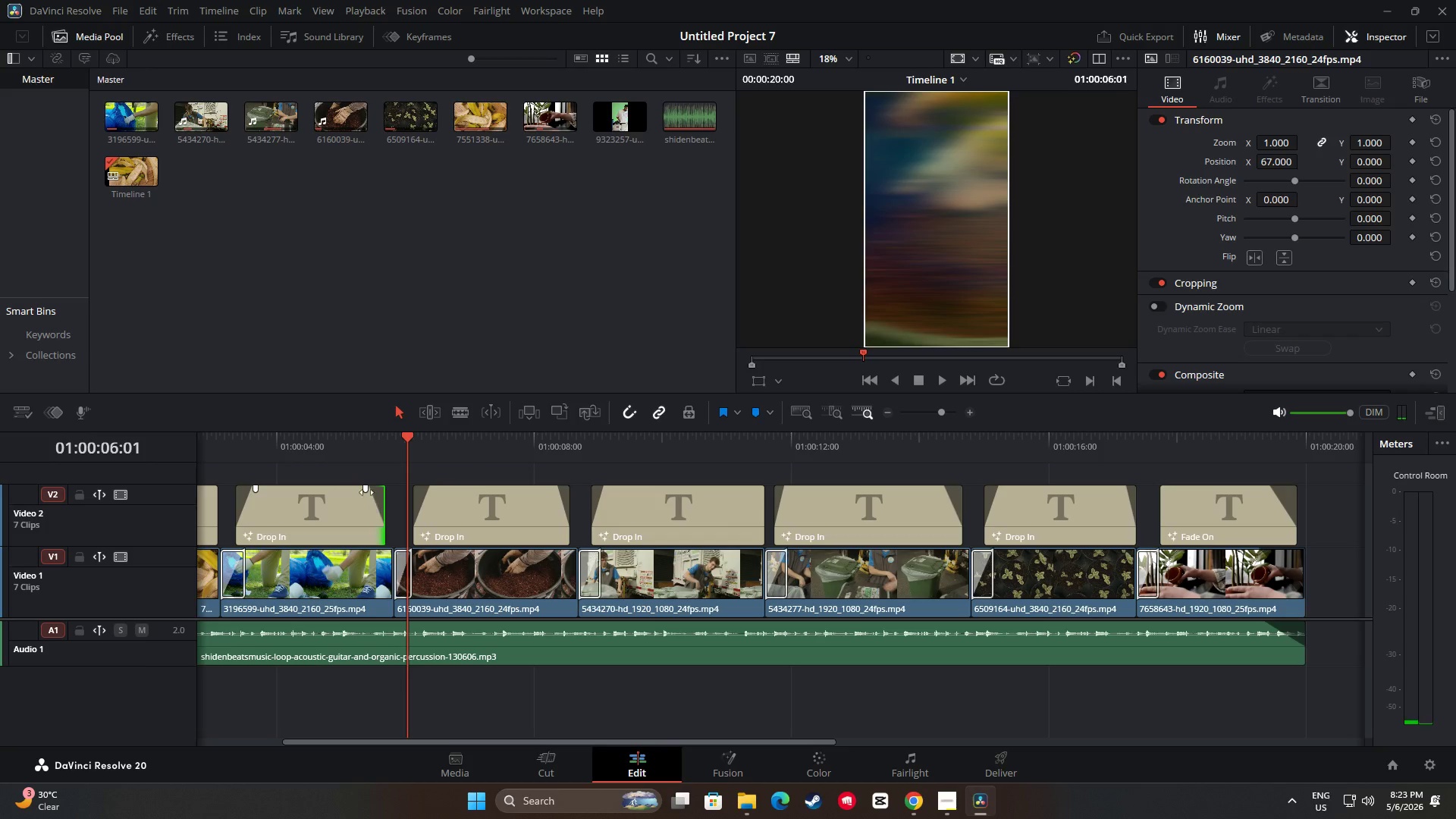 
left_click_drag(start_coordinate=[366, 490], to_coordinate=[374, 491])
 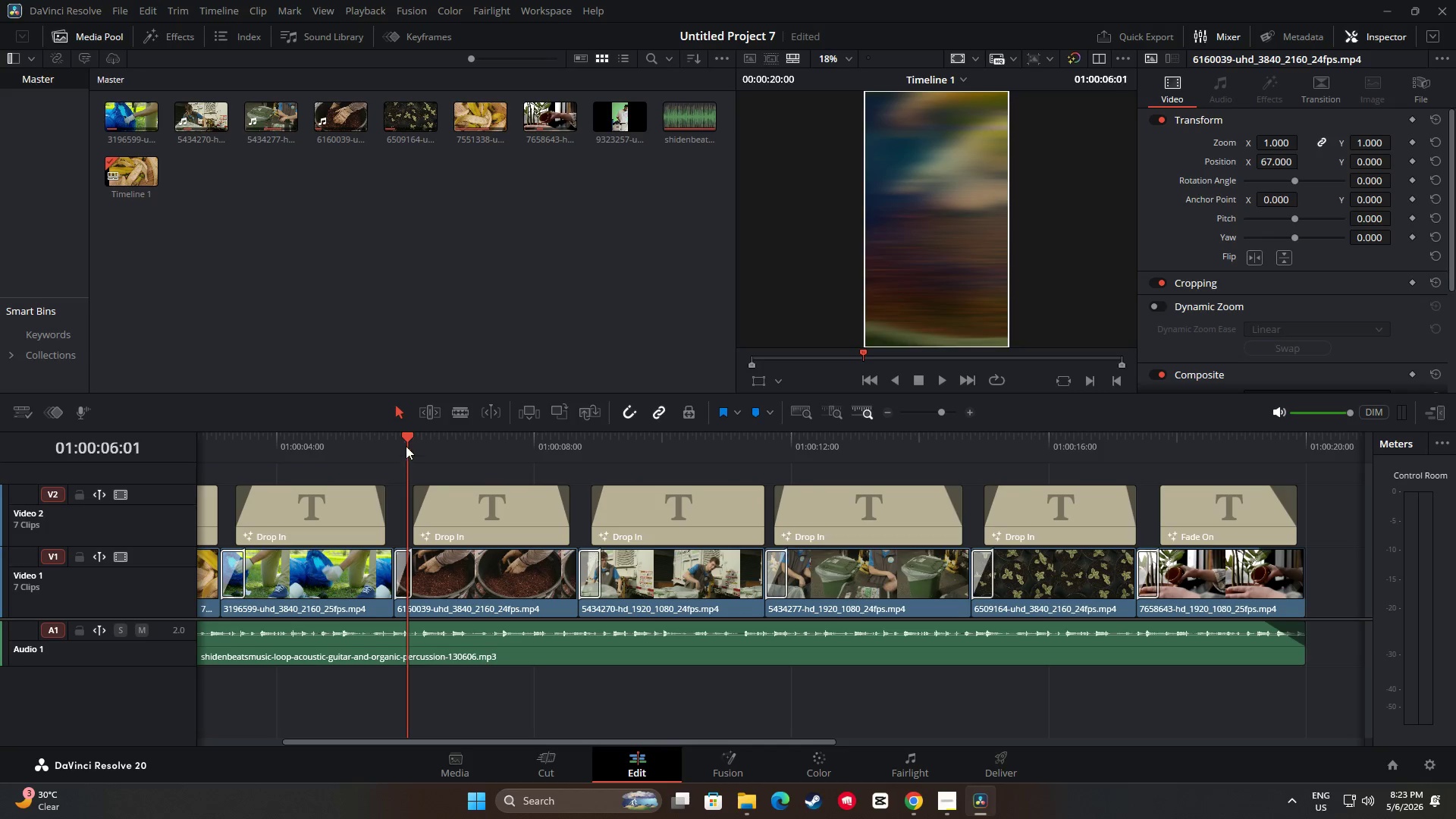 
left_click_drag(start_coordinate=[406, 438], to_coordinate=[300, 441])
 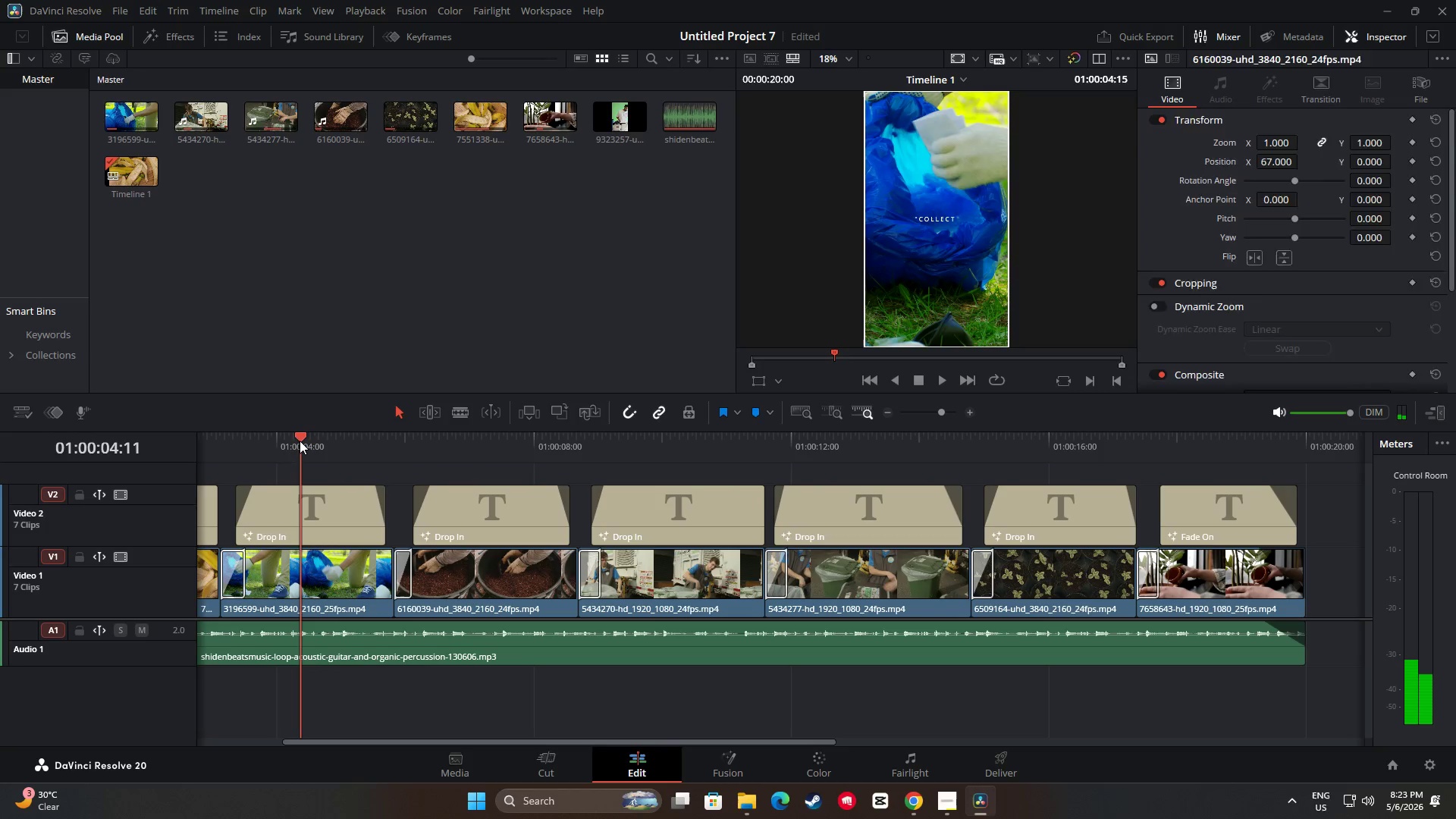 
key(Space)
 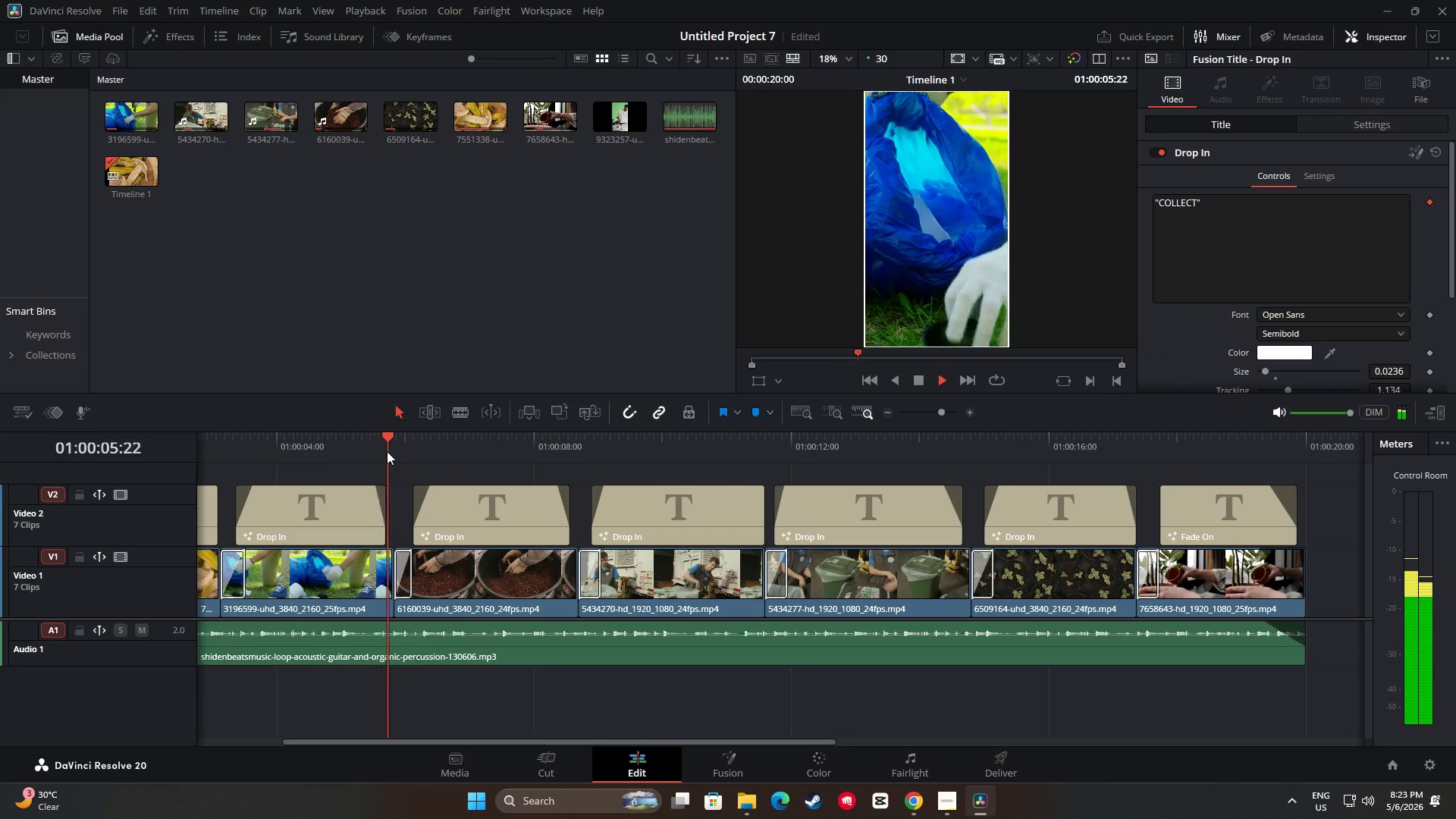 
key(Space)
 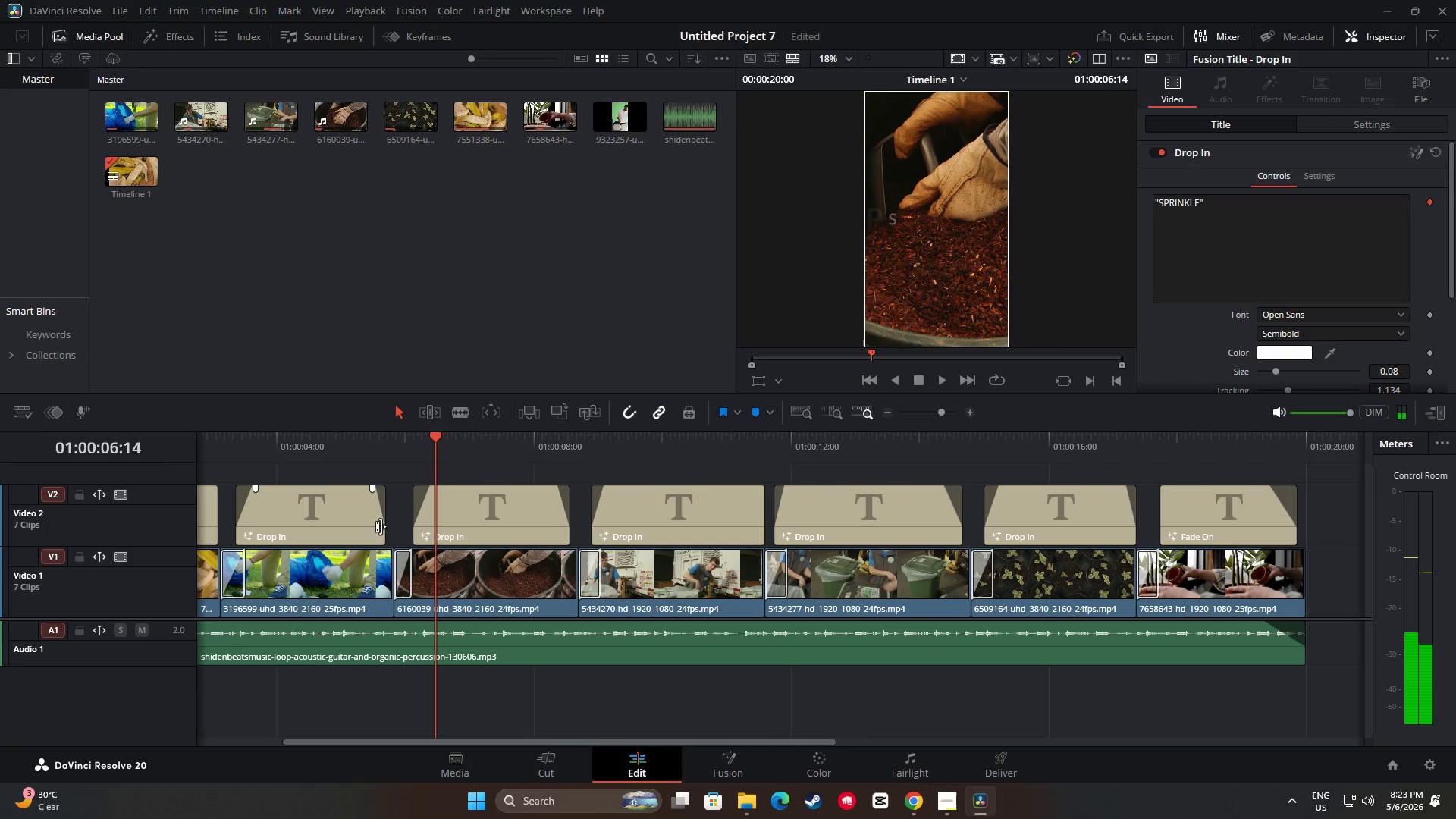 
left_click_drag(start_coordinate=[378, 528], to_coordinate=[383, 529])
 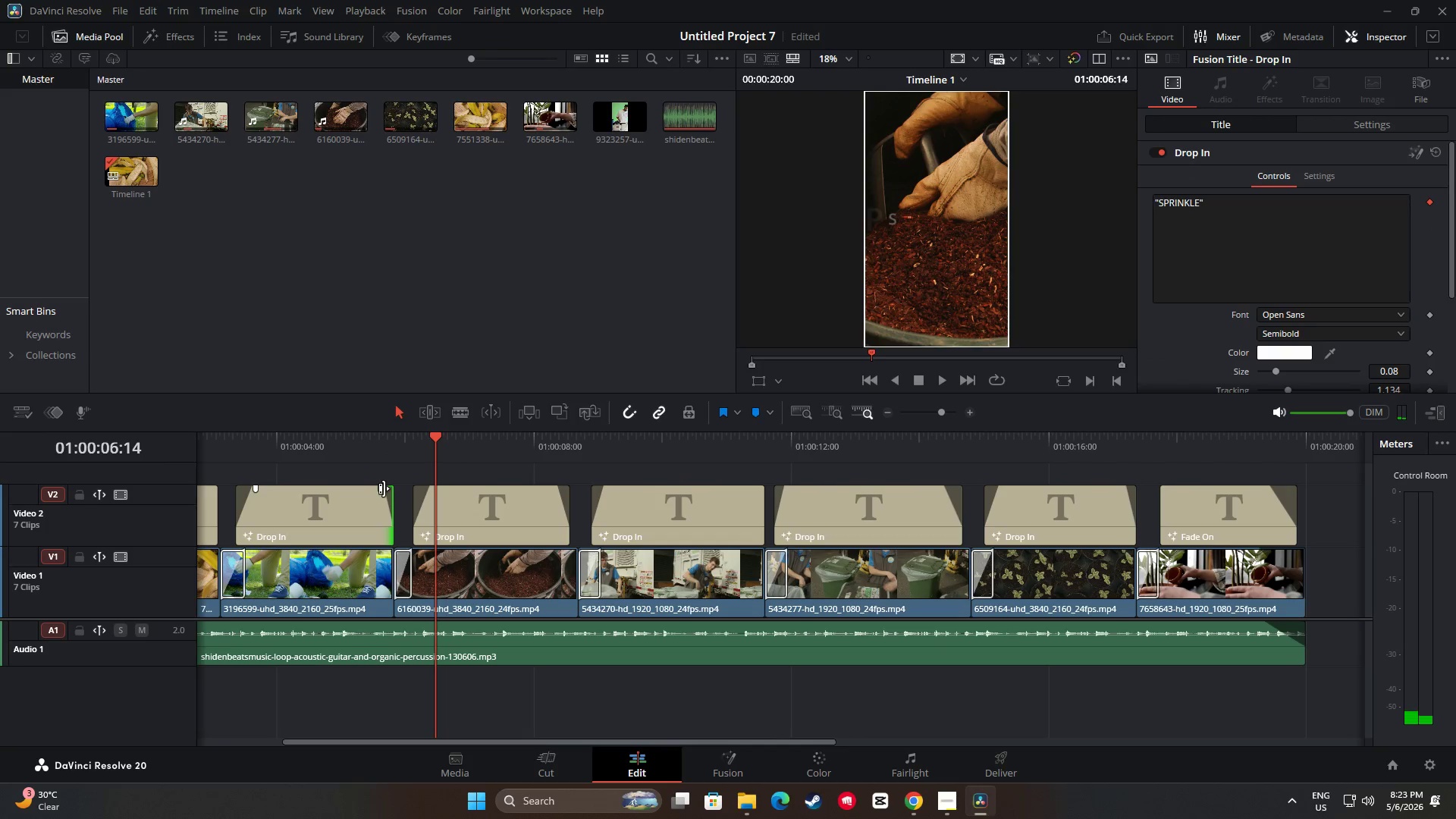 
left_click_drag(start_coordinate=[428, 440], to_coordinate=[328, 444])
 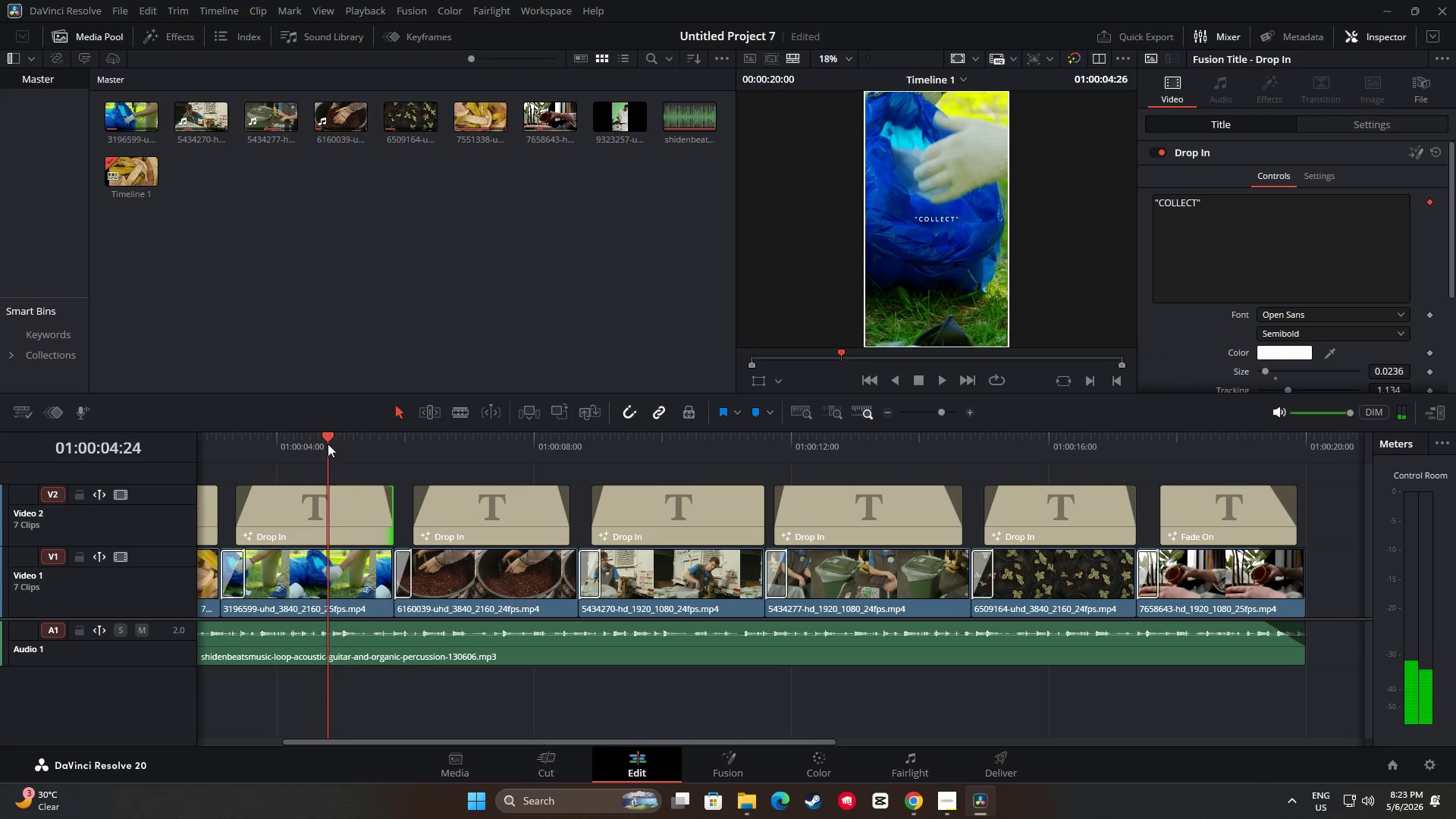 
key(Space)
 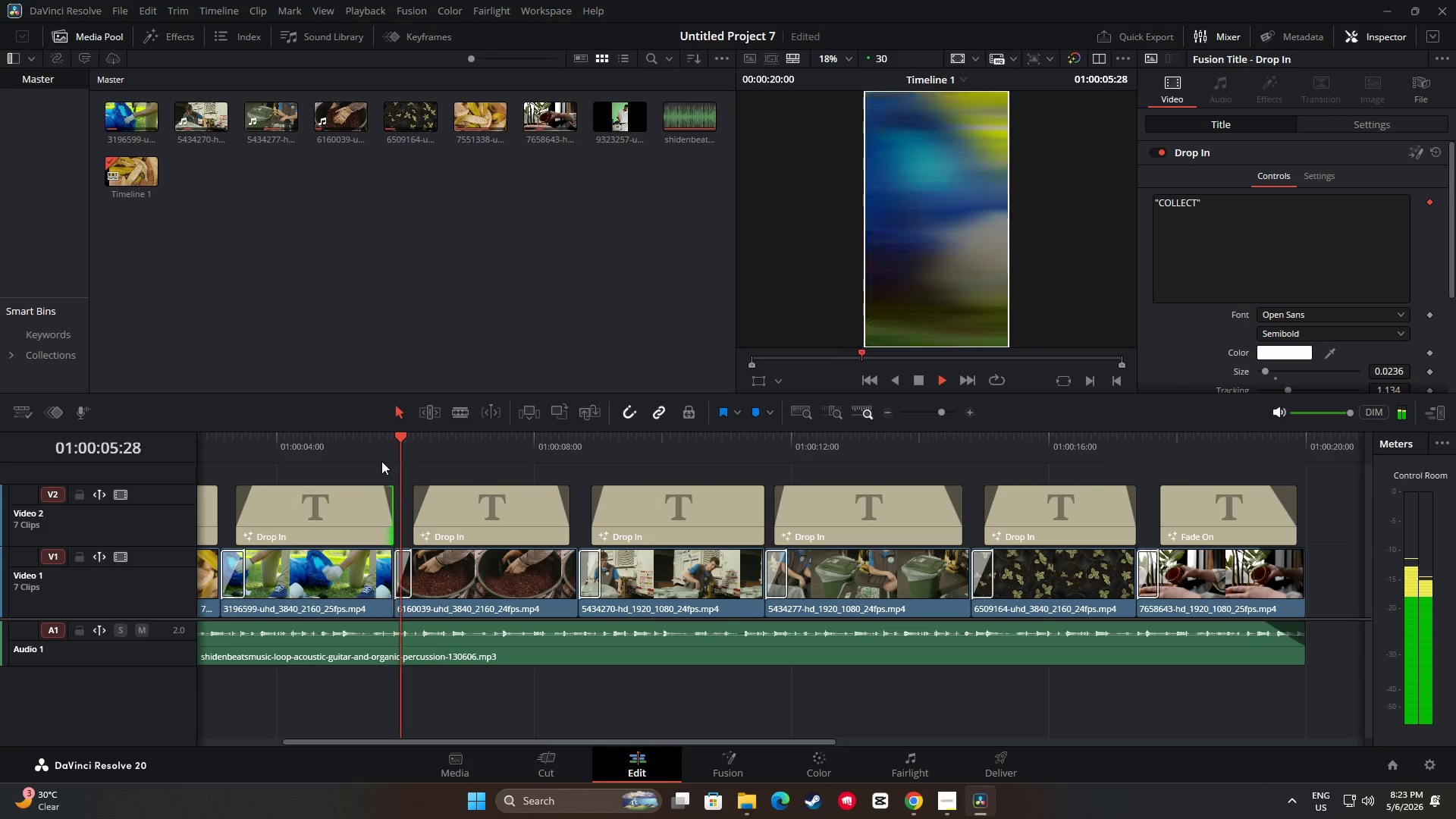 
key(Space)
 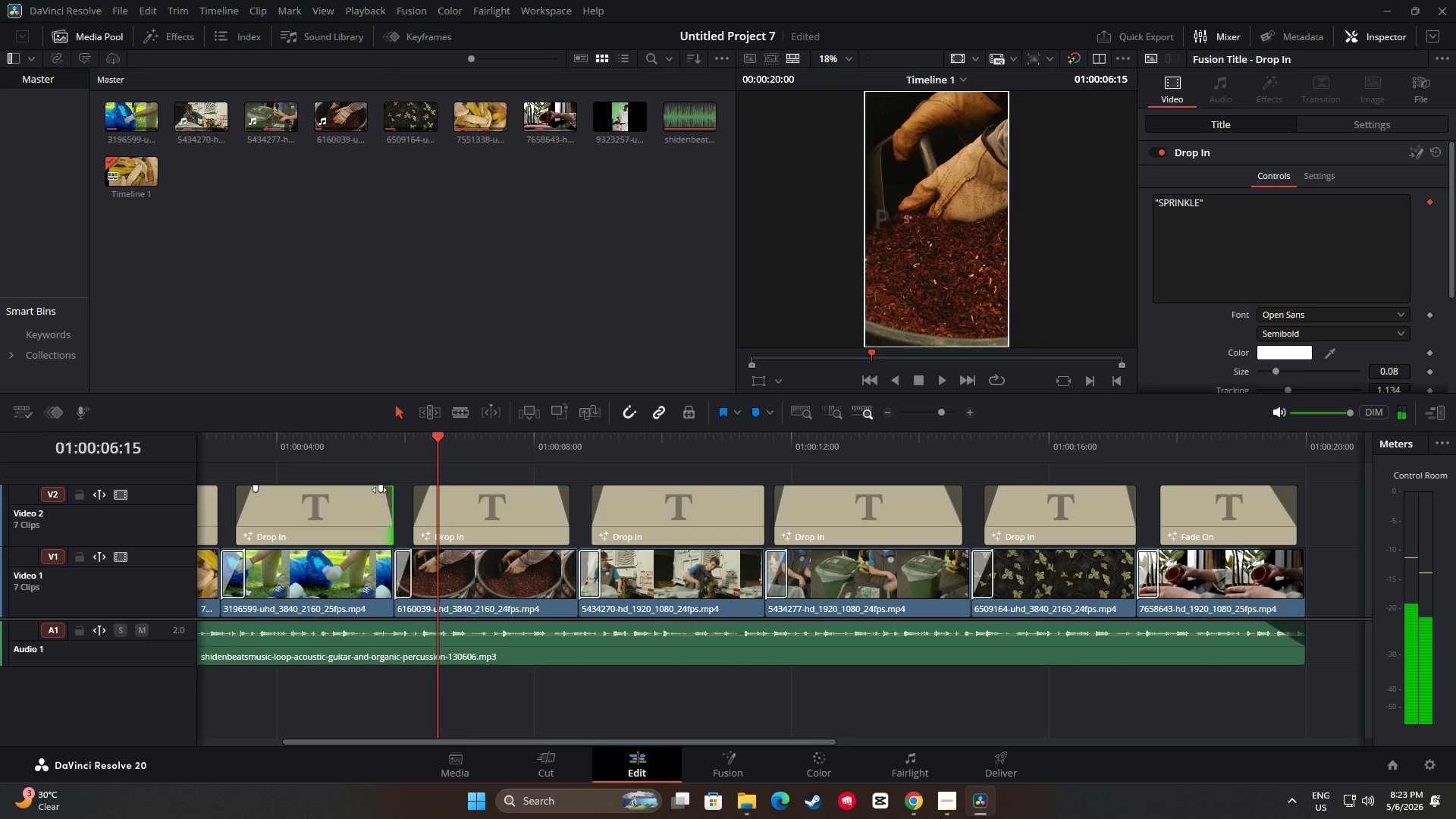 
left_click_drag(start_coordinate=[380, 489], to_coordinate=[399, 488])
 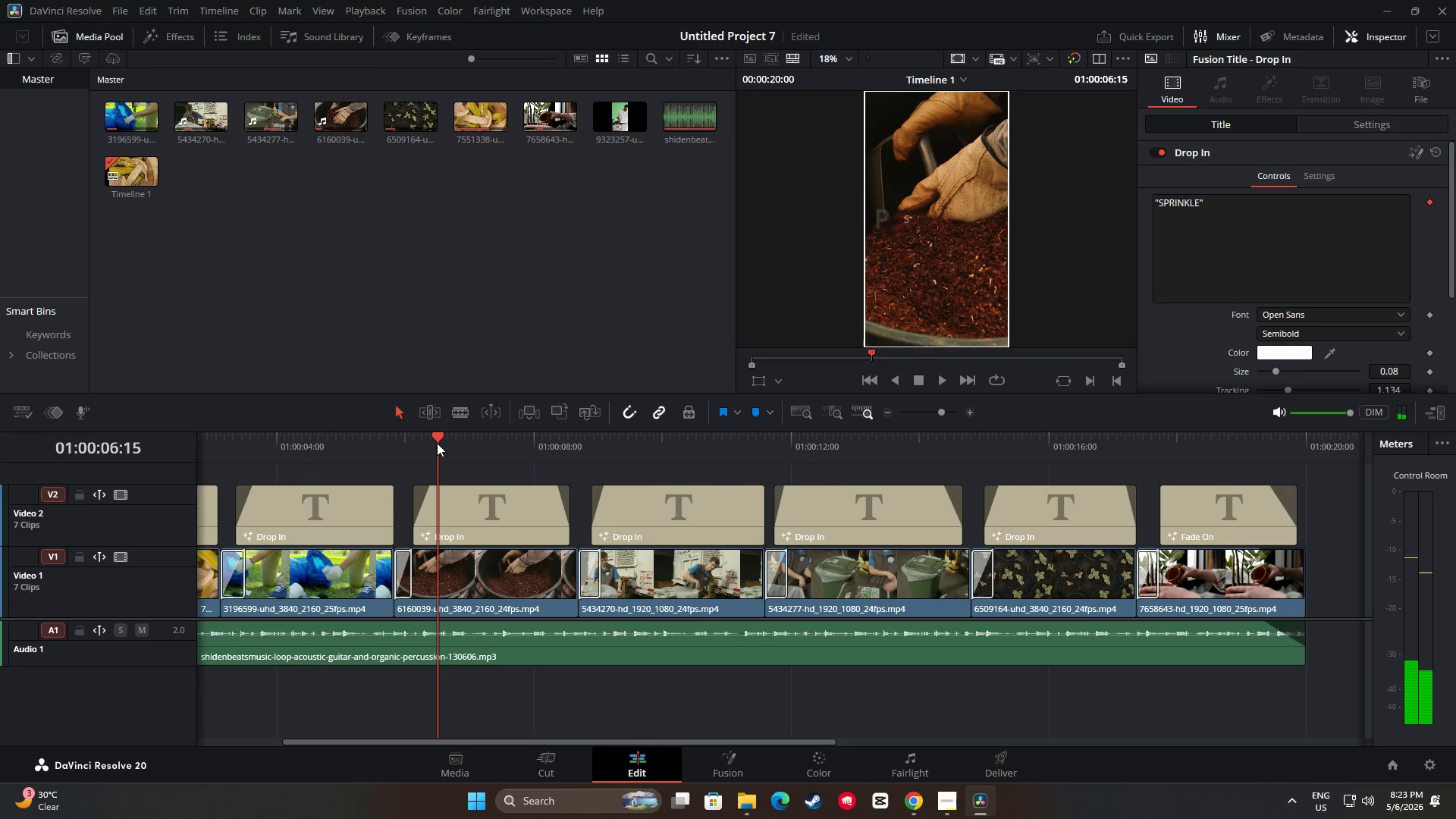 
left_click_drag(start_coordinate=[437, 438], to_coordinate=[325, 441])
 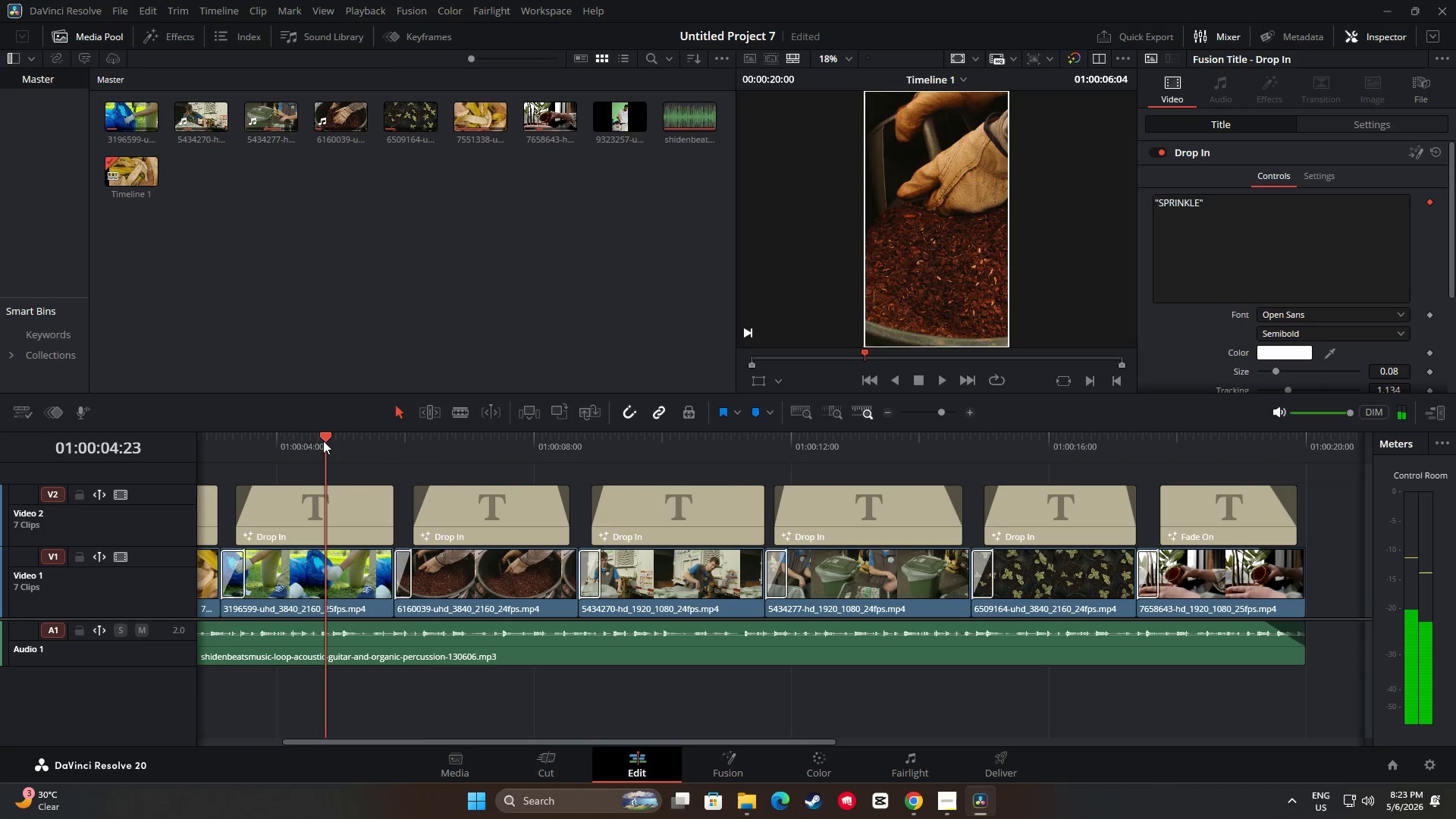 
key(Space)
 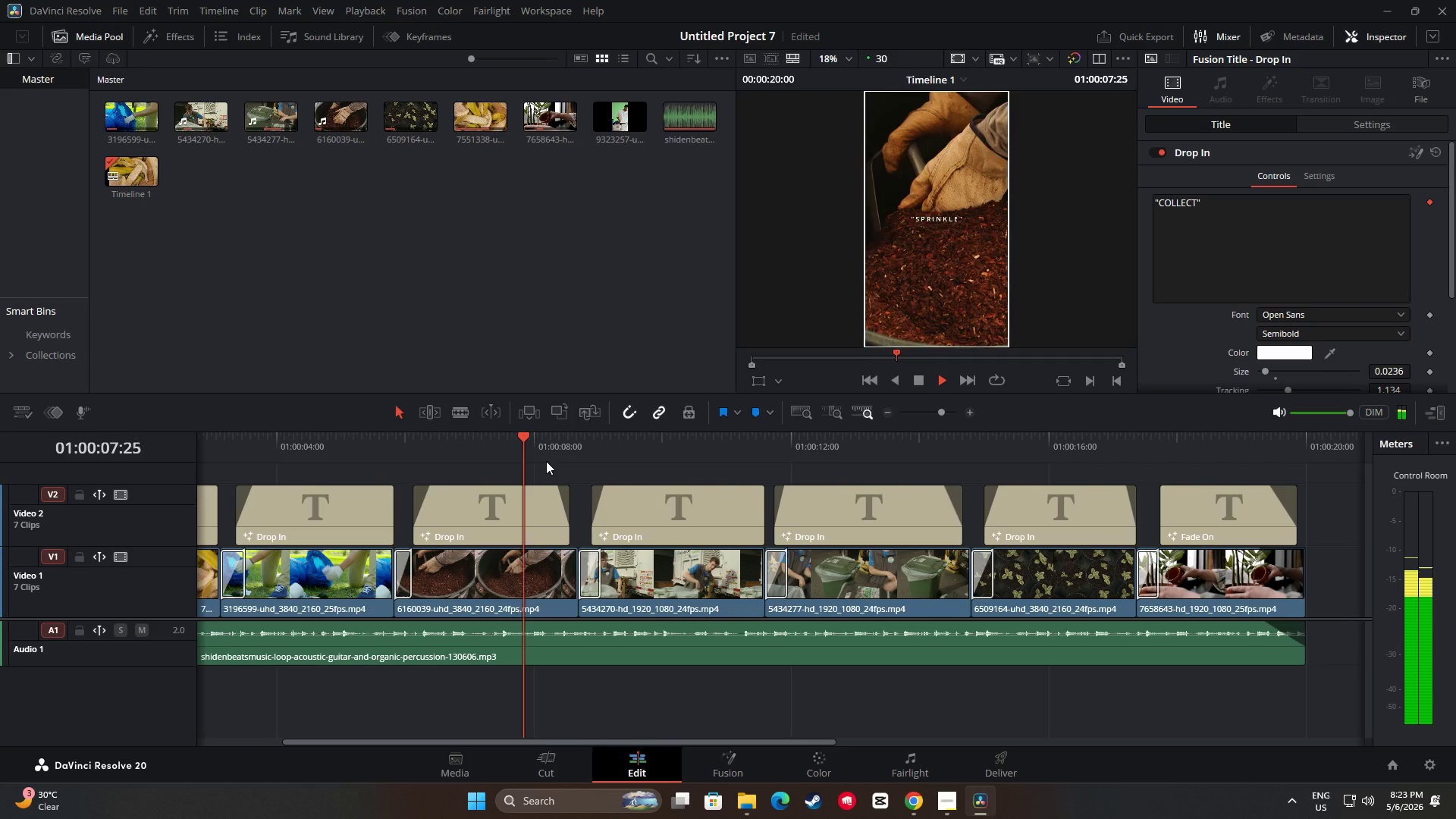 
key(Space)
 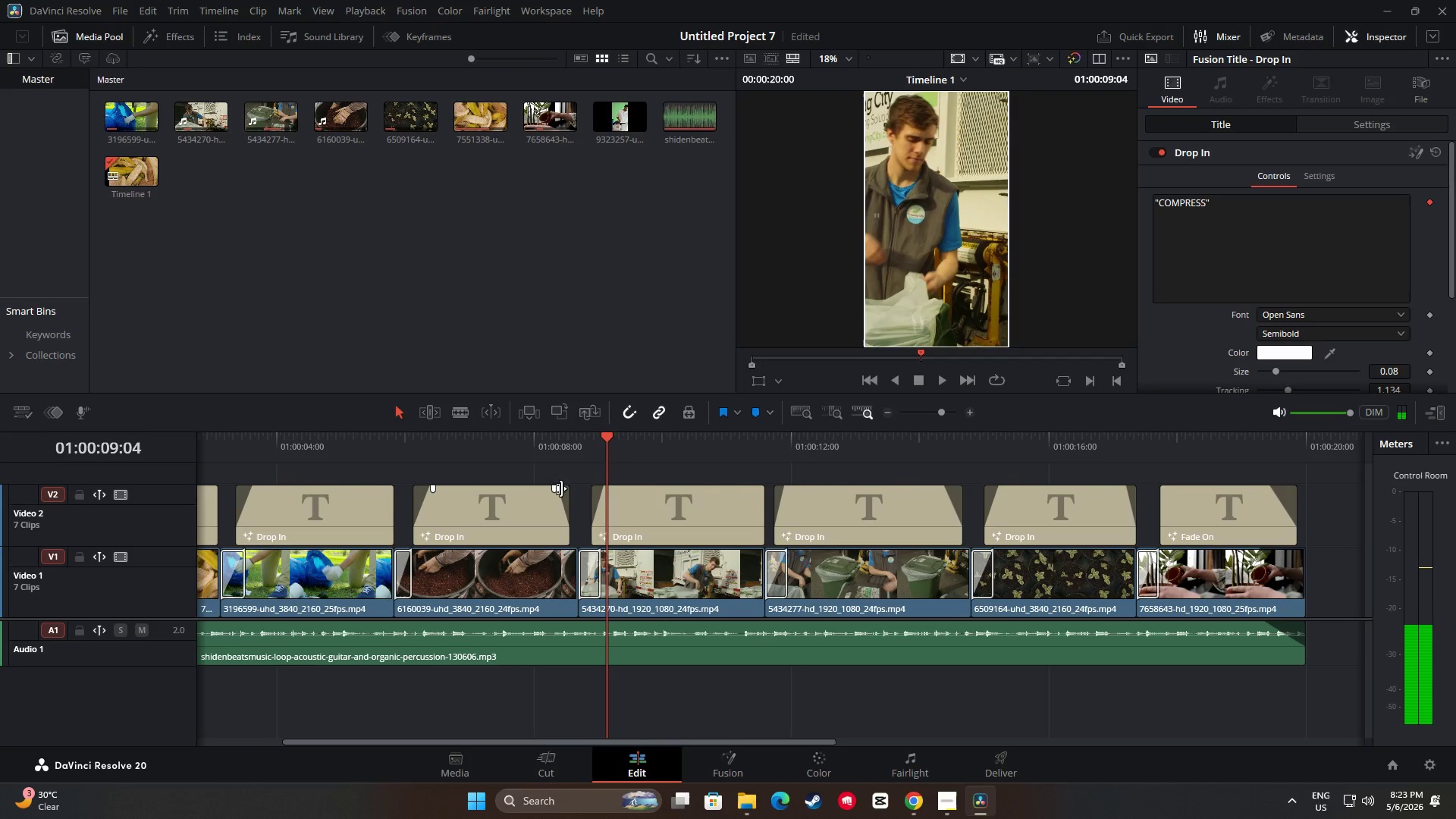 
left_click_drag(start_coordinate=[555, 490], to_coordinate=[569, 489])
 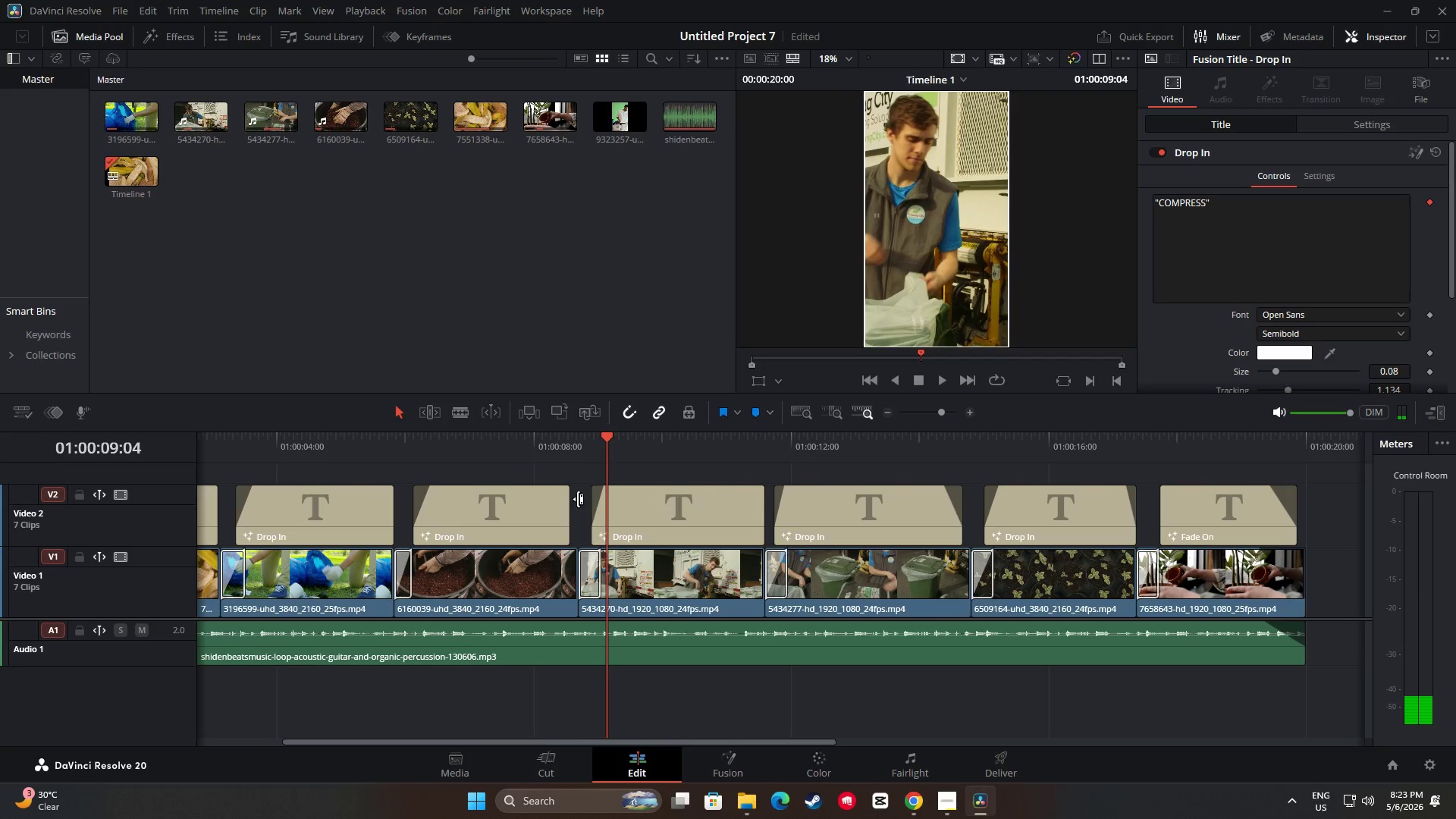 
left_click_drag(start_coordinate=[610, 434], to_coordinate=[513, 440])
 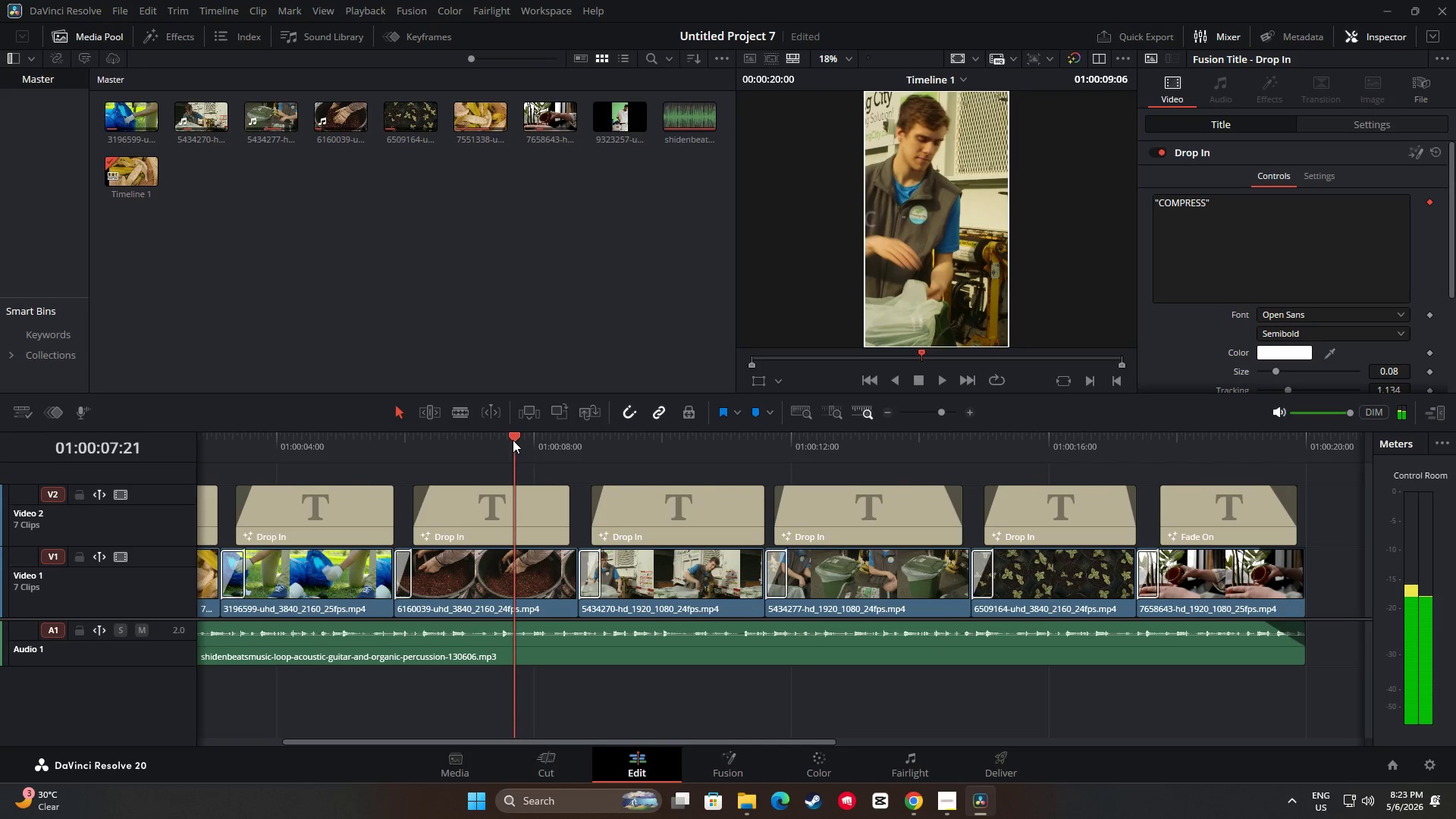 
key(Space)
 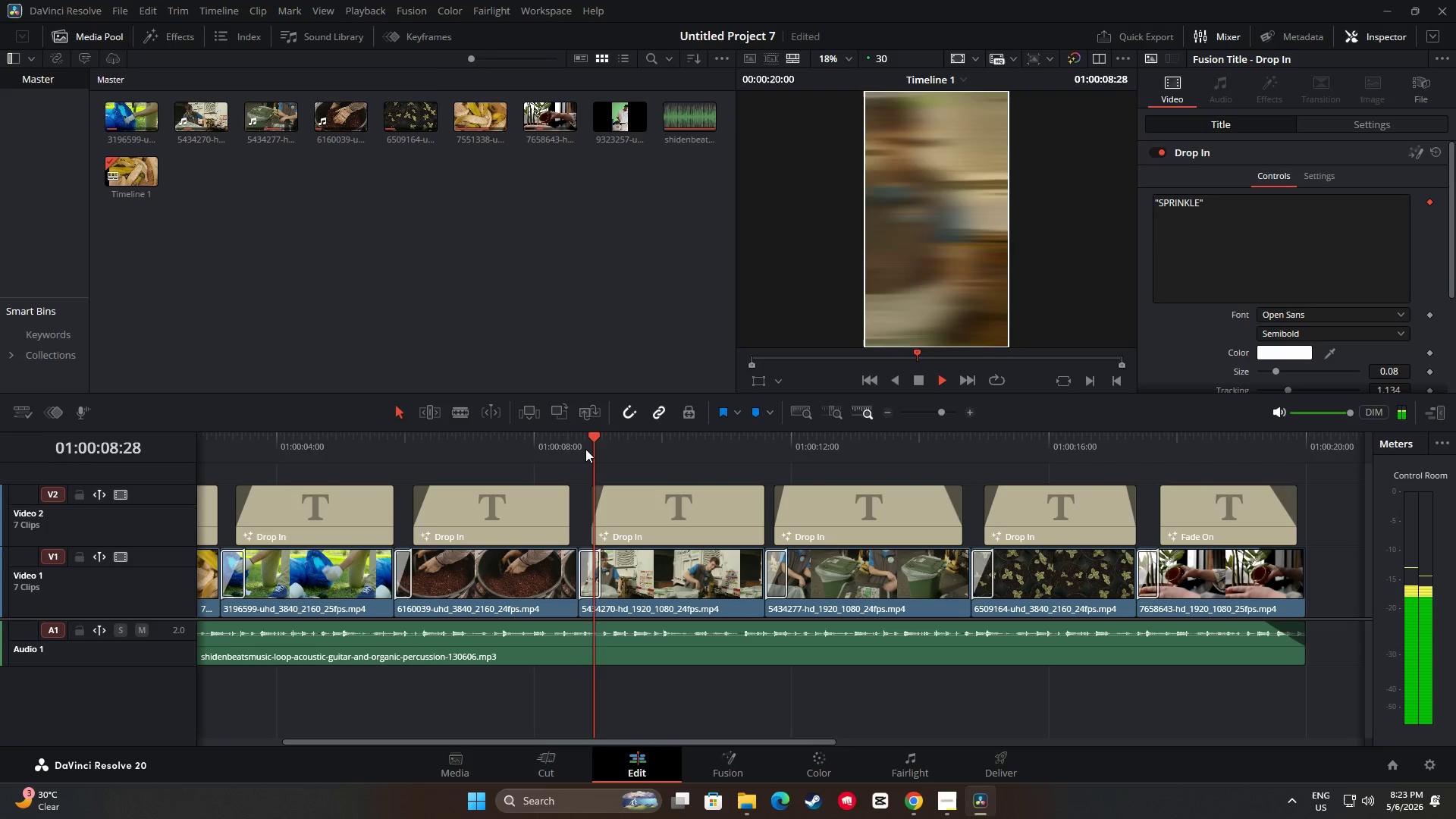 
key(Space)
 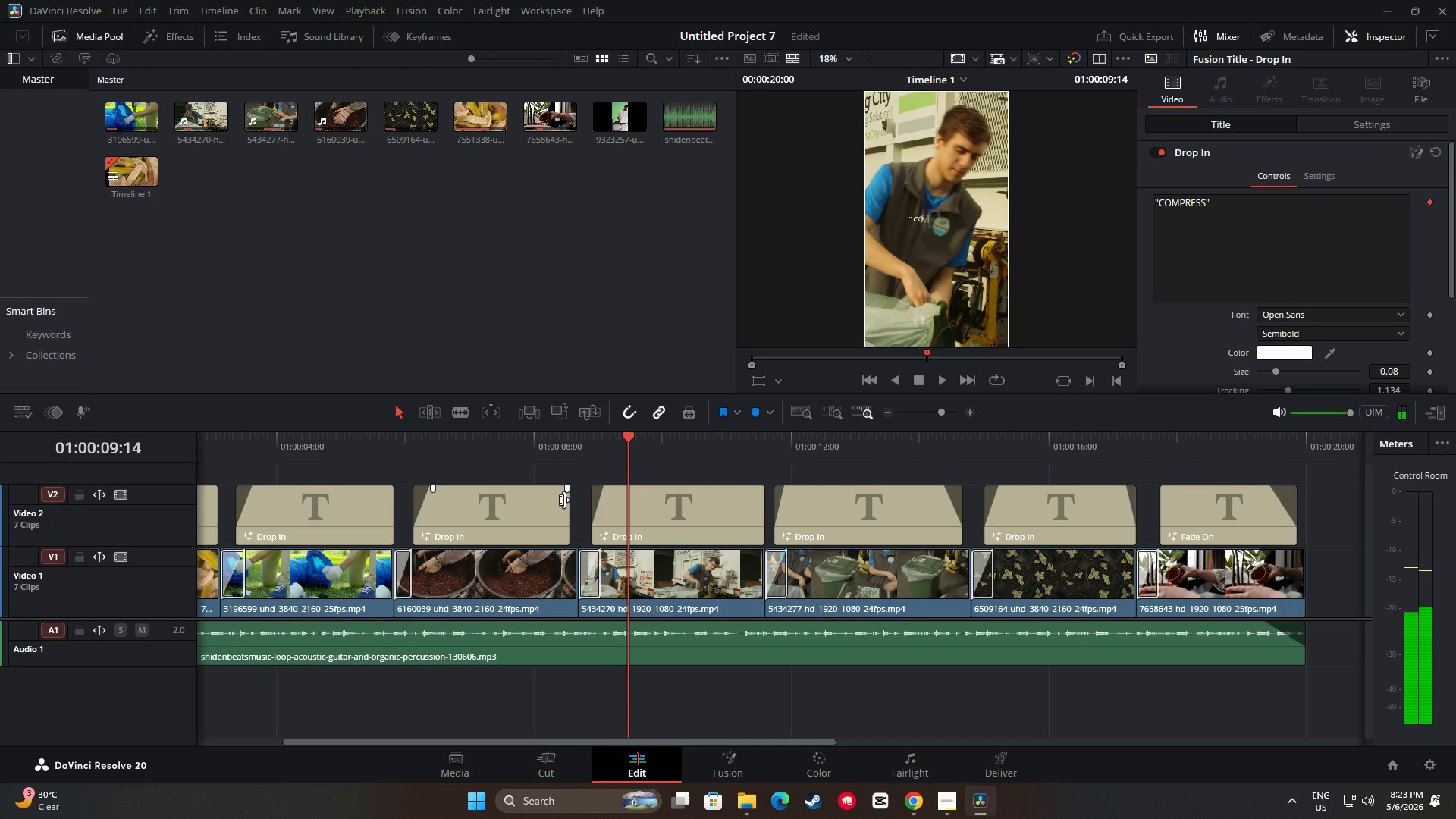 
key(Space)
 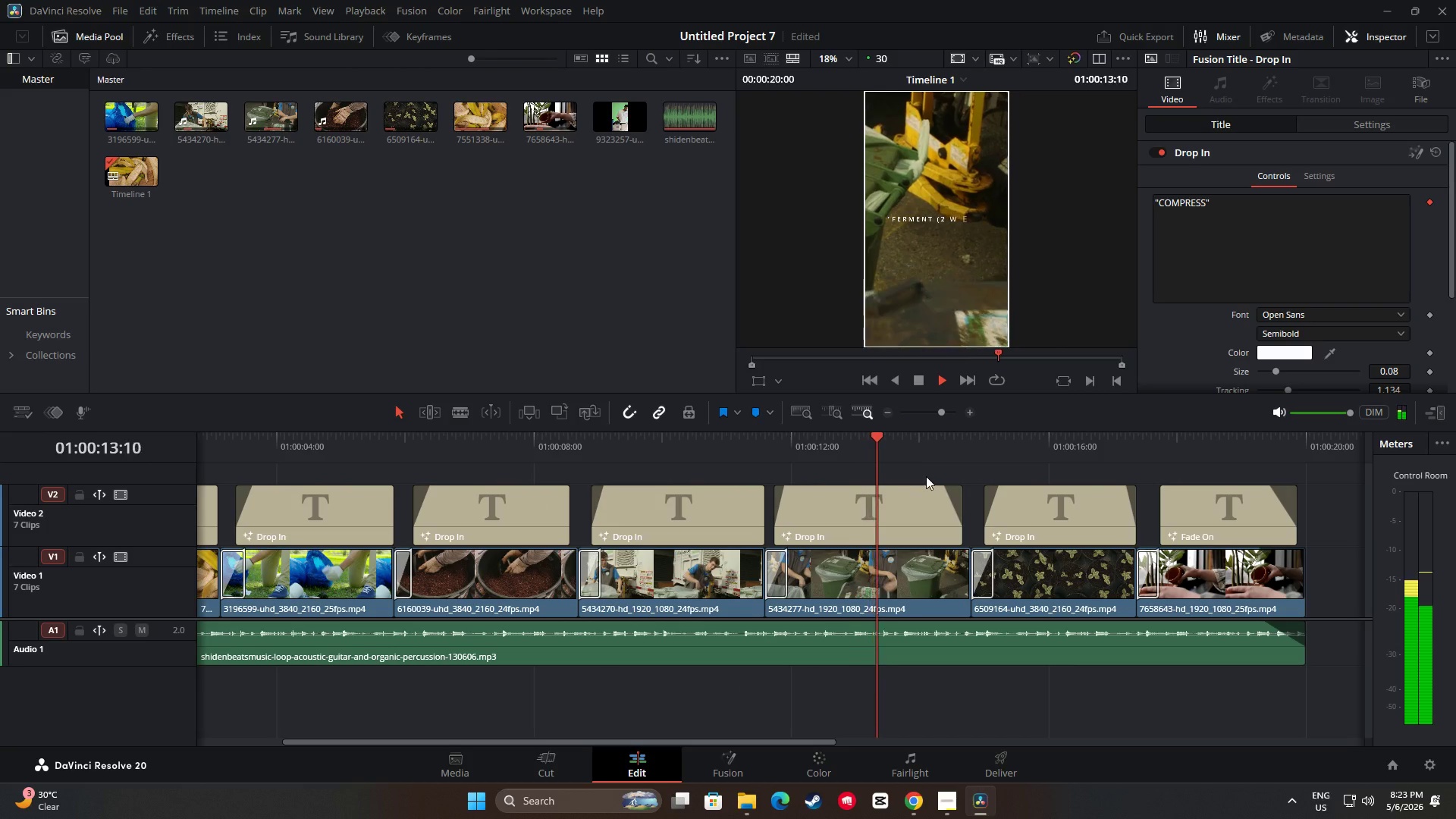 
wait(5.33)
 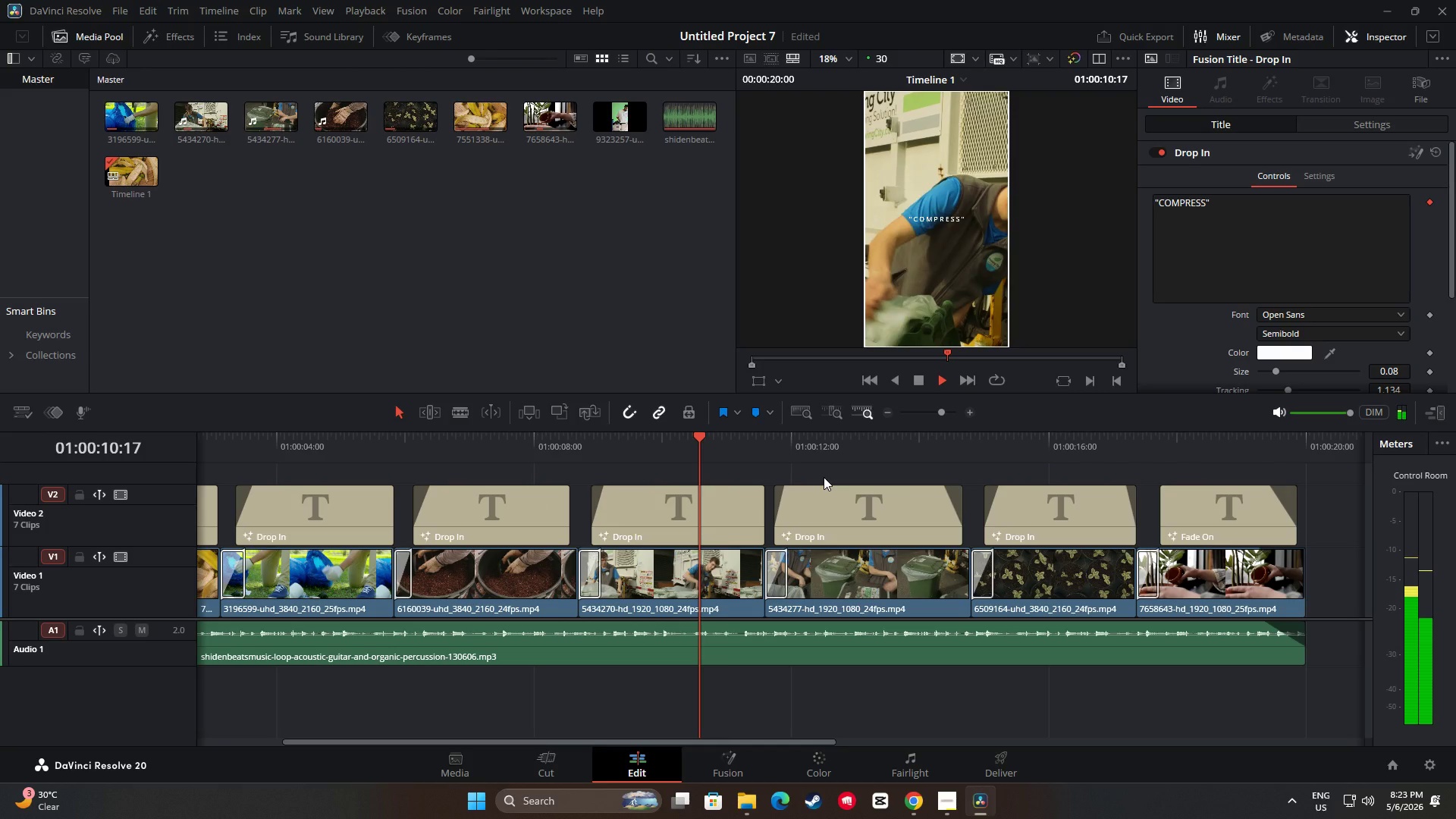 
key(Space)
 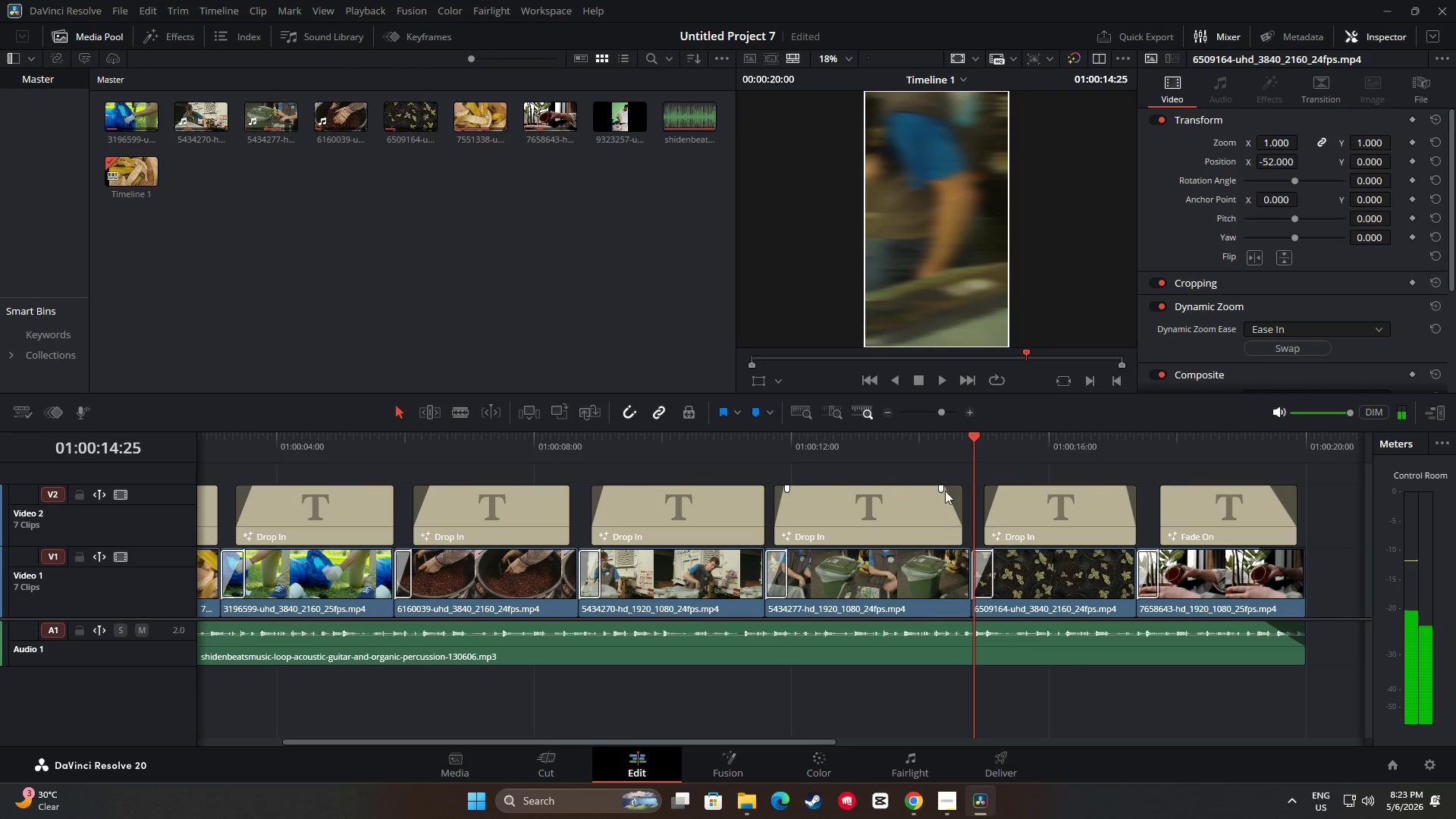 
left_click_drag(start_coordinate=[939, 490], to_coordinate=[946, 490])
 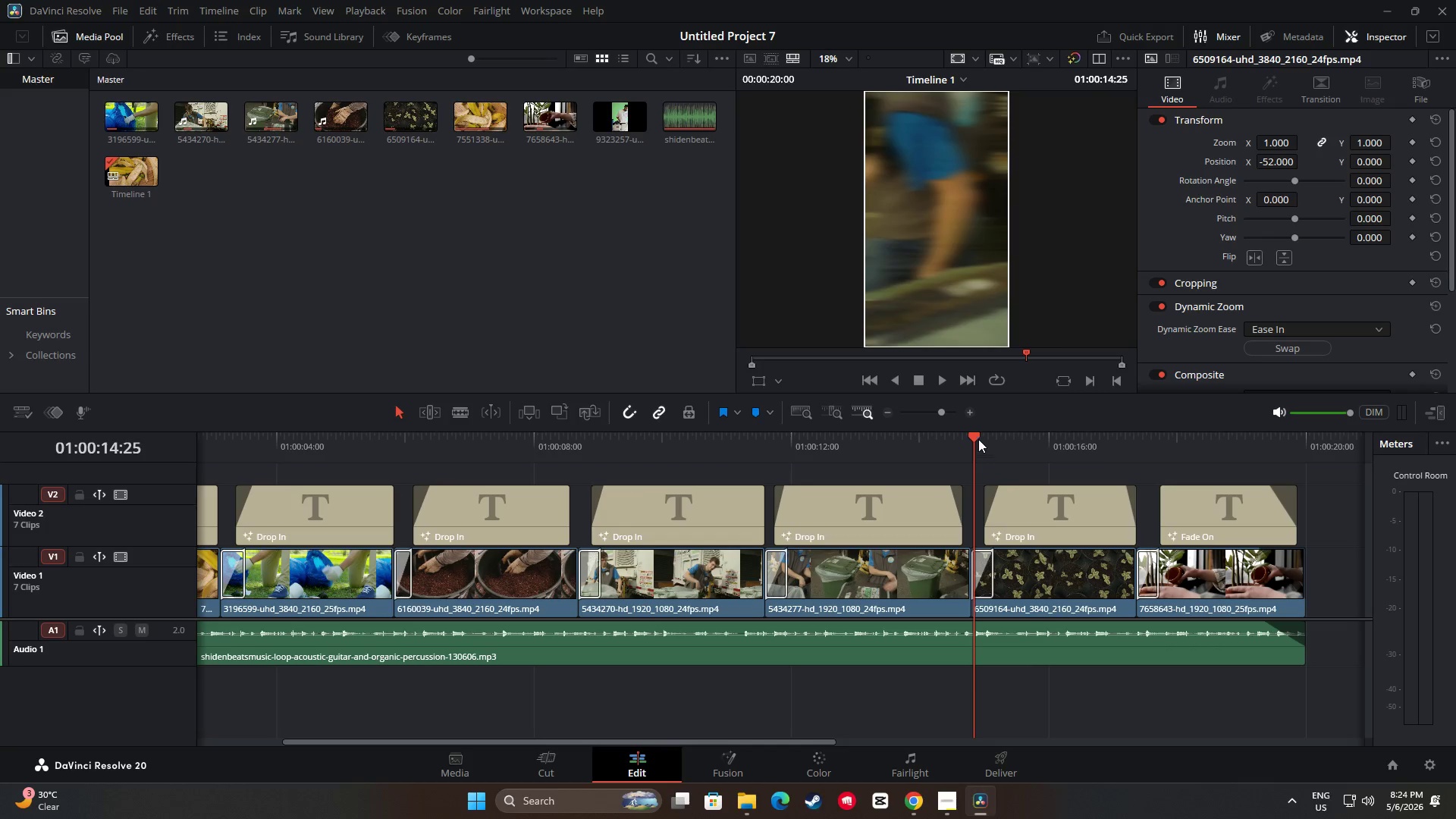 
left_click_drag(start_coordinate=[978, 439], to_coordinate=[902, 444])
 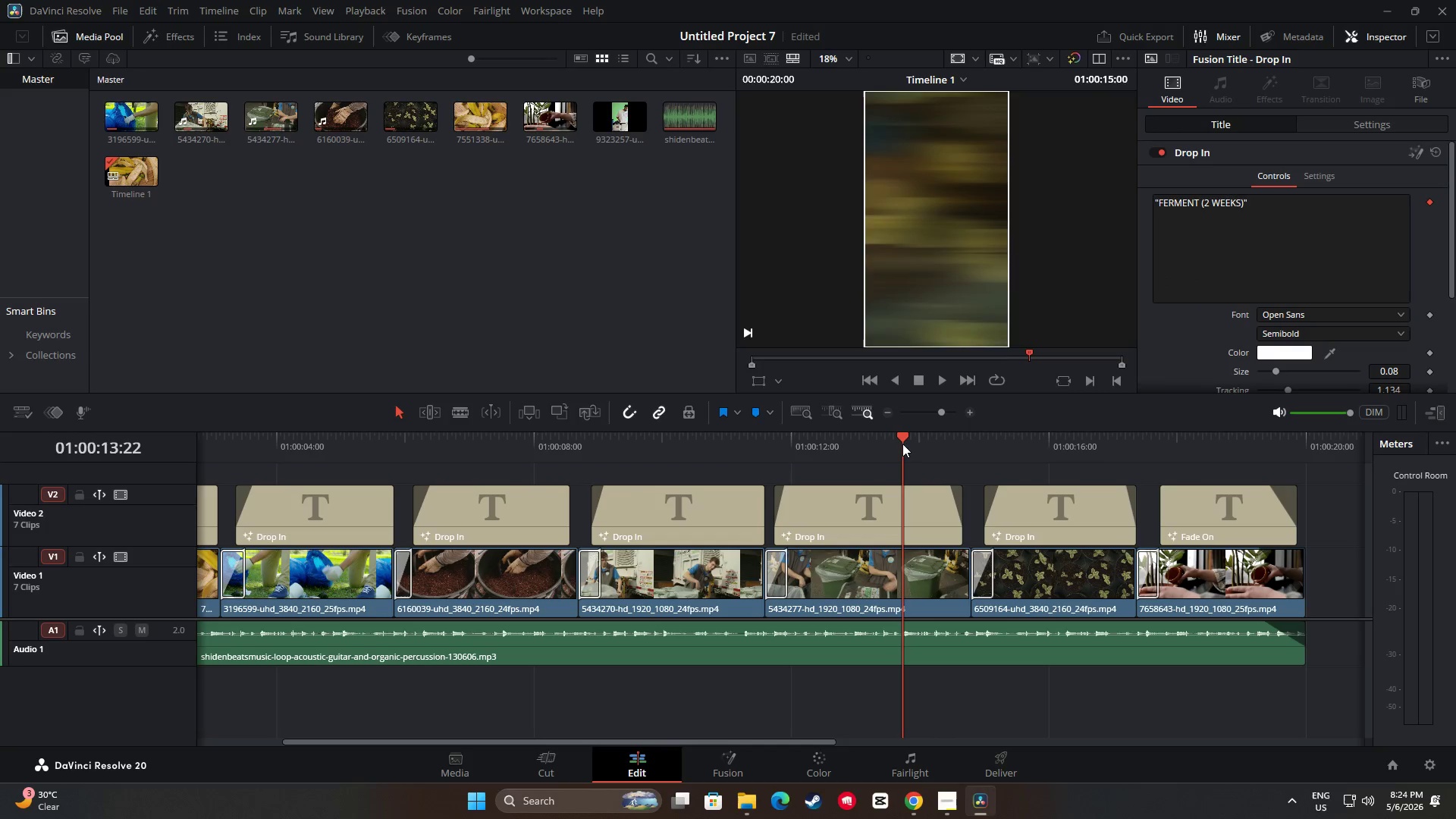 
key(Space)
 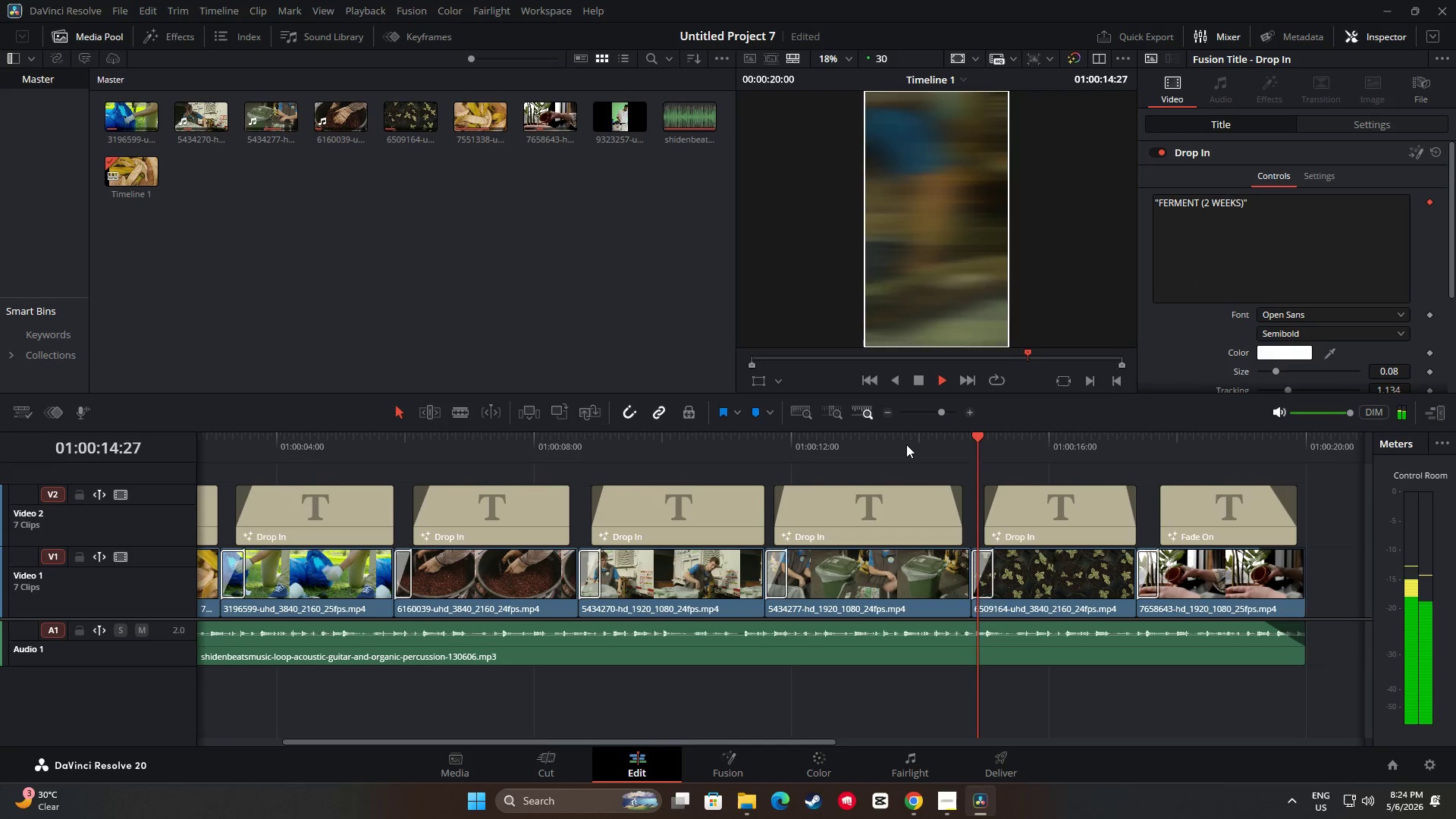 
key(Space)
 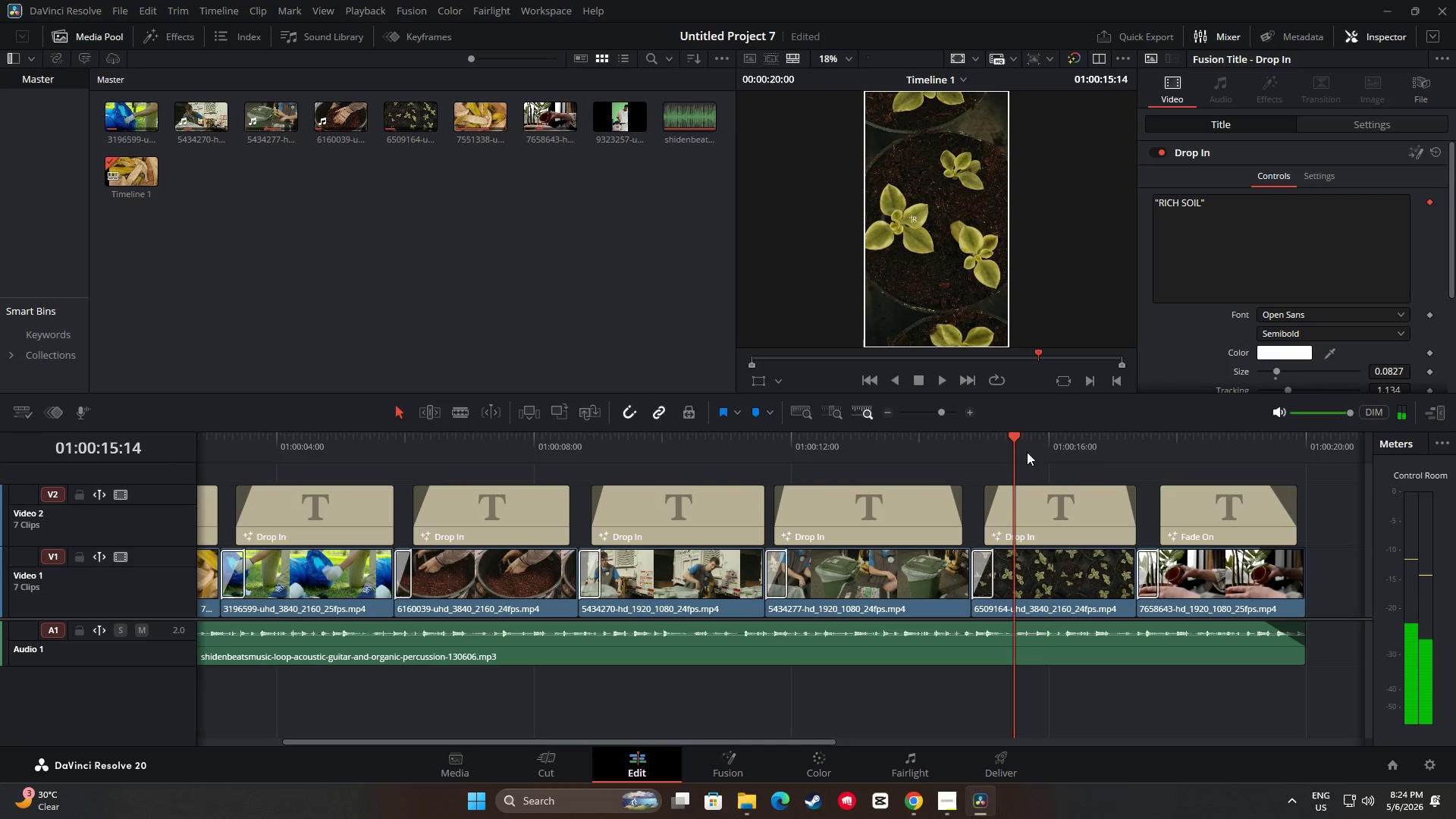 
left_click_drag(start_coordinate=[1018, 439], to_coordinate=[892, 442])
 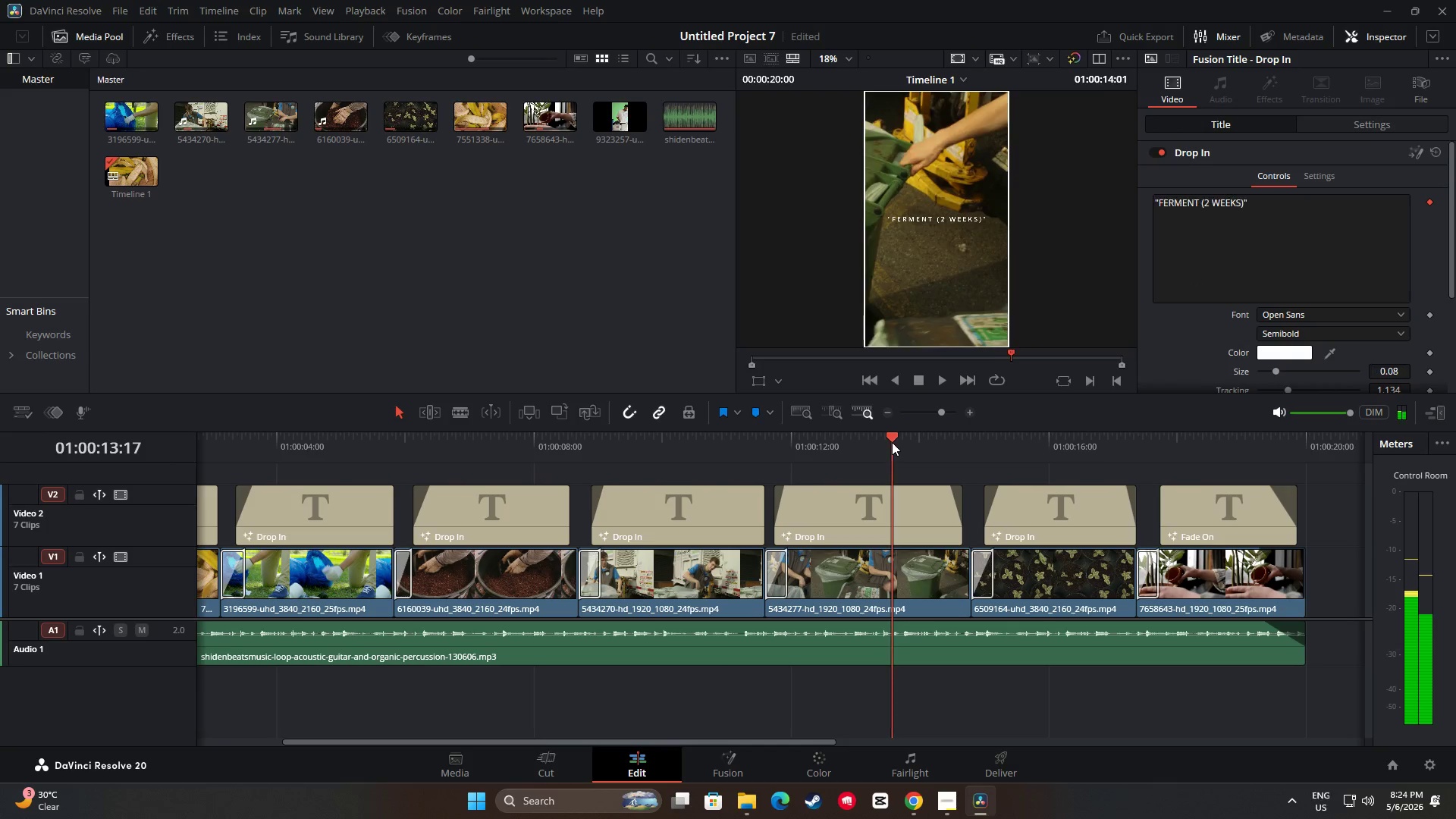 
key(Space)
 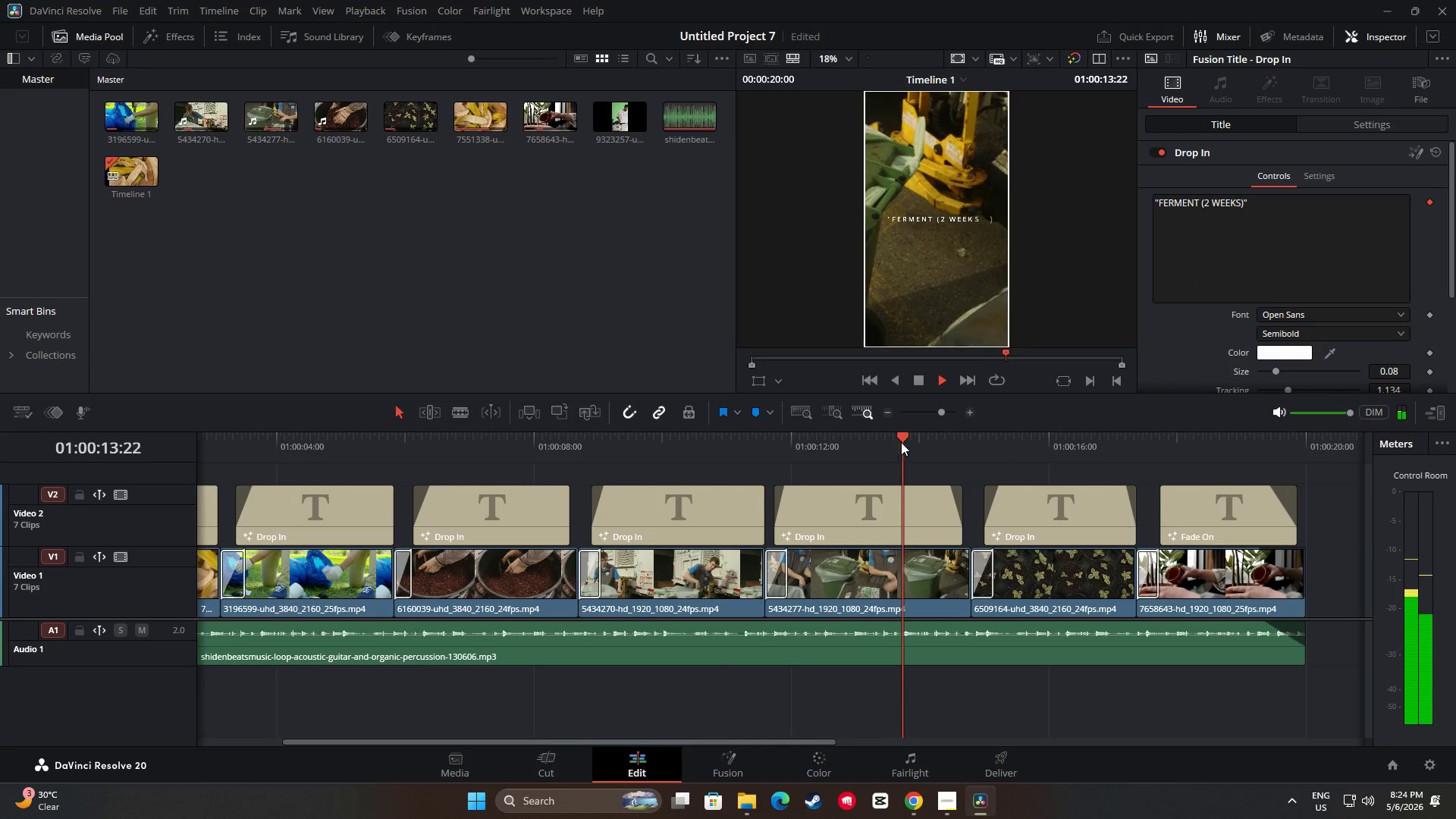 
key(Space)
 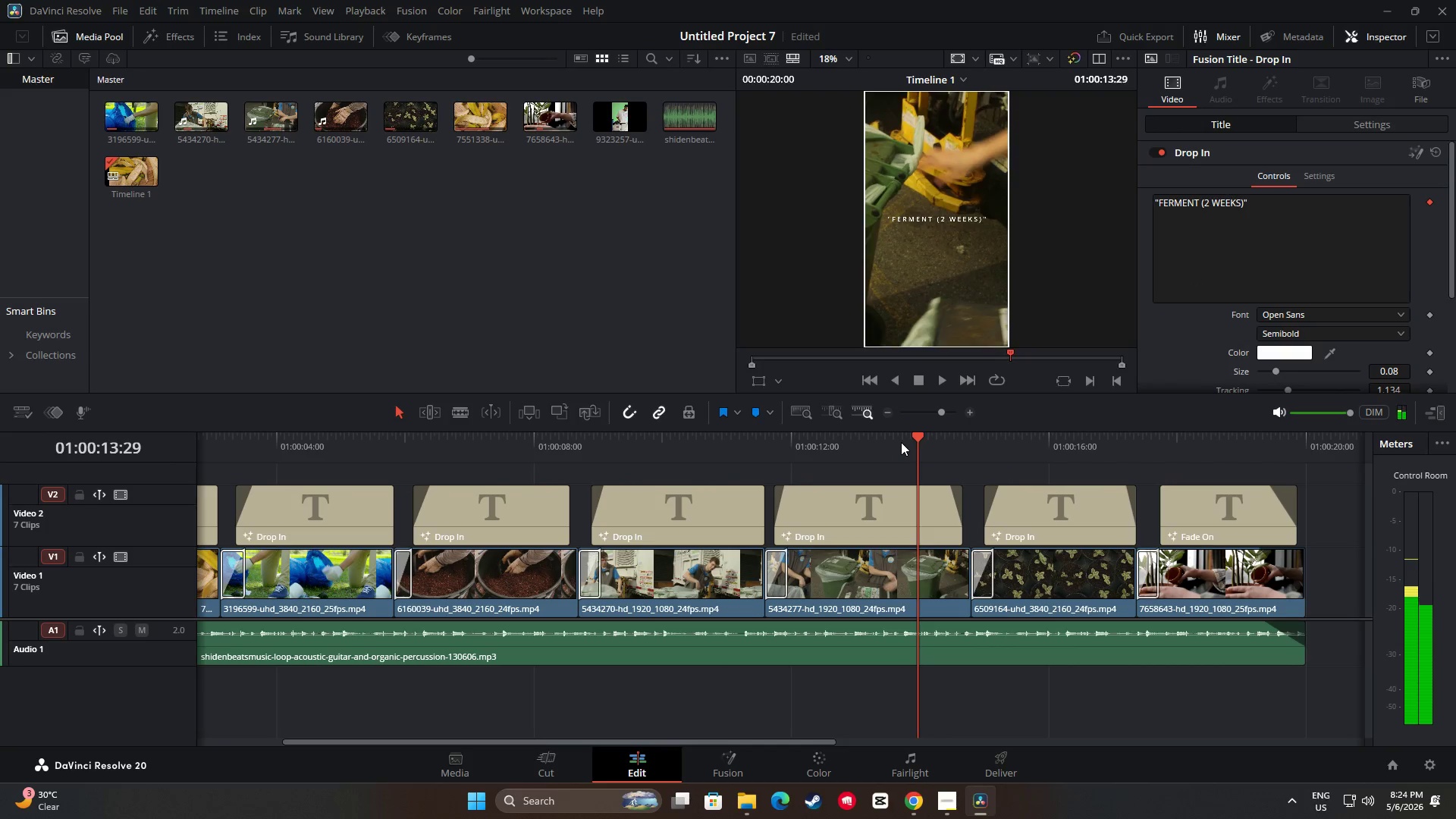 
key(Space)
 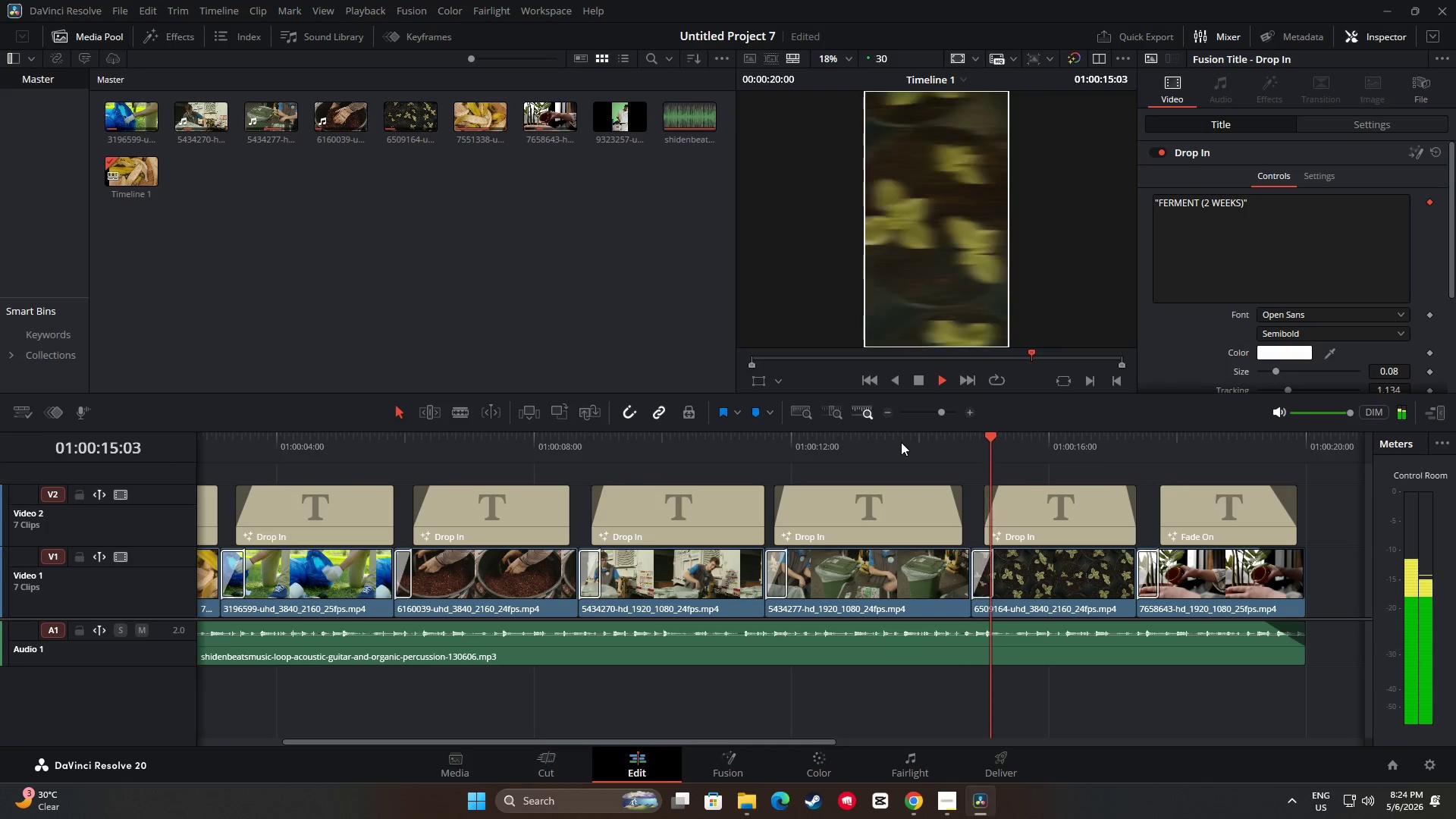 
key(Space)
 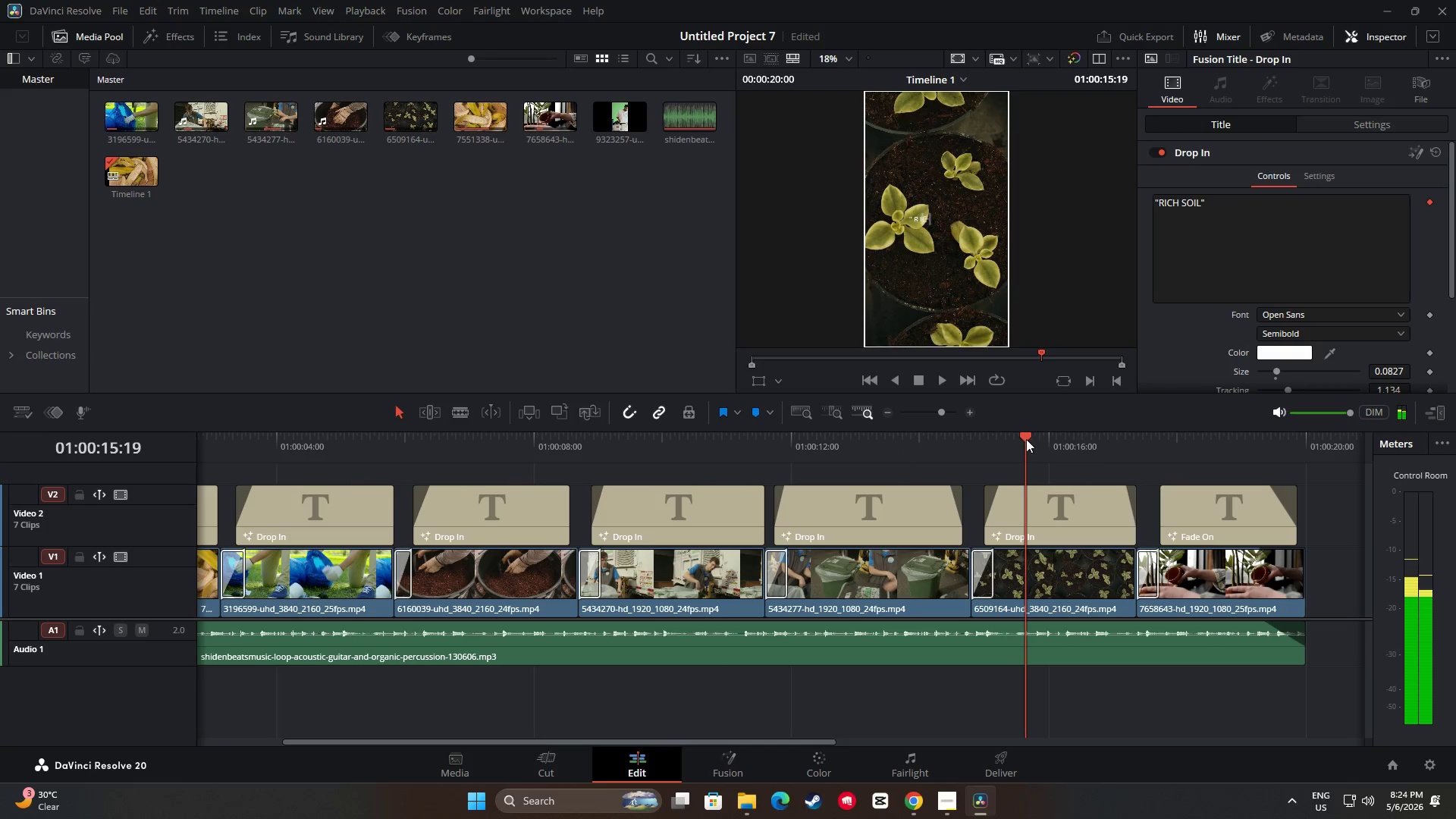 
left_click_drag(start_coordinate=[1022, 433], to_coordinate=[927, 438])
 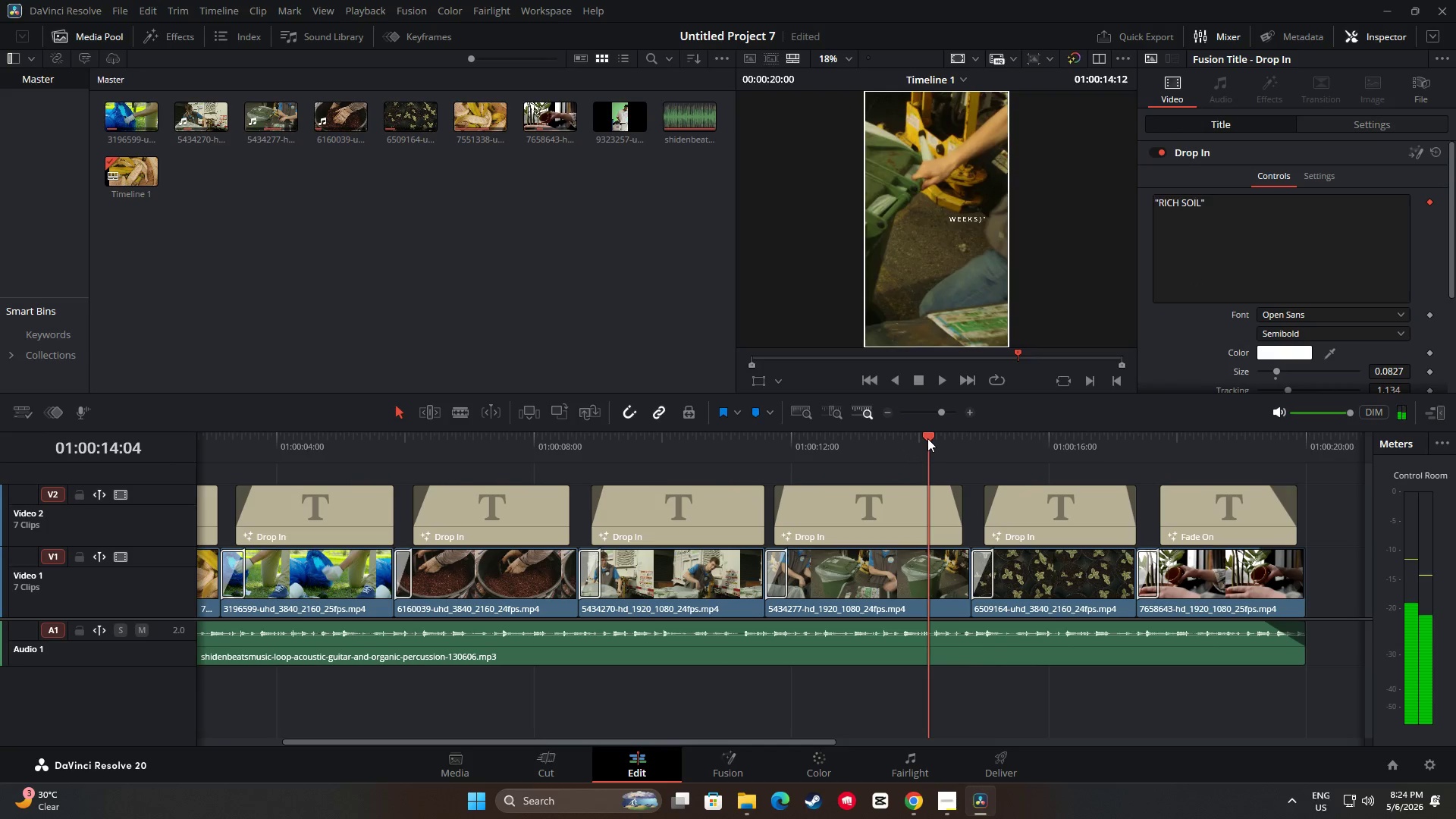 
key(Space)
 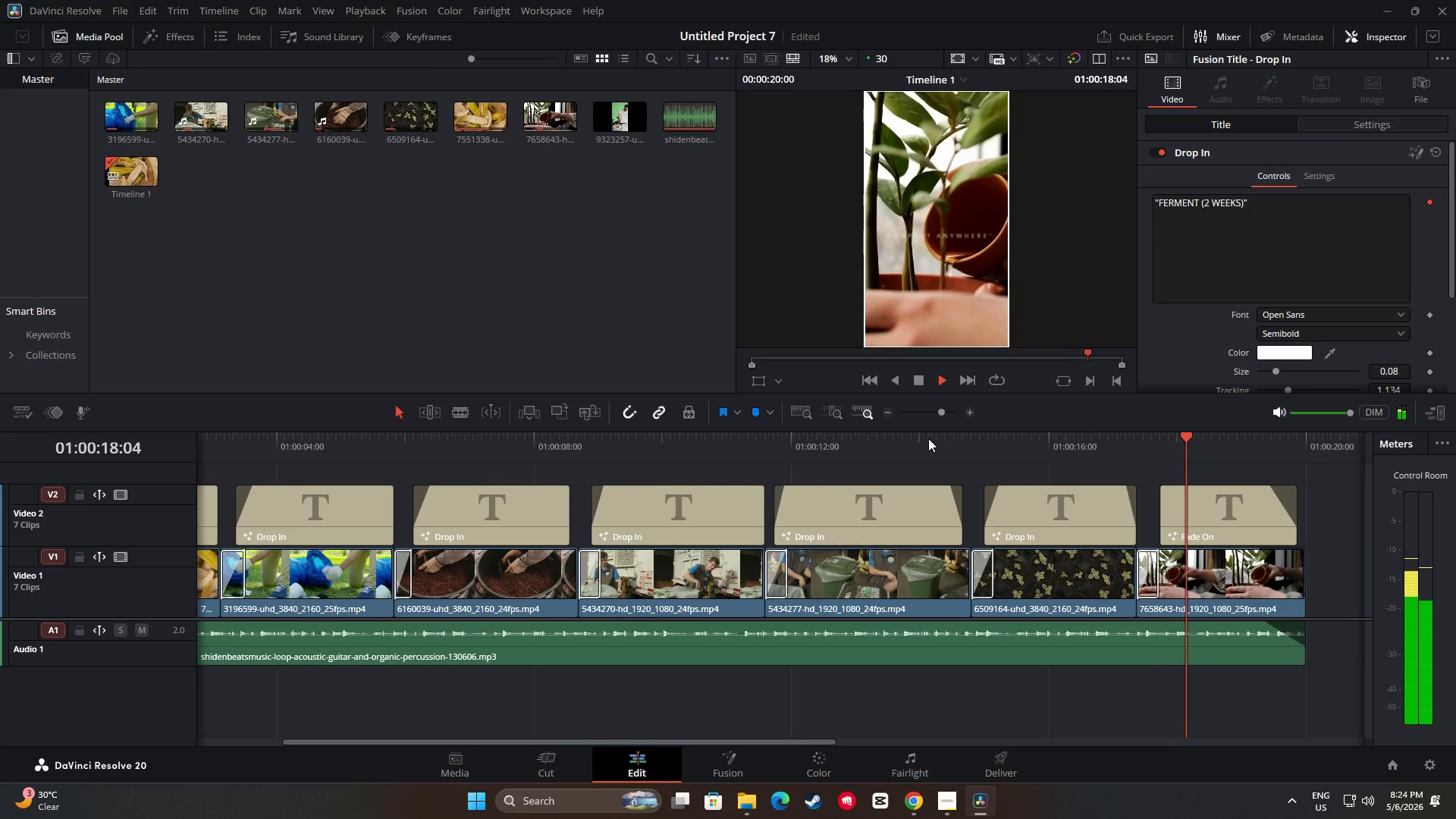 
wait(9.31)
 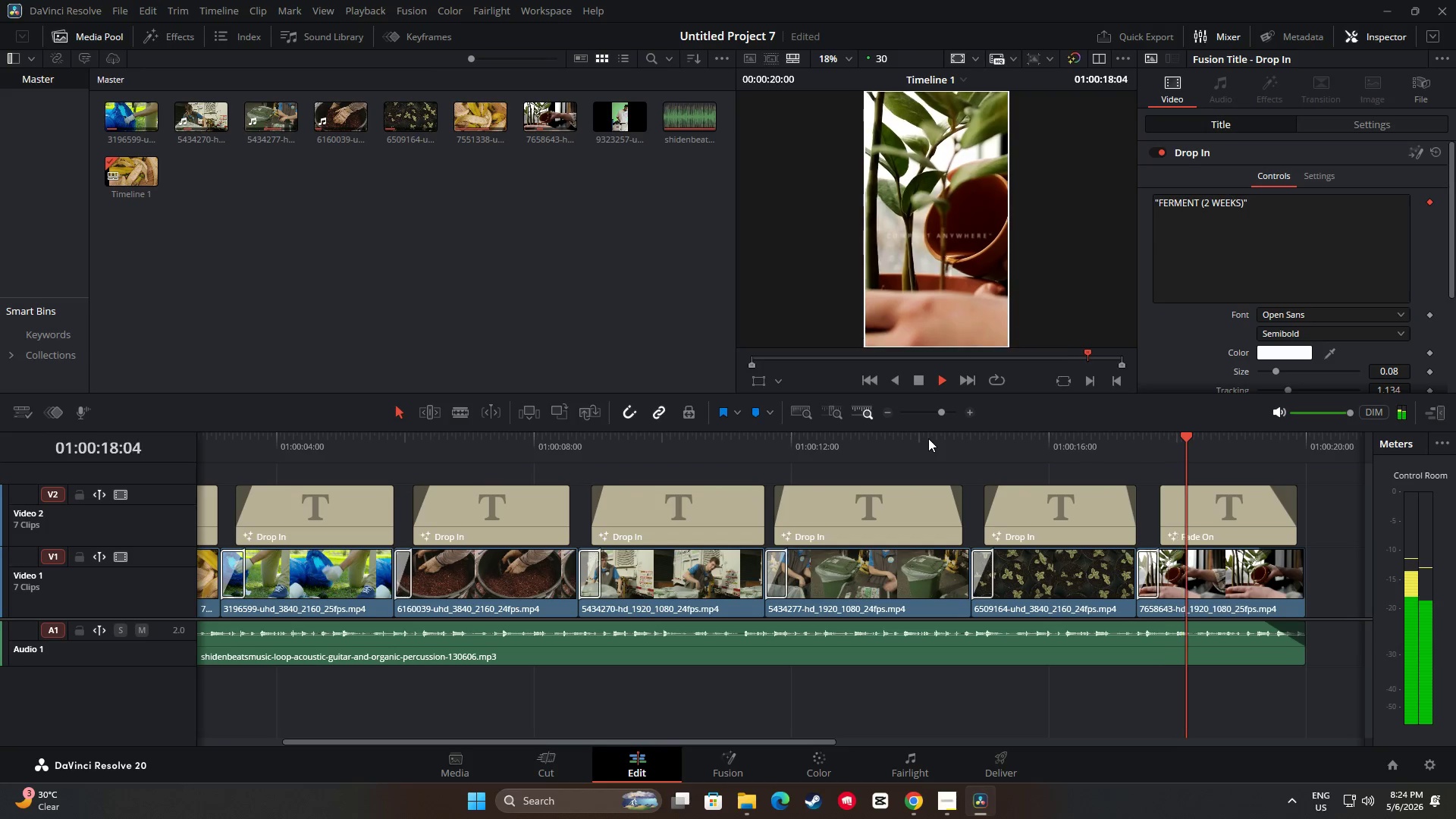 
left_click_drag(start_coordinate=[1303, 436], to_coordinate=[916, 479])
 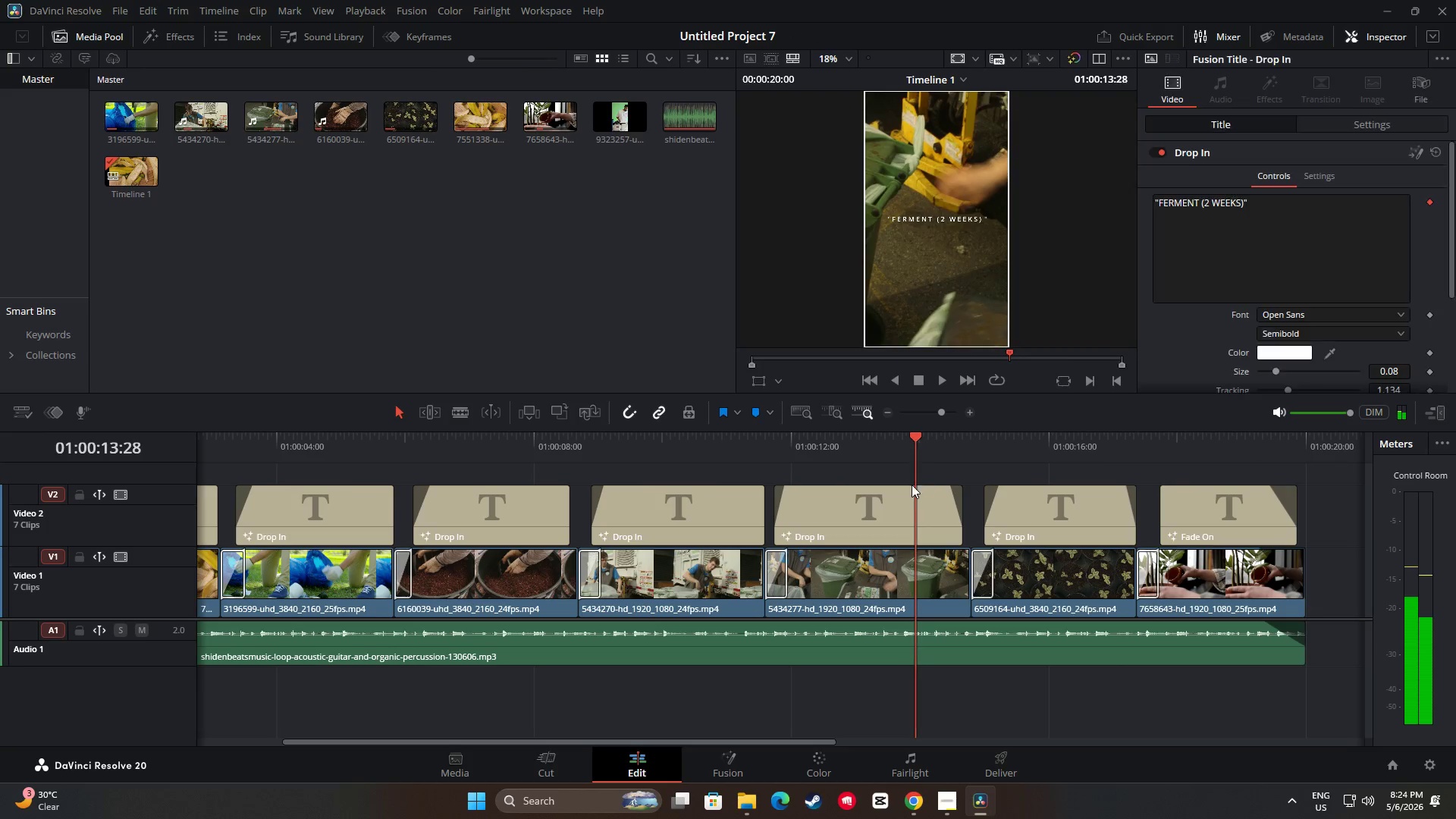 
left_click([893, 512])
 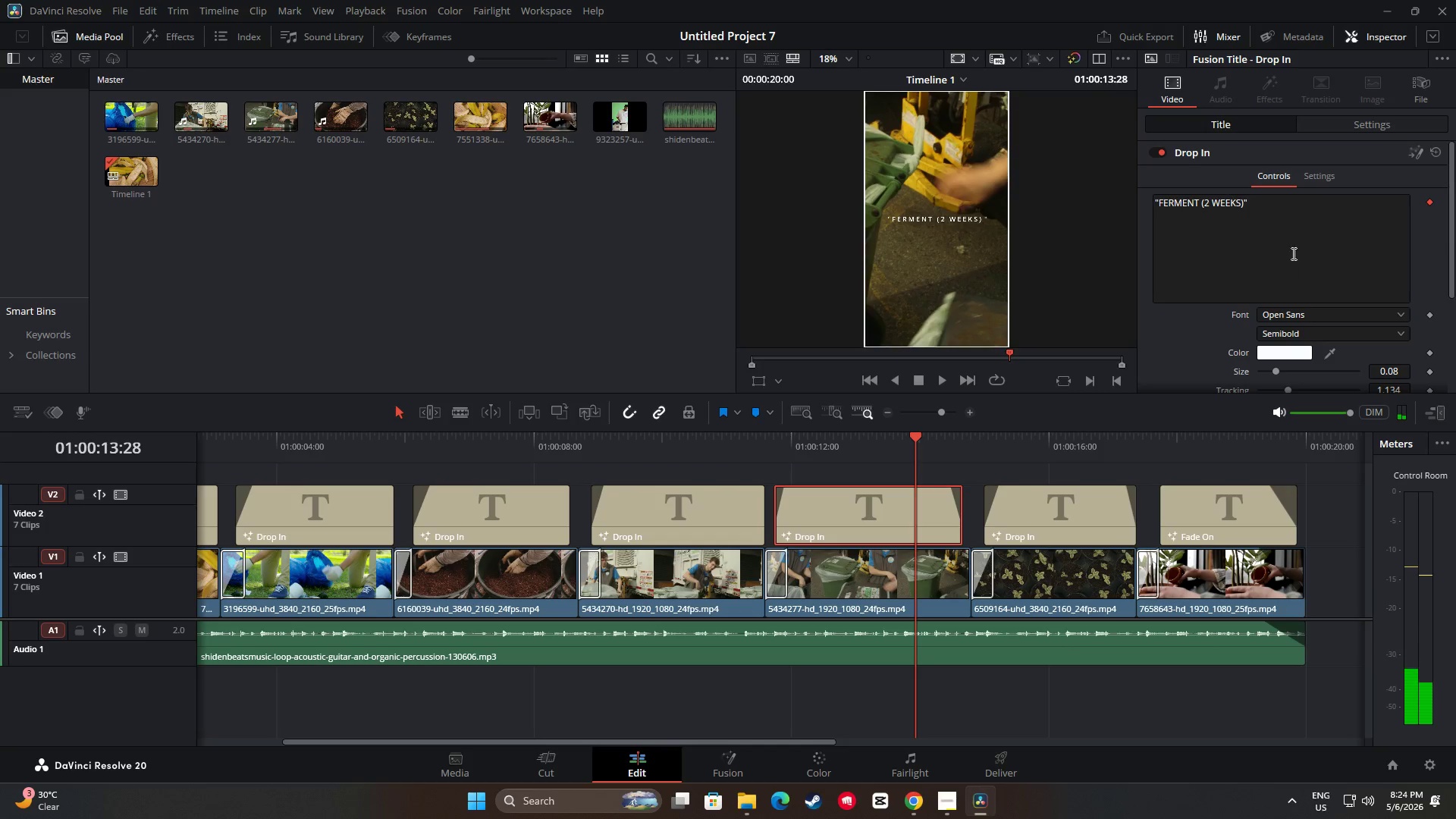 
scroll: coordinate [1323, 291], scroll_direction: down, amount: 2.0
 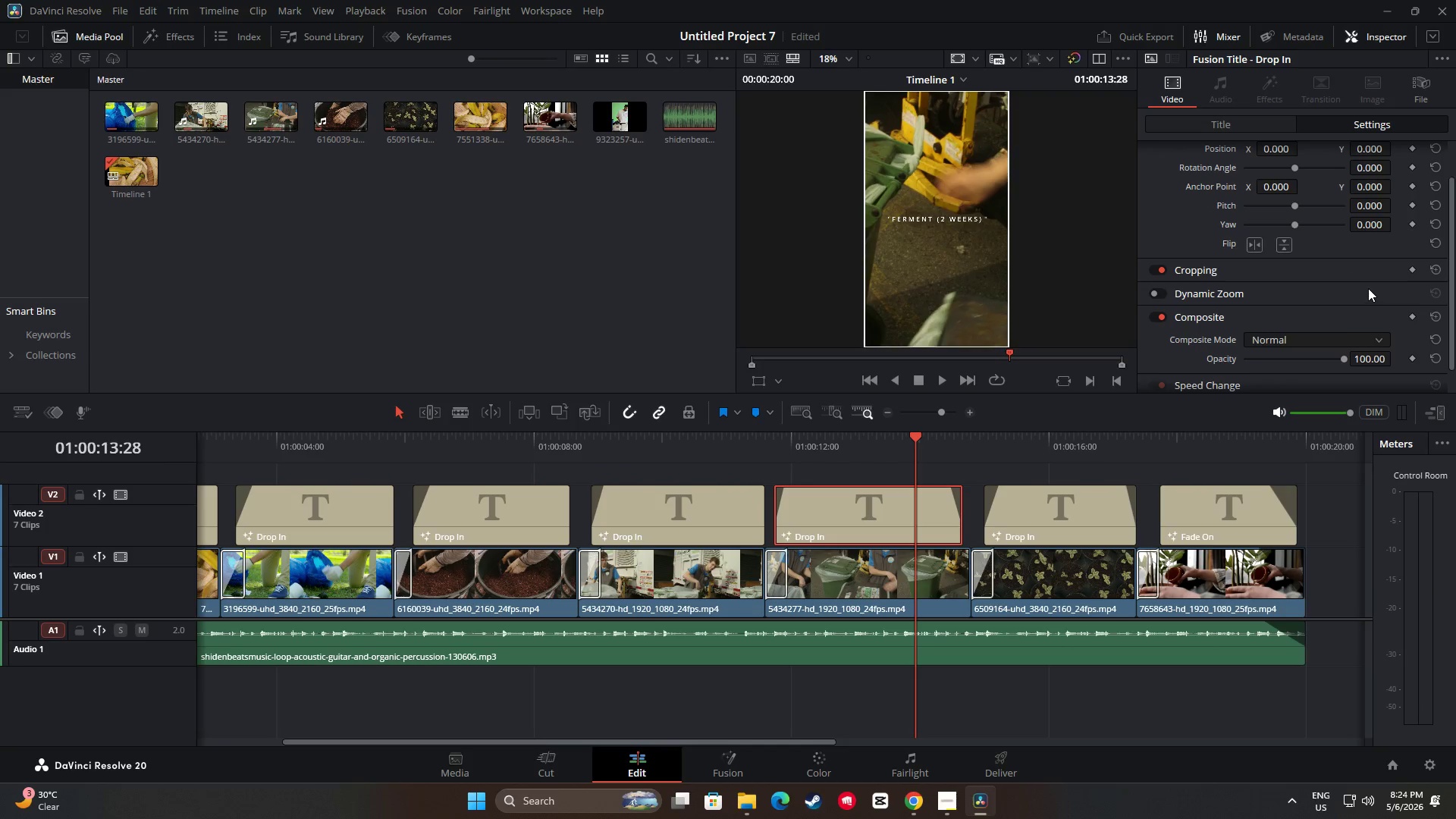 
scroll: coordinate [1369, 283], scroll_direction: up, amount: 1.0
 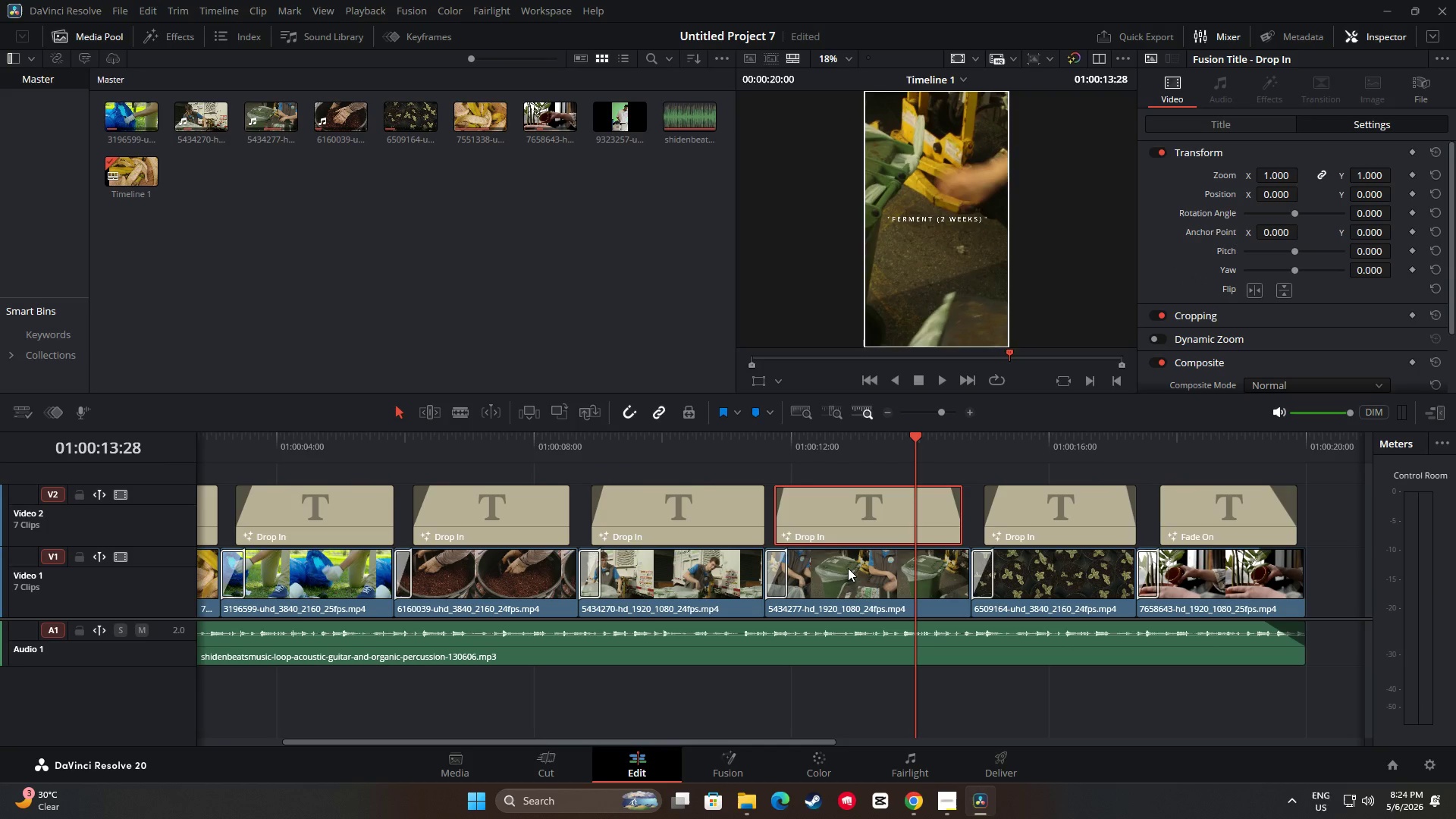 
left_click([670, 570])
 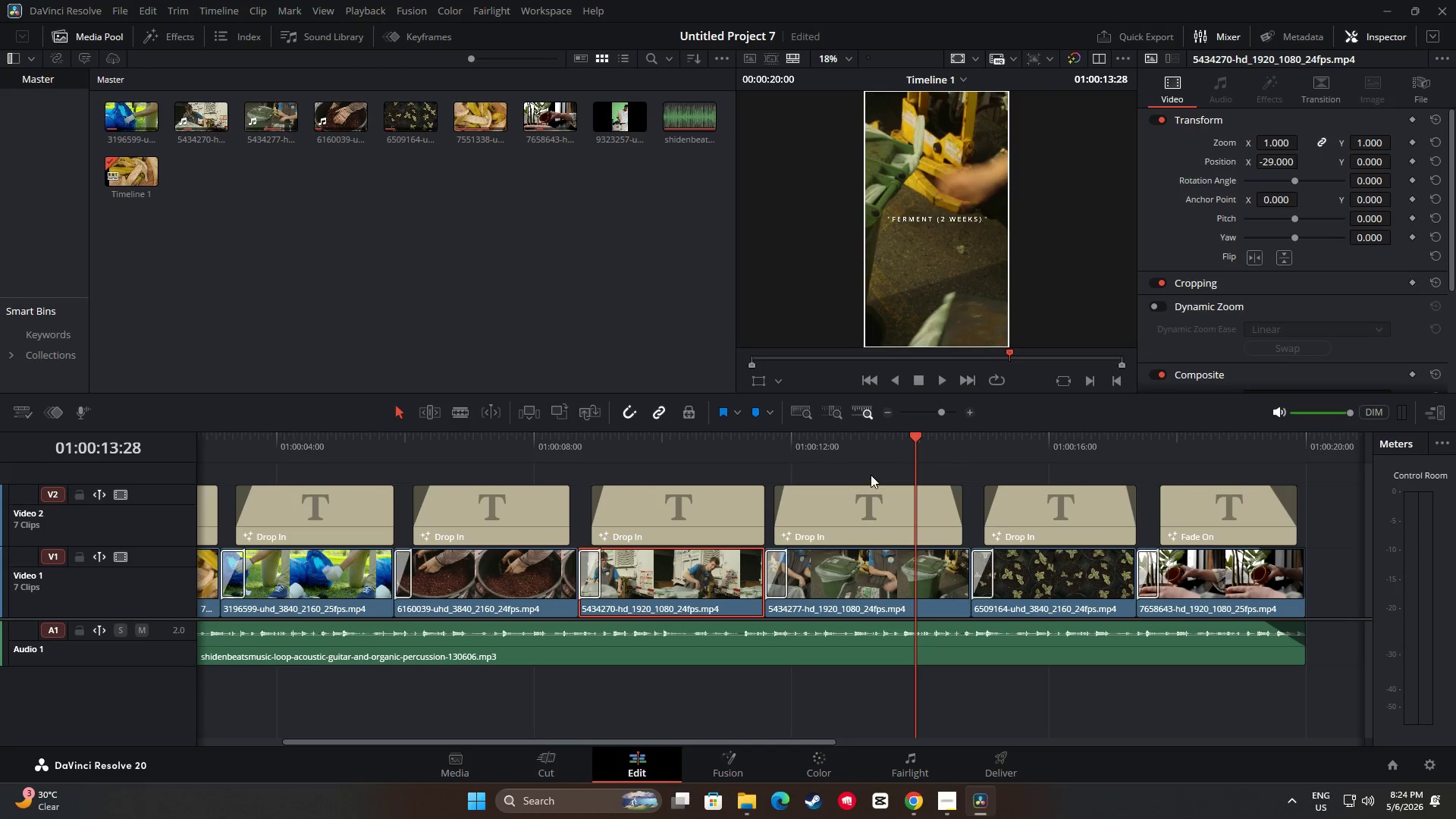 
left_click_drag(start_coordinate=[913, 438], to_coordinate=[687, 435])
 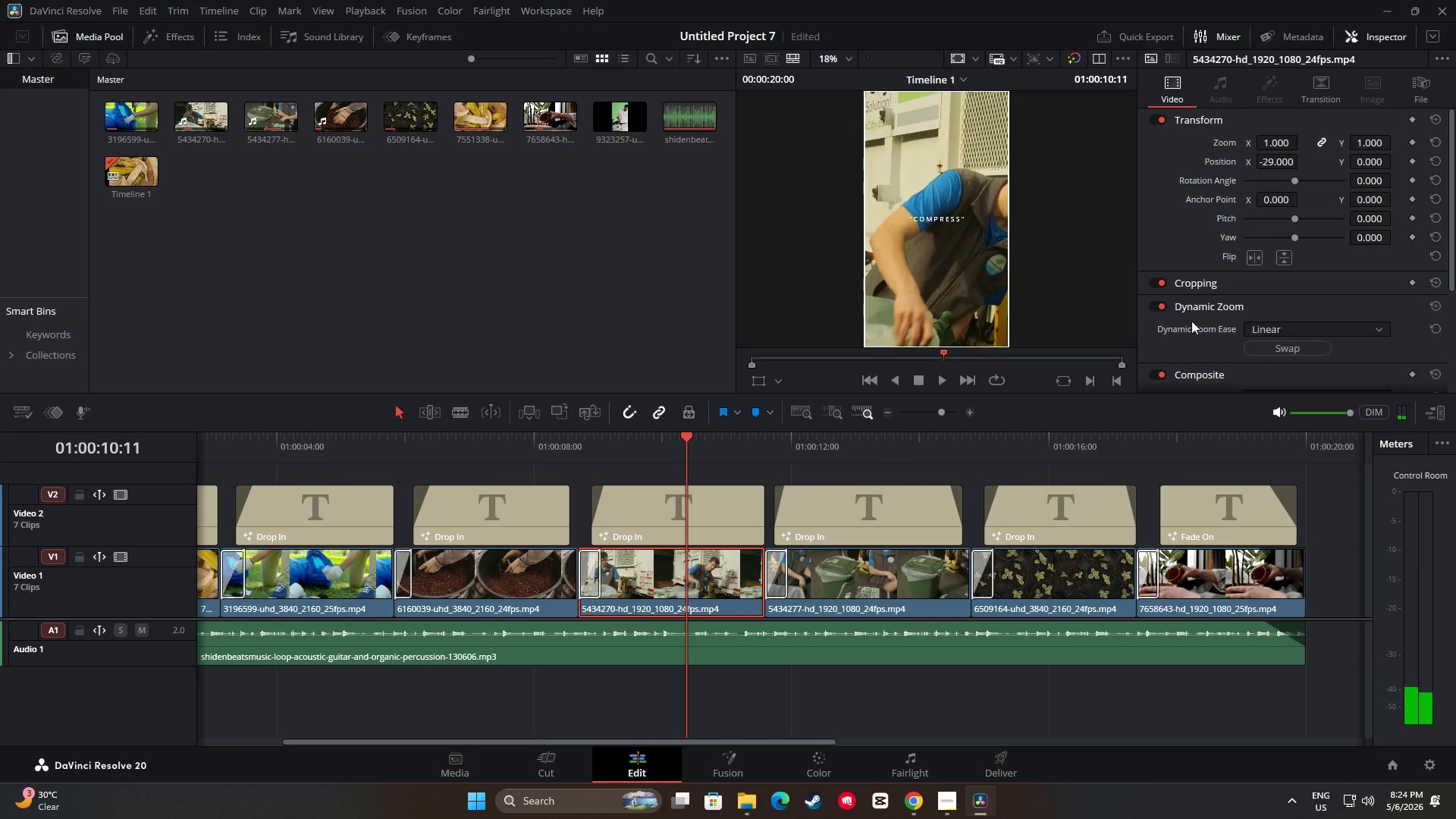 
double_click([1280, 325])
 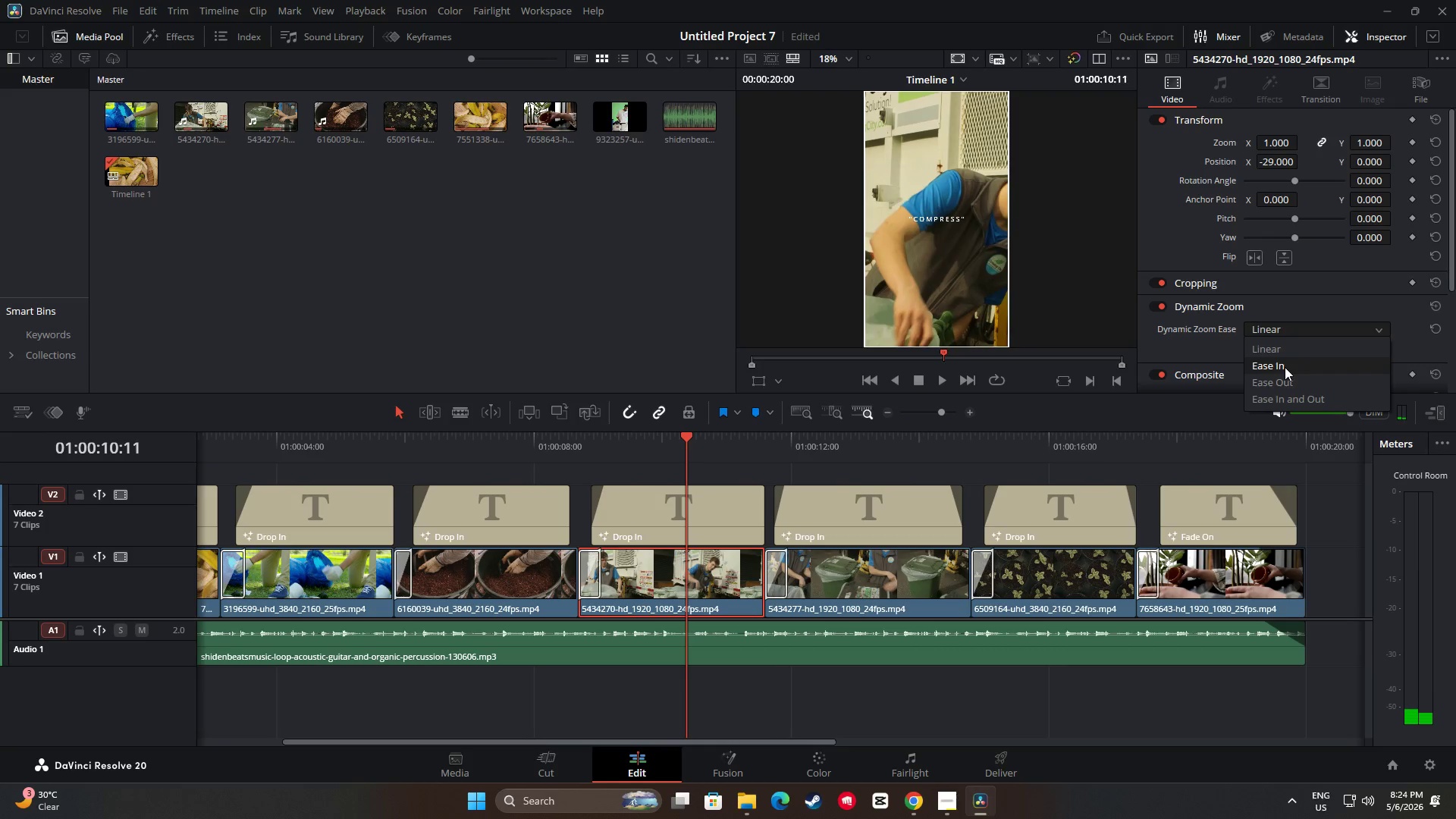 
left_click([1286, 380])
 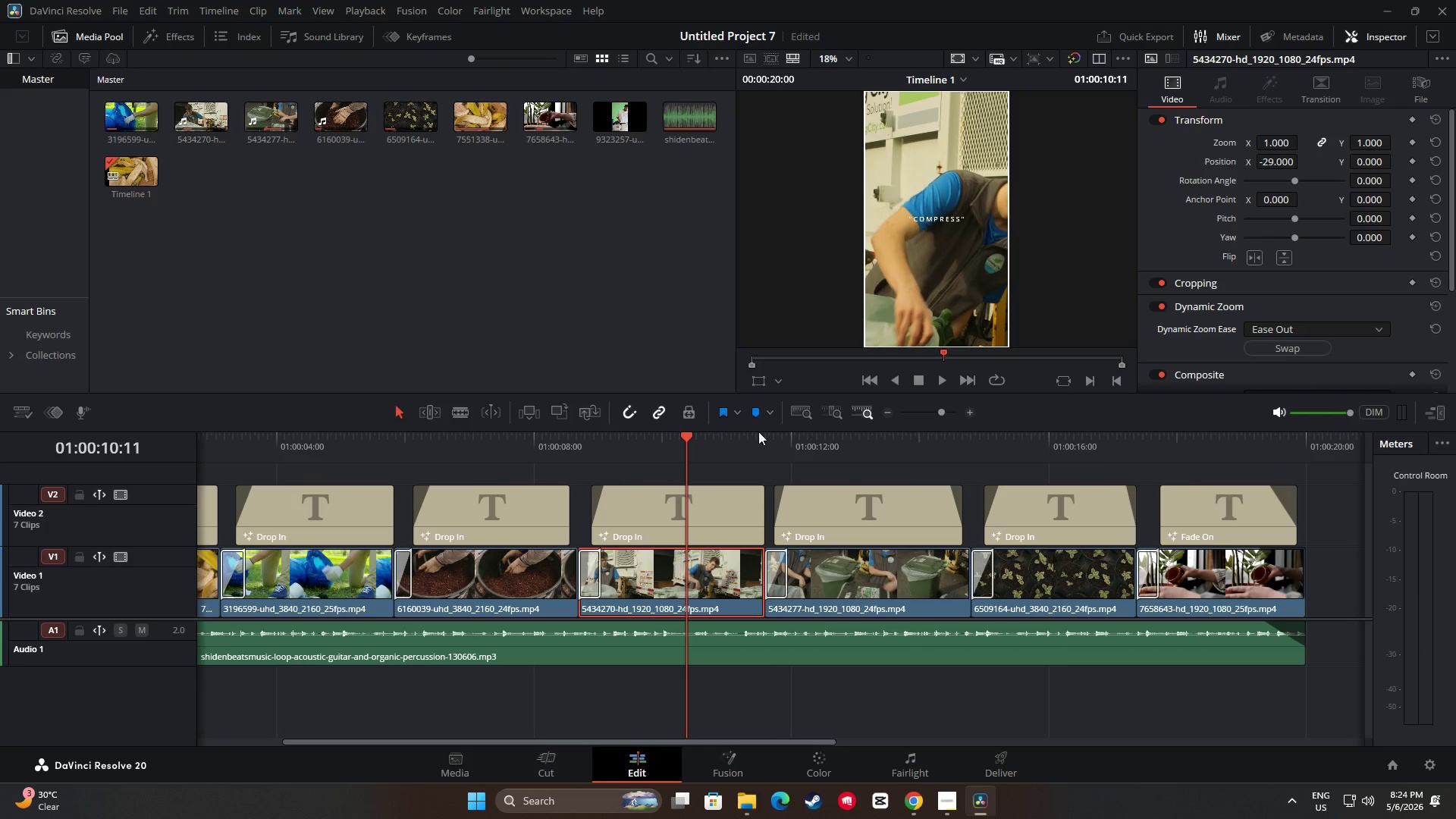 
left_click_drag(start_coordinate=[692, 439], to_coordinate=[548, 440])
 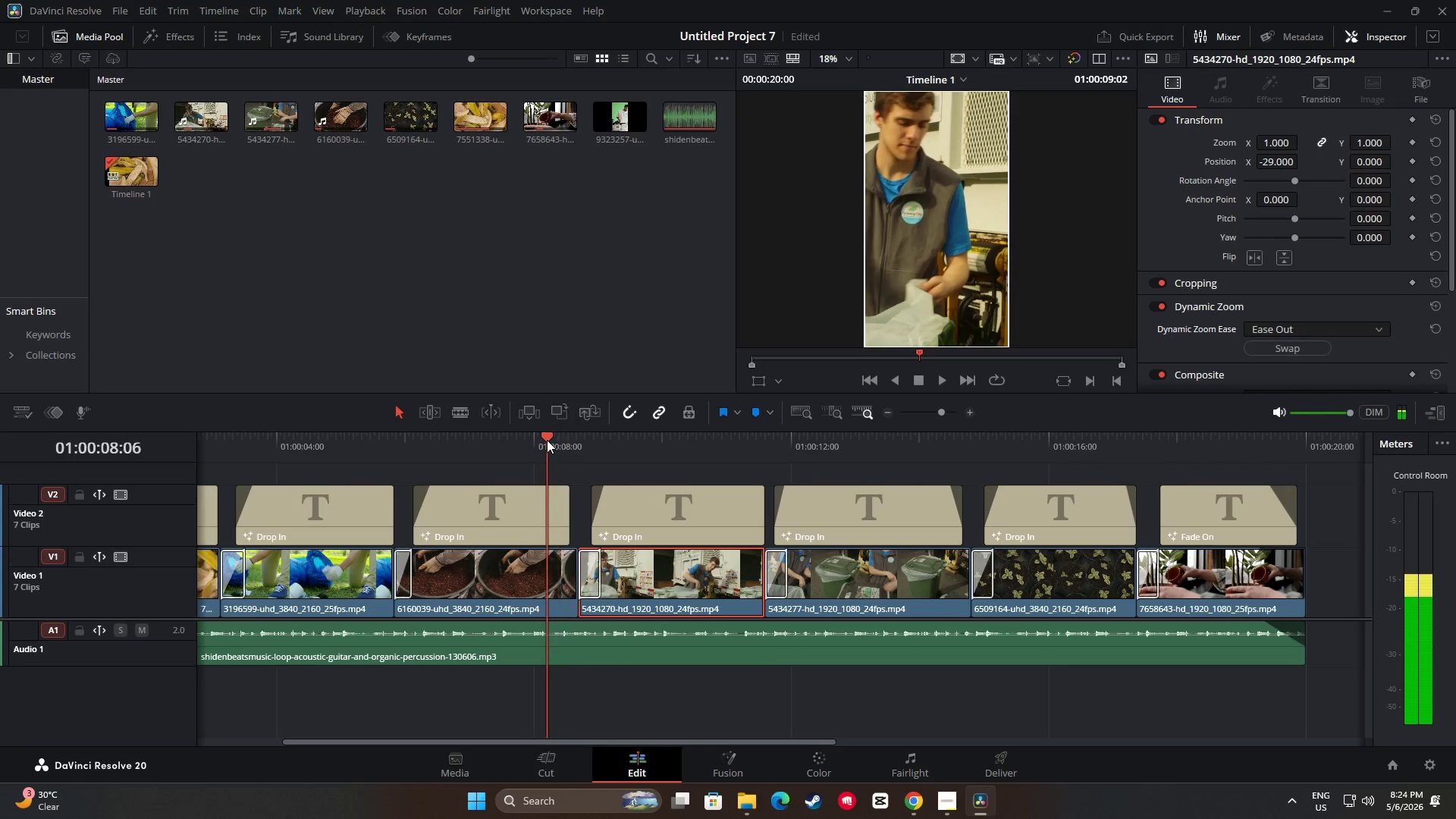 
key(Space)
 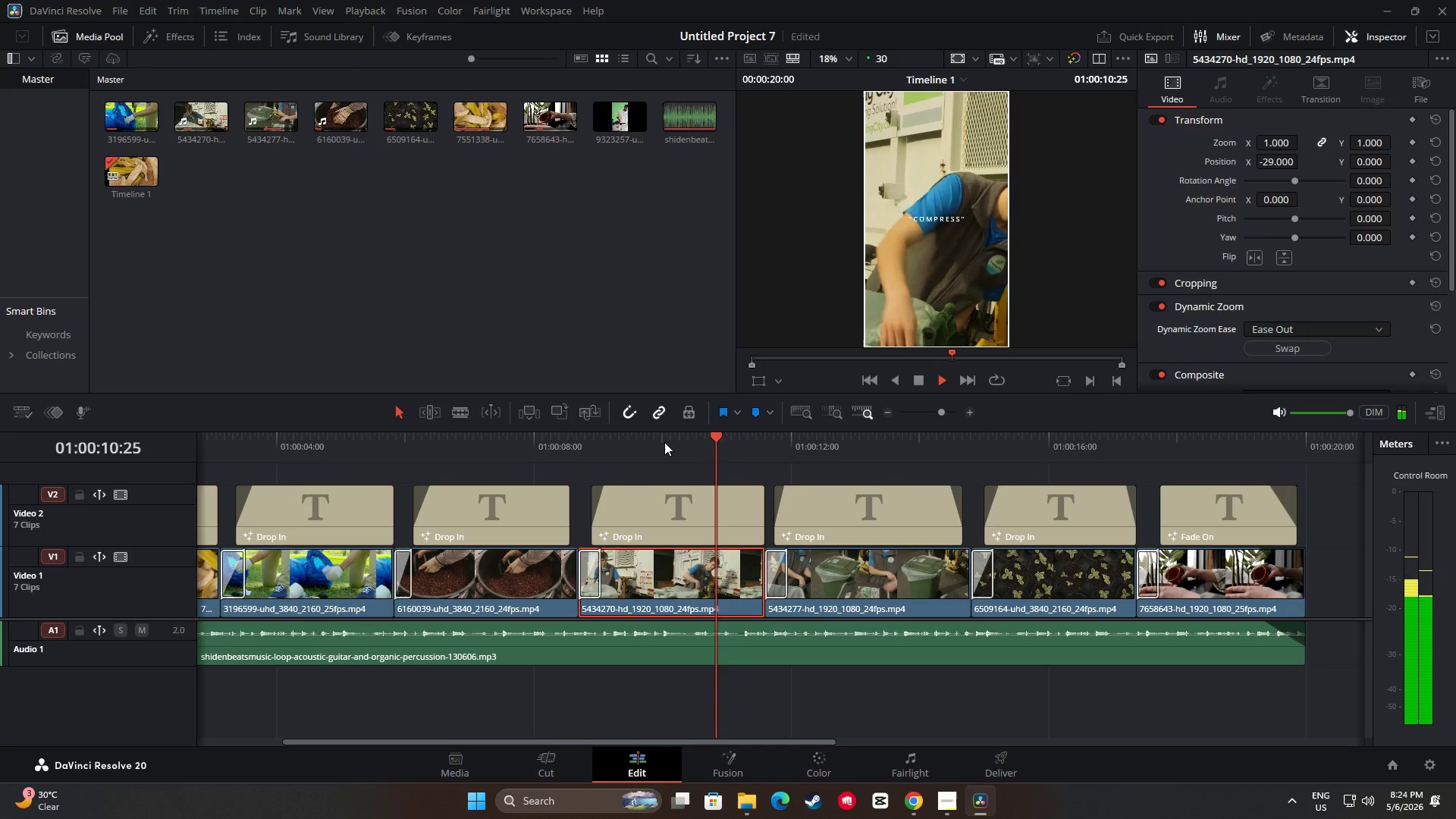 
key(Space)
 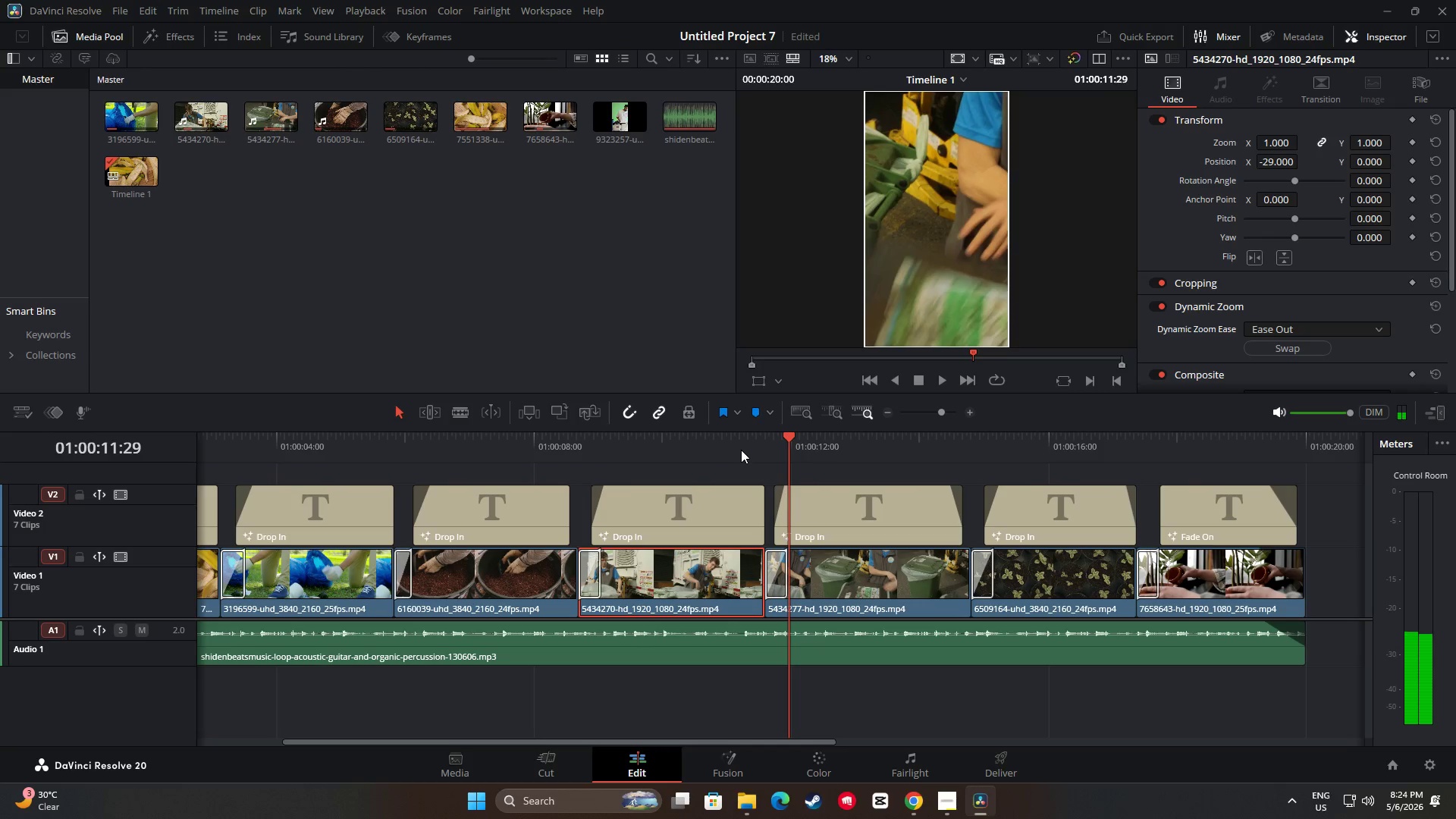 
key(Space)
 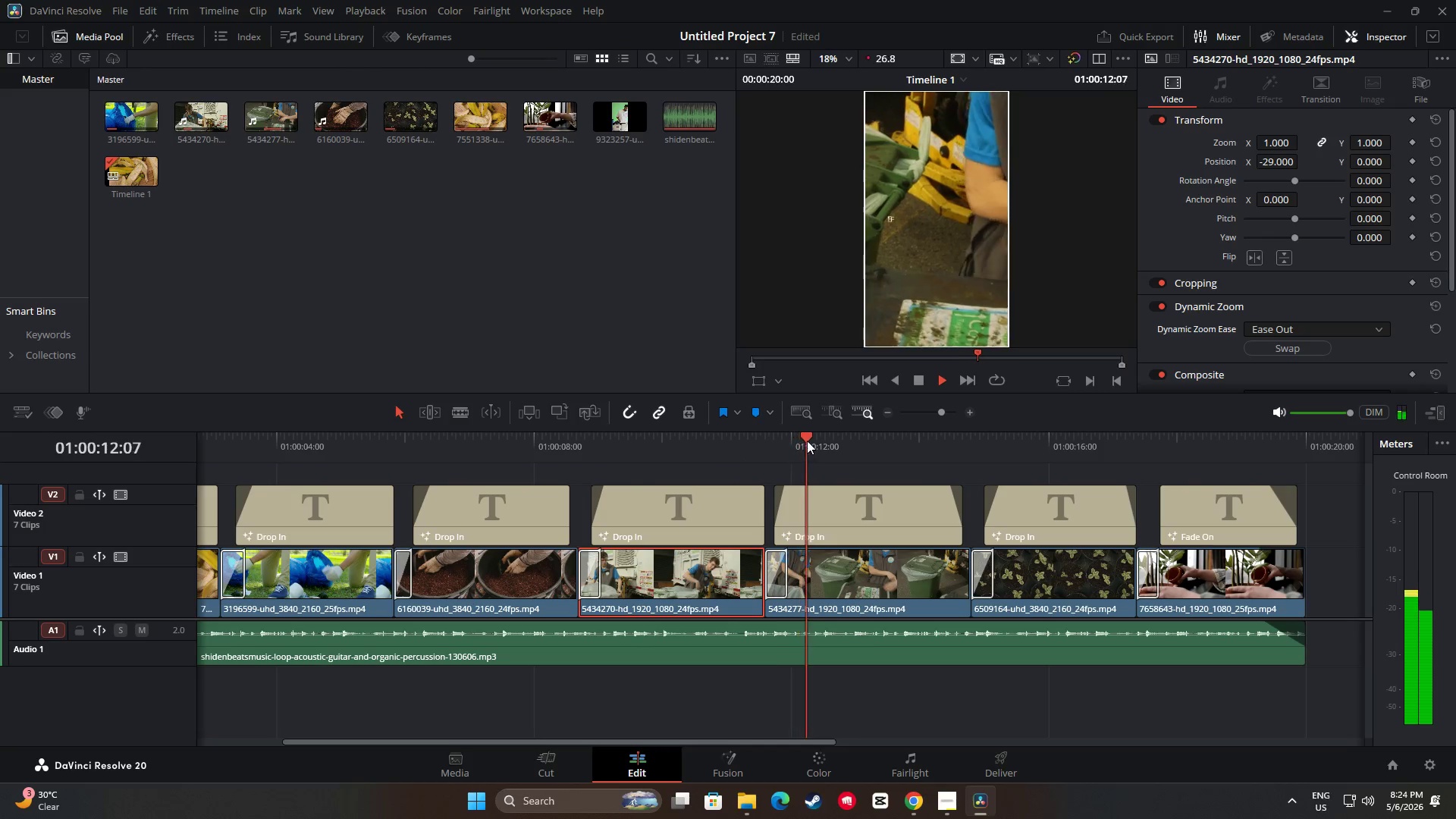 
left_click_drag(start_coordinate=[811, 436], to_coordinate=[617, 443])
 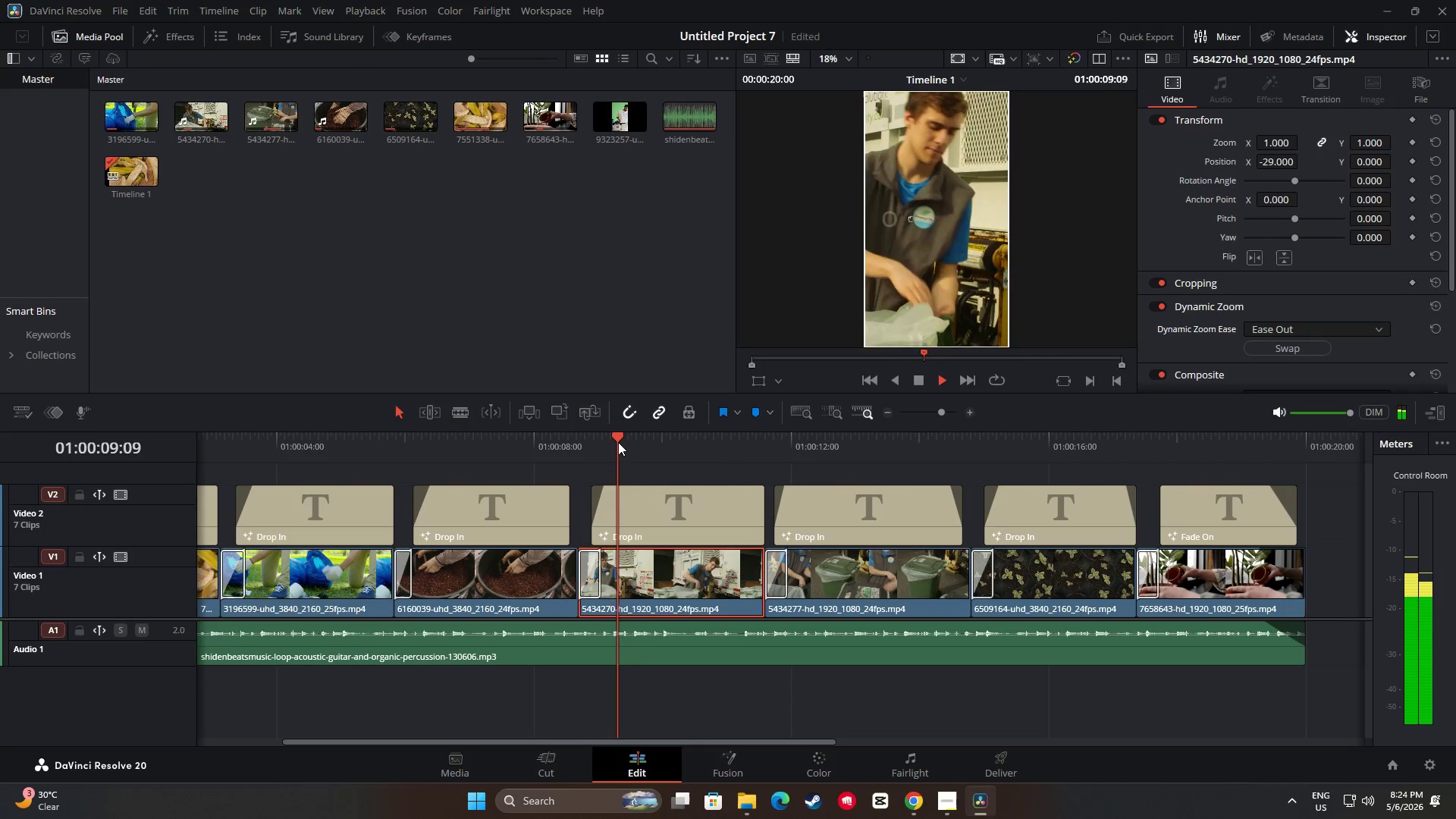 
key(Space)
 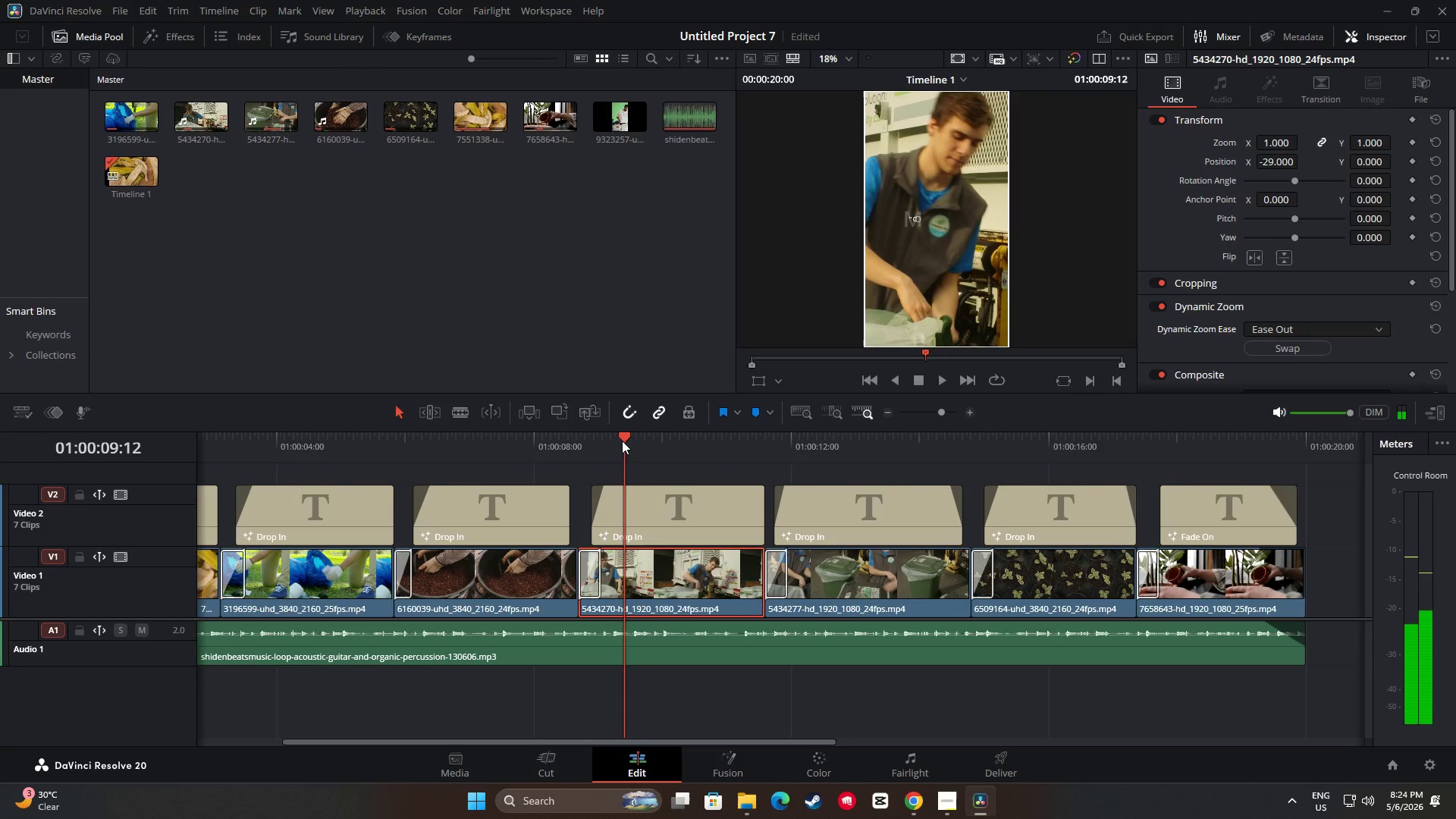 
key(Space)
 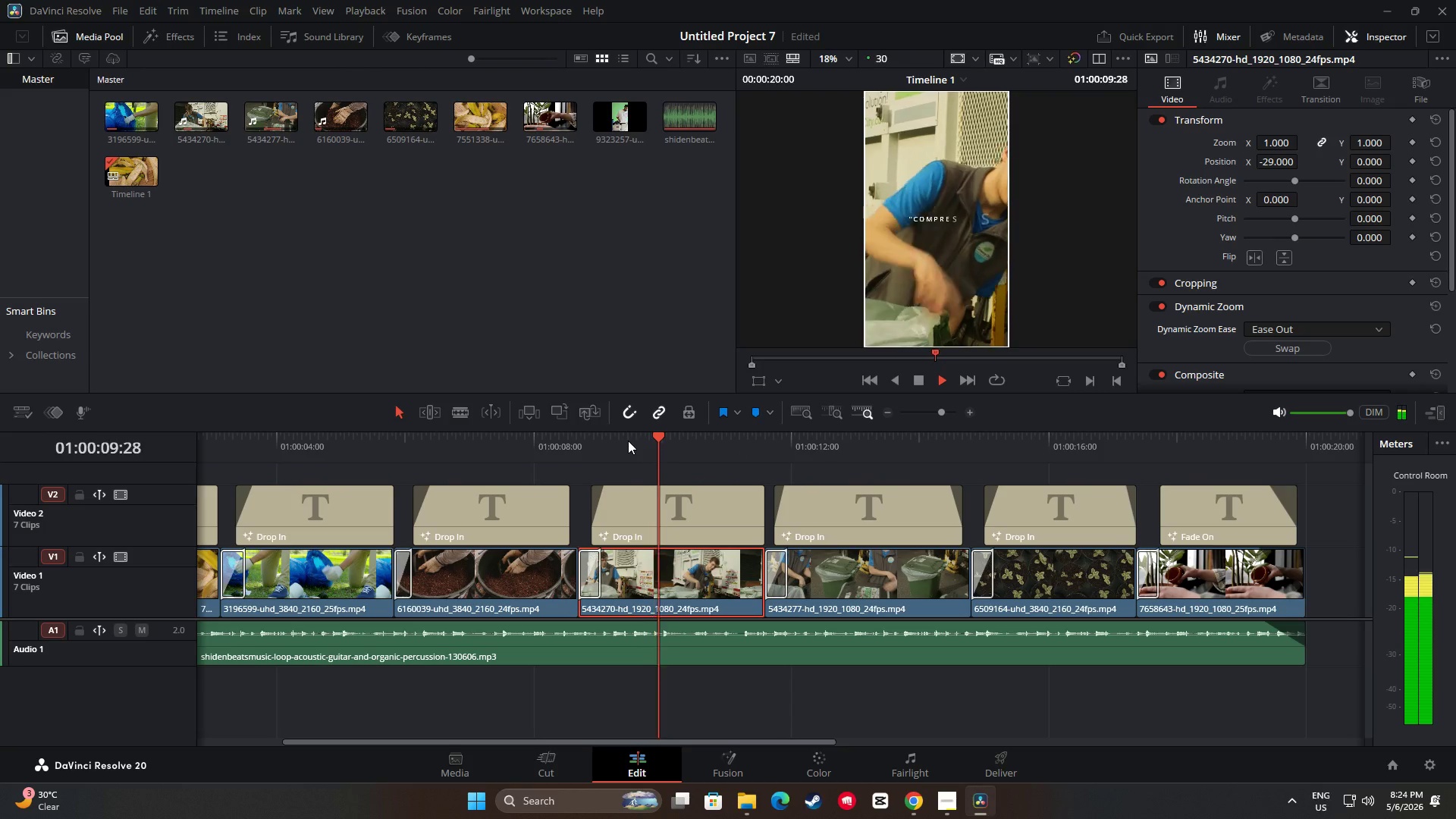 
key(Space)
 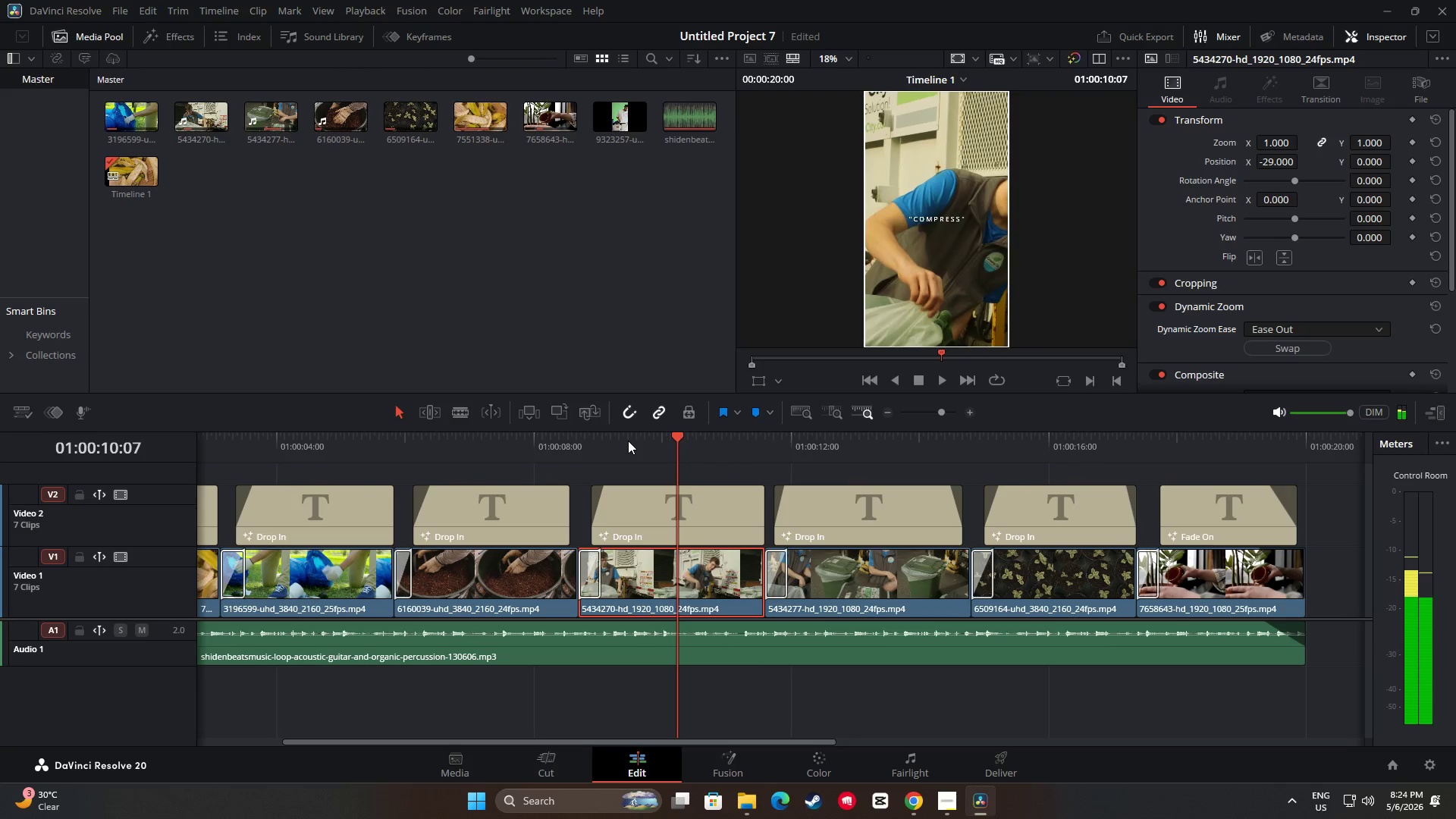 
key(Space)
 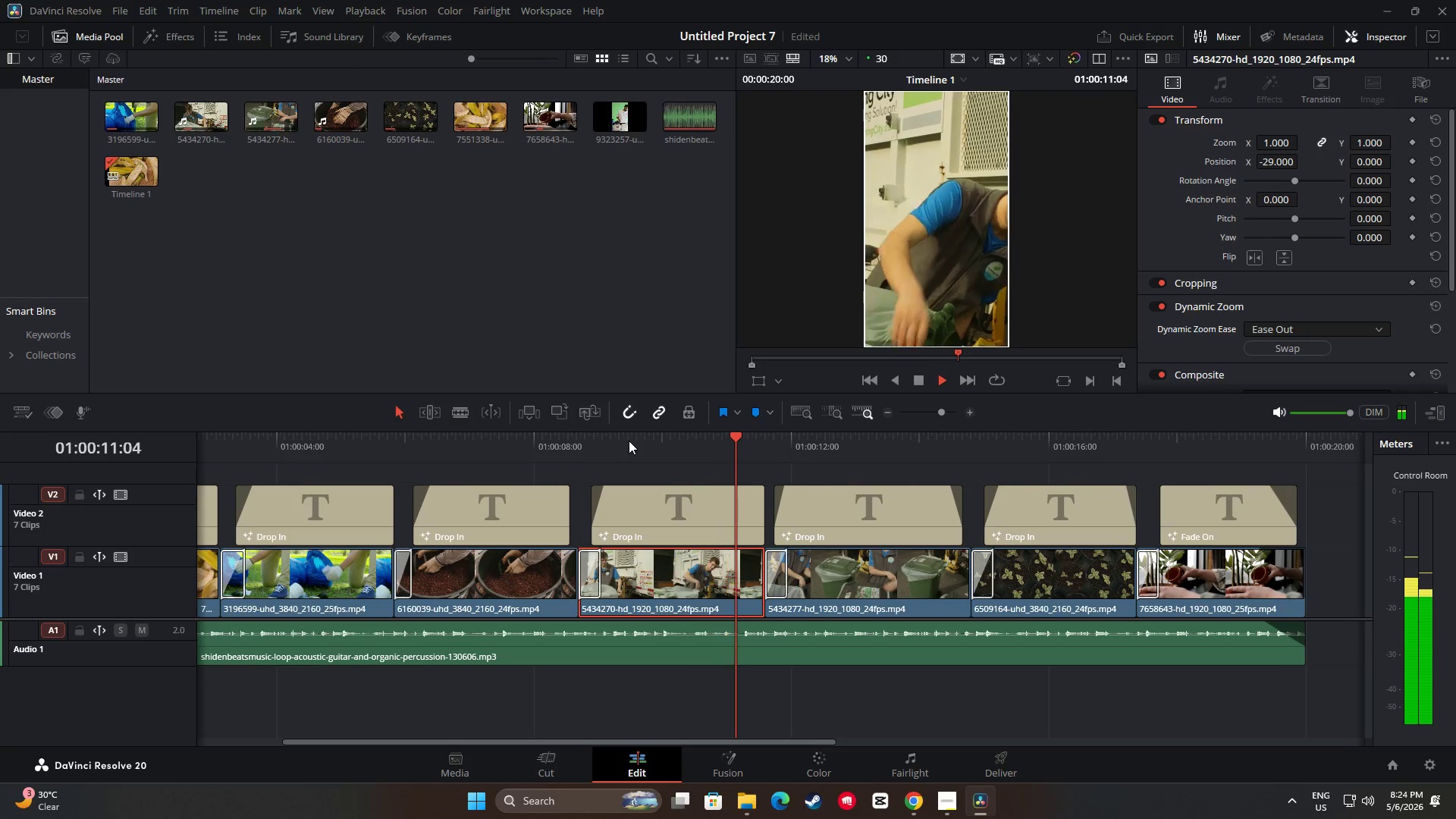 
key(Space)
 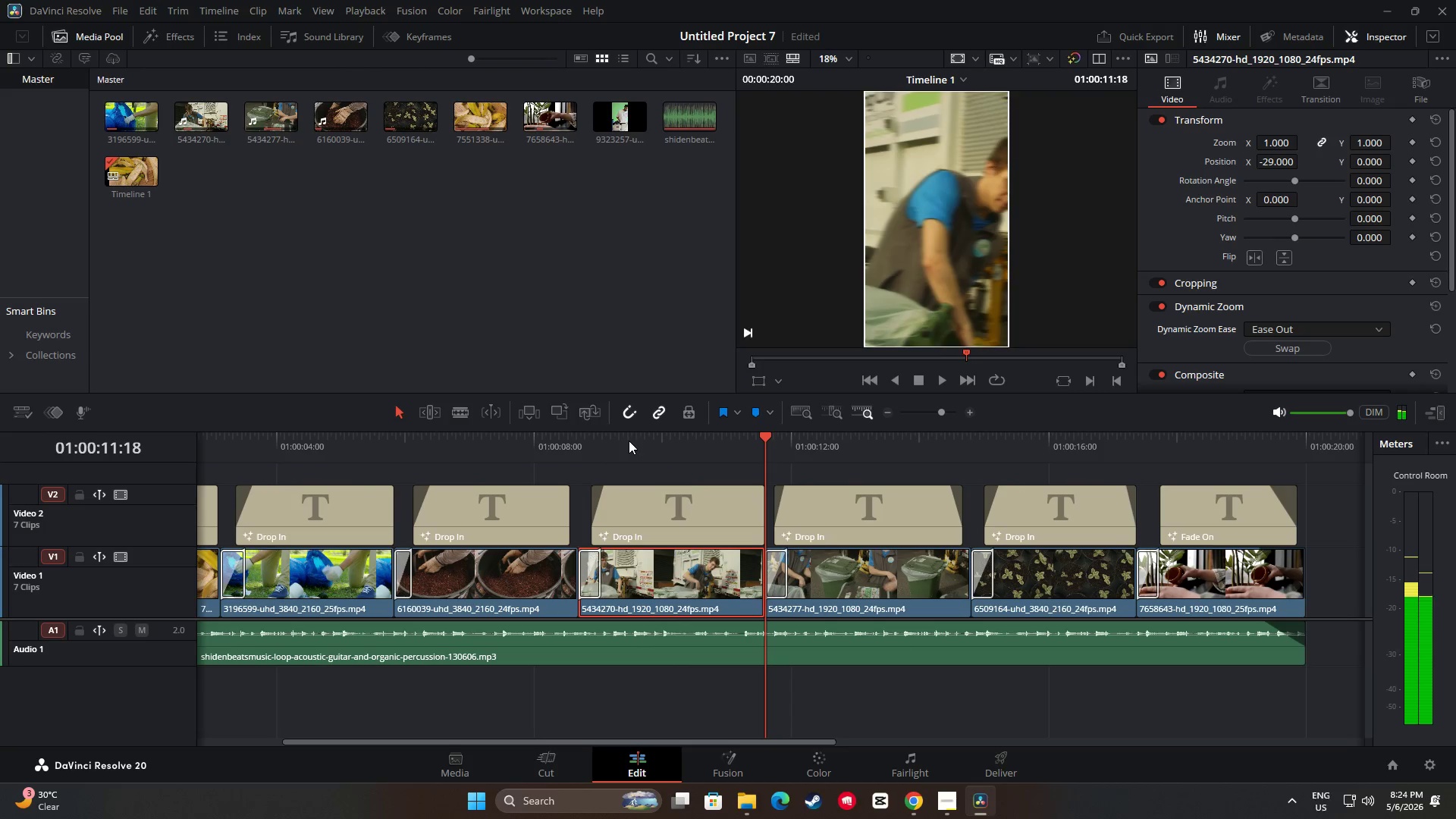 
key(Space)
 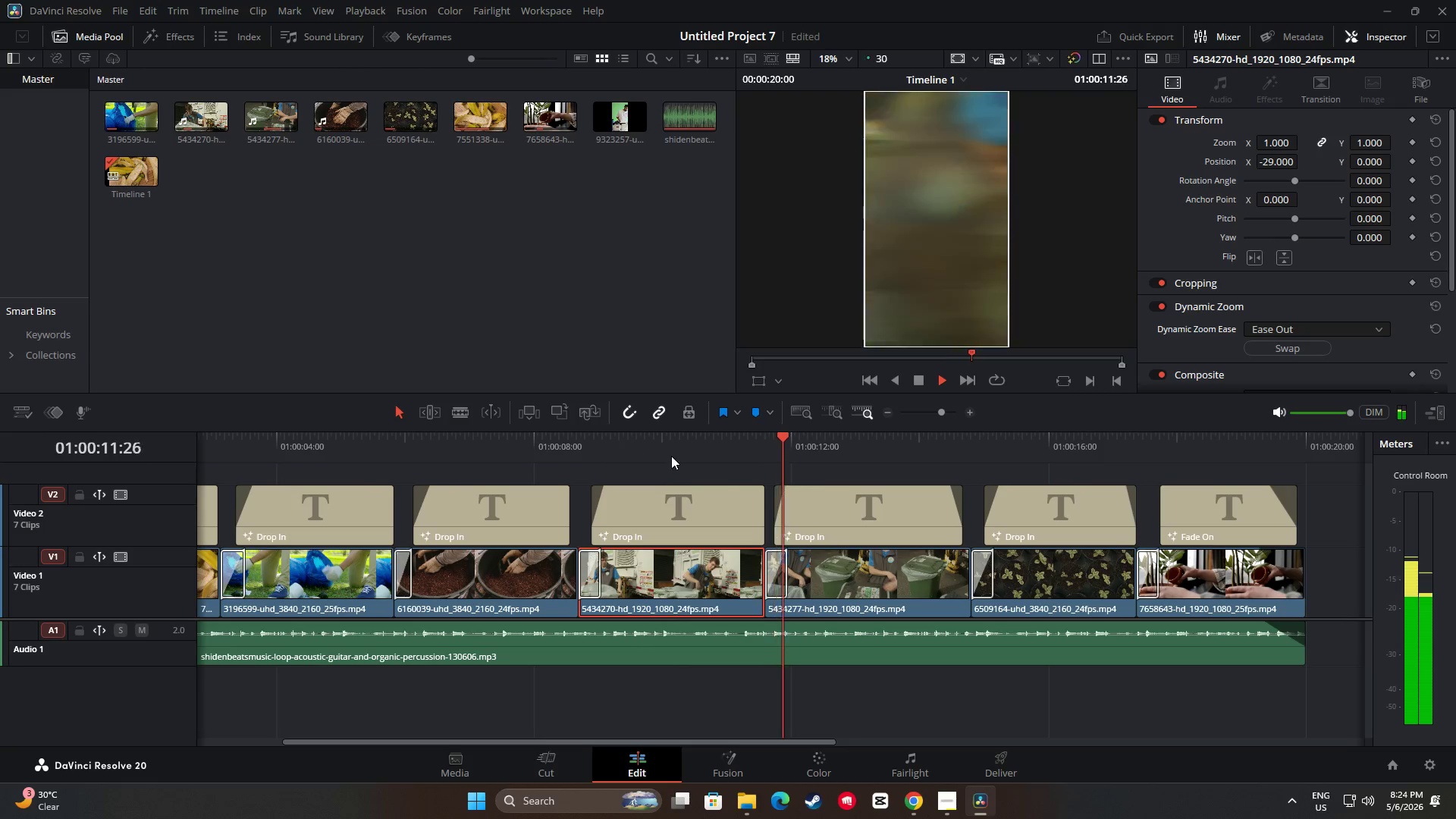 
key(Space)
 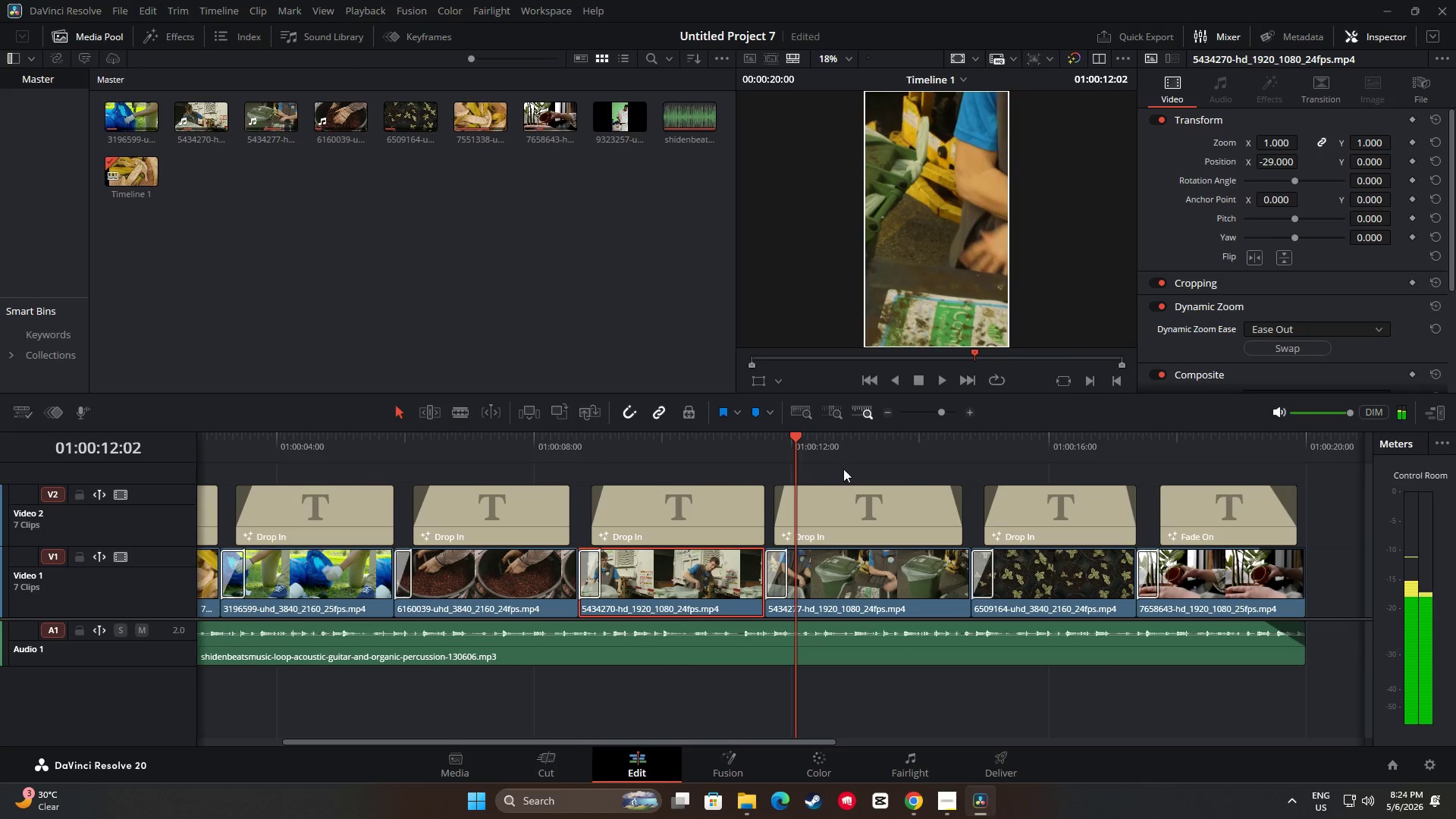 
key(Space)
 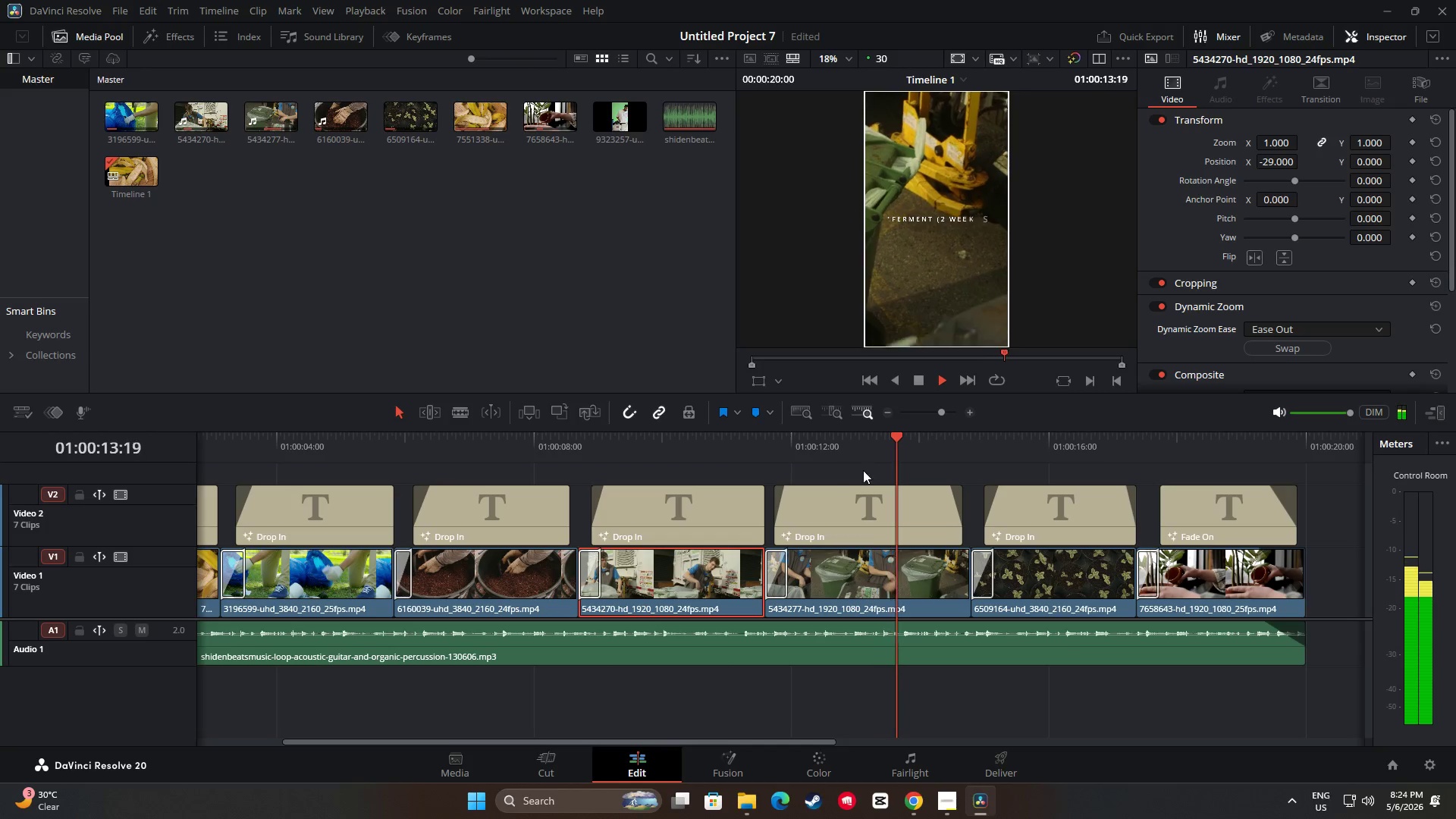 
key(Space)
 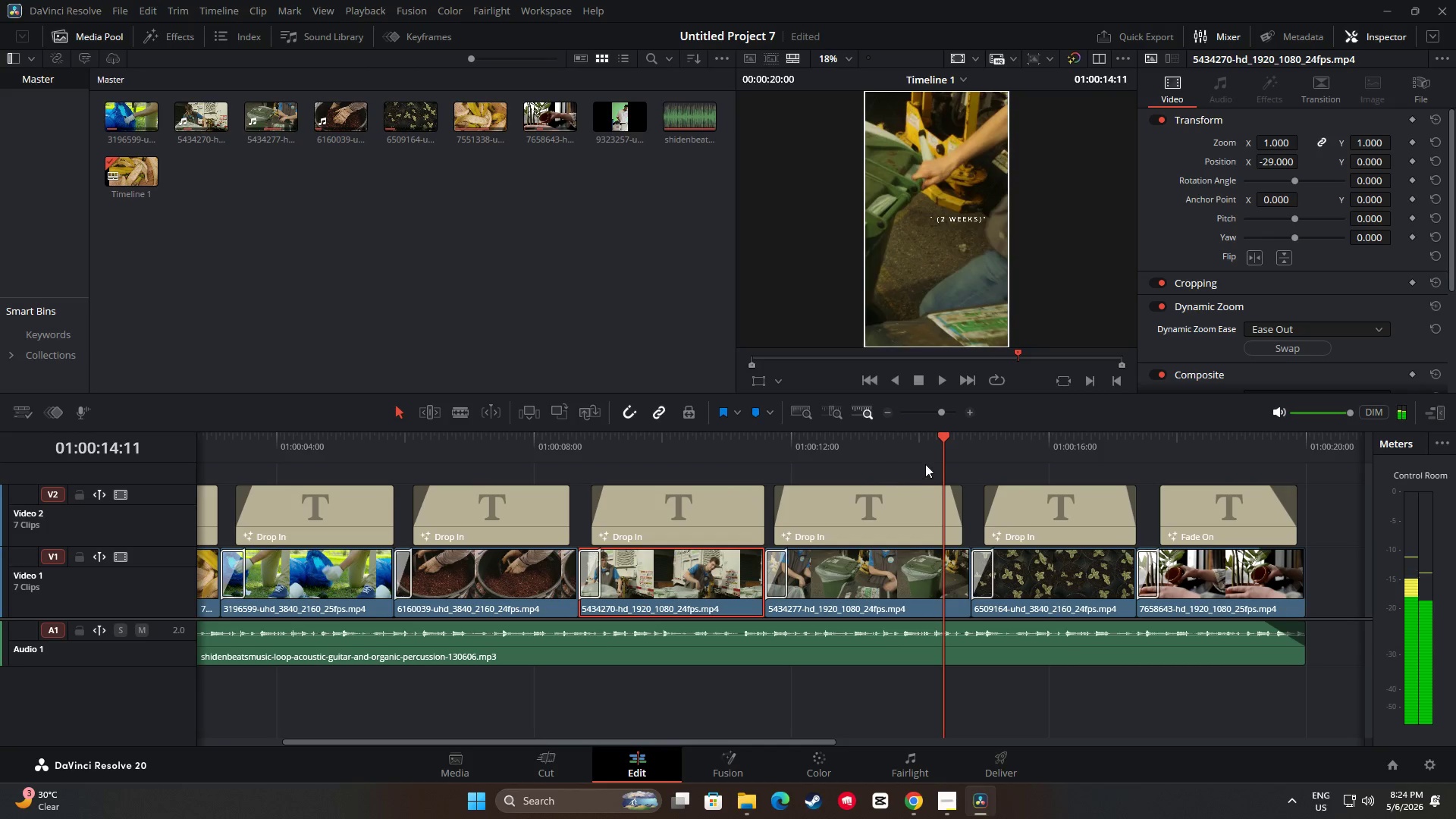 
key(Space)
 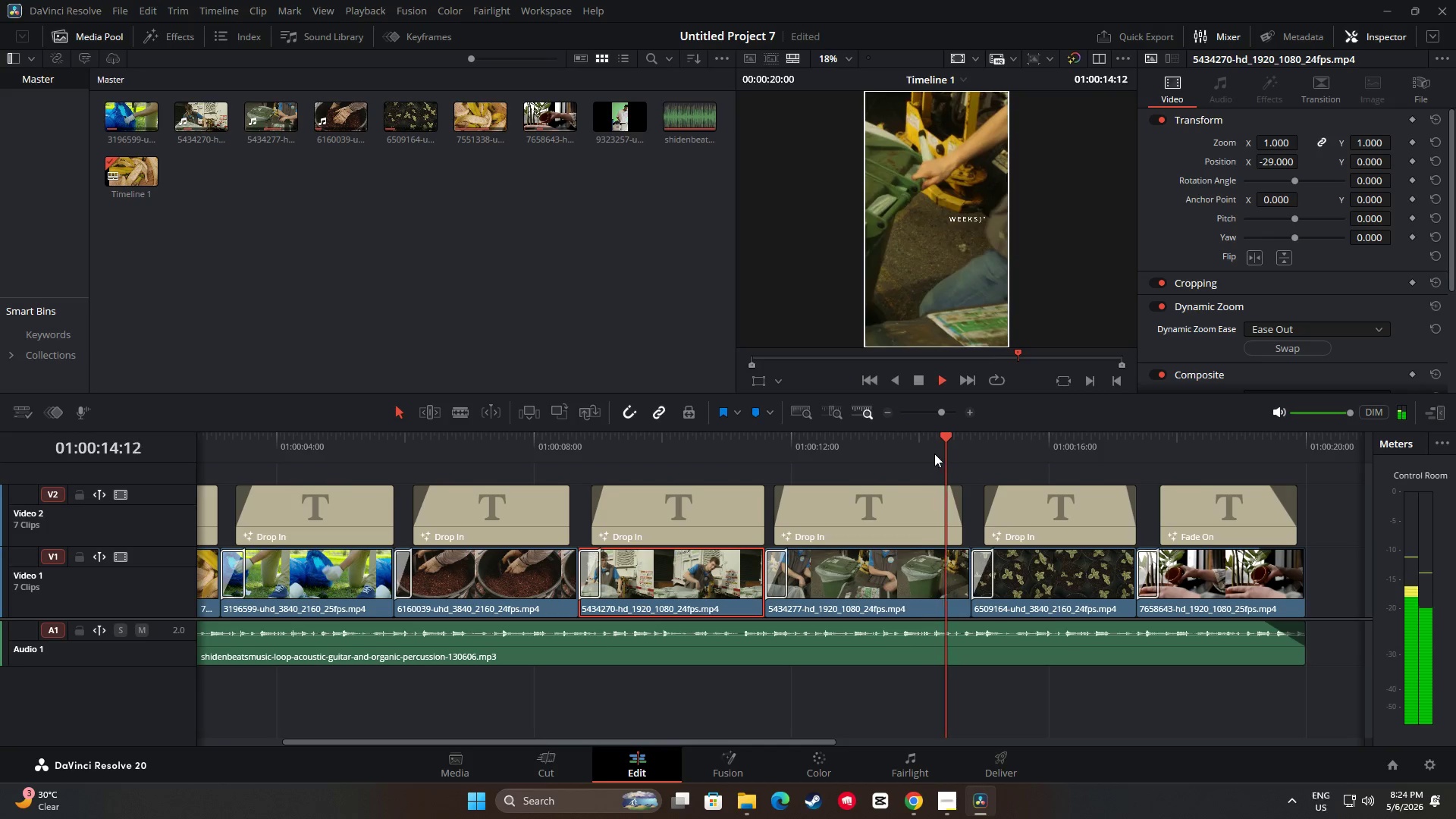 
key(Space)
 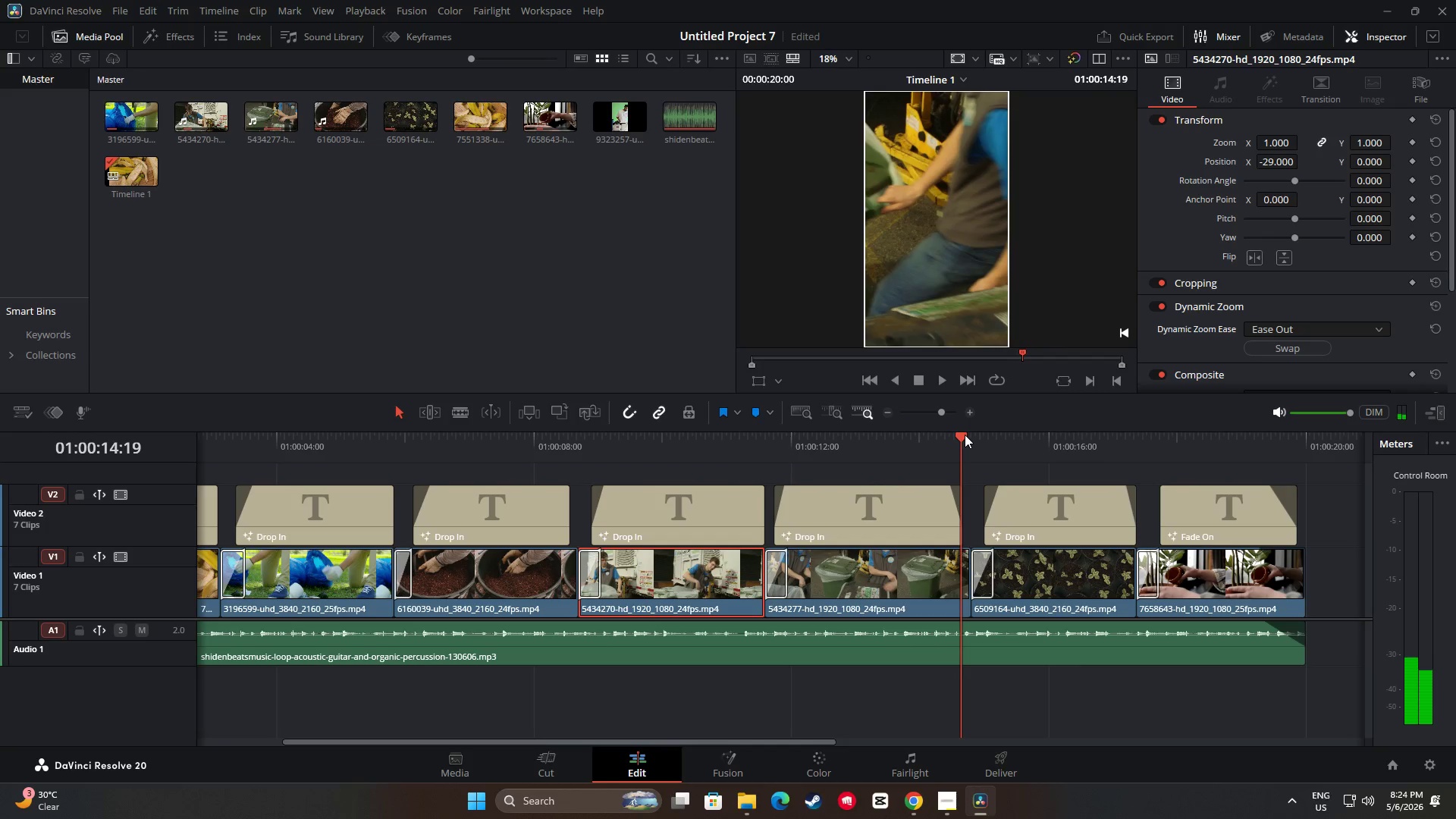 
left_click_drag(start_coordinate=[965, 439], to_coordinate=[414, 497])
 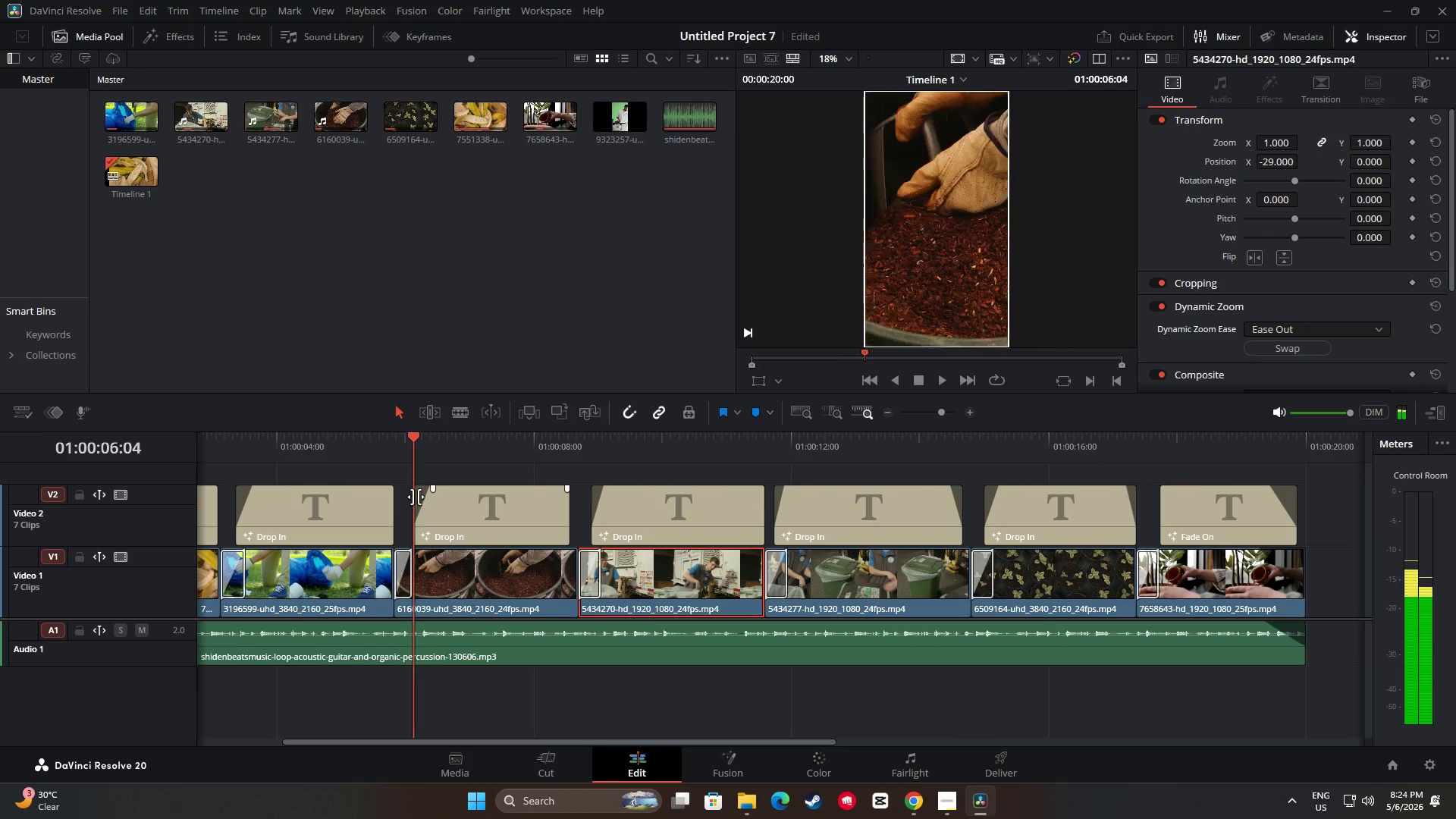 
key(Space)
 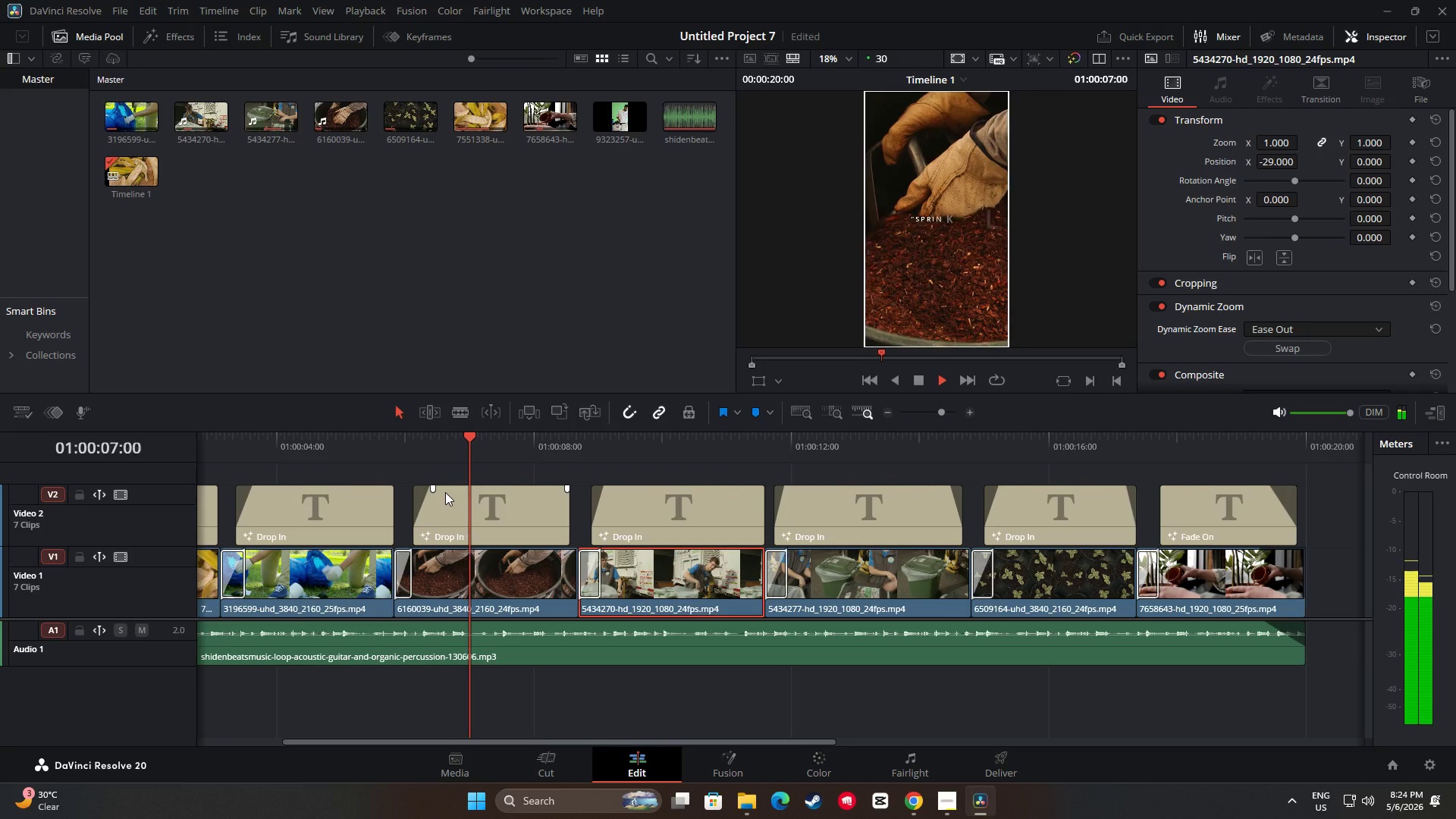 
key(Space)
 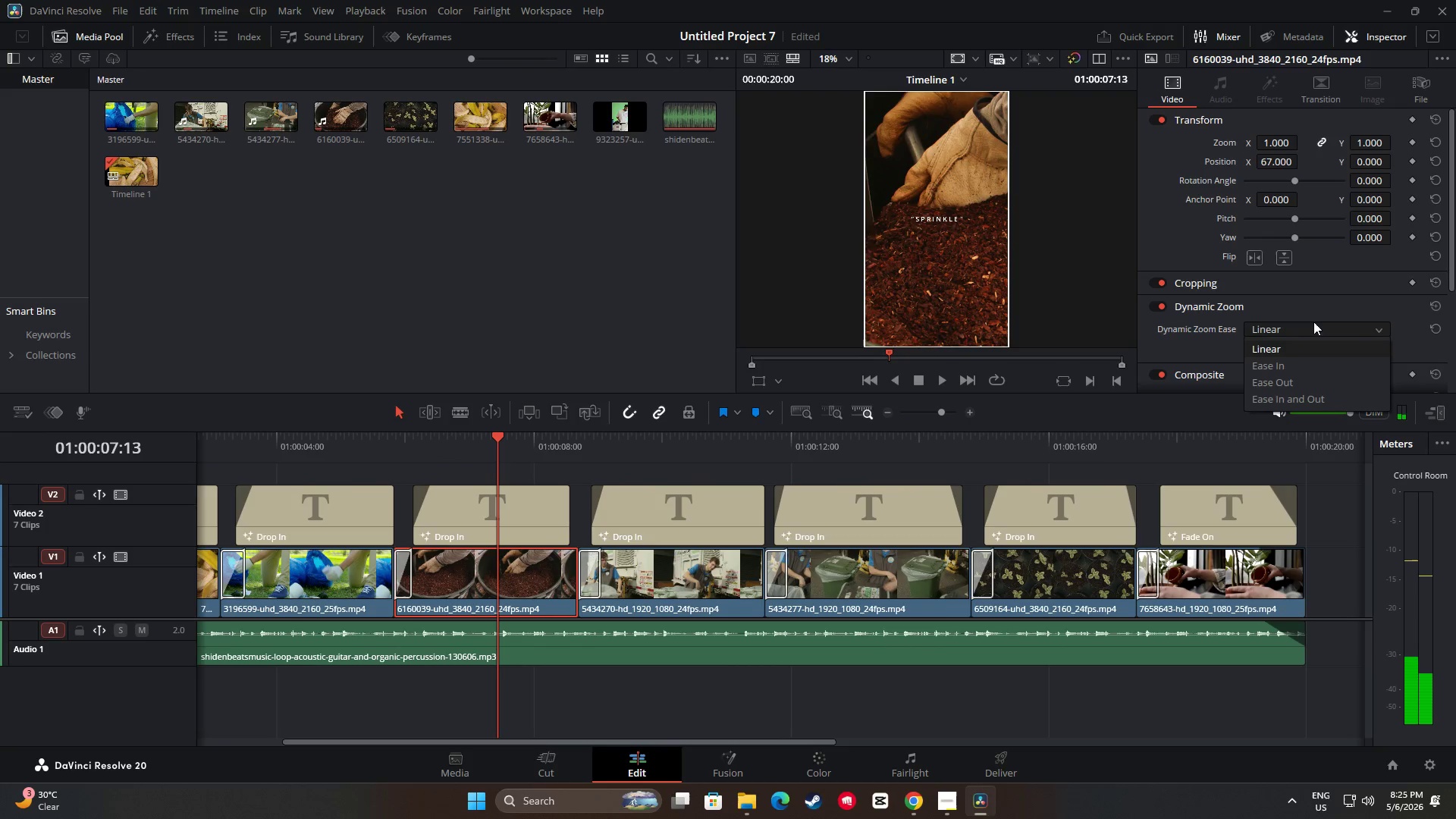 
left_click_drag(start_coordinate=[1291, 375], to_coordinate=[1291, 365])
 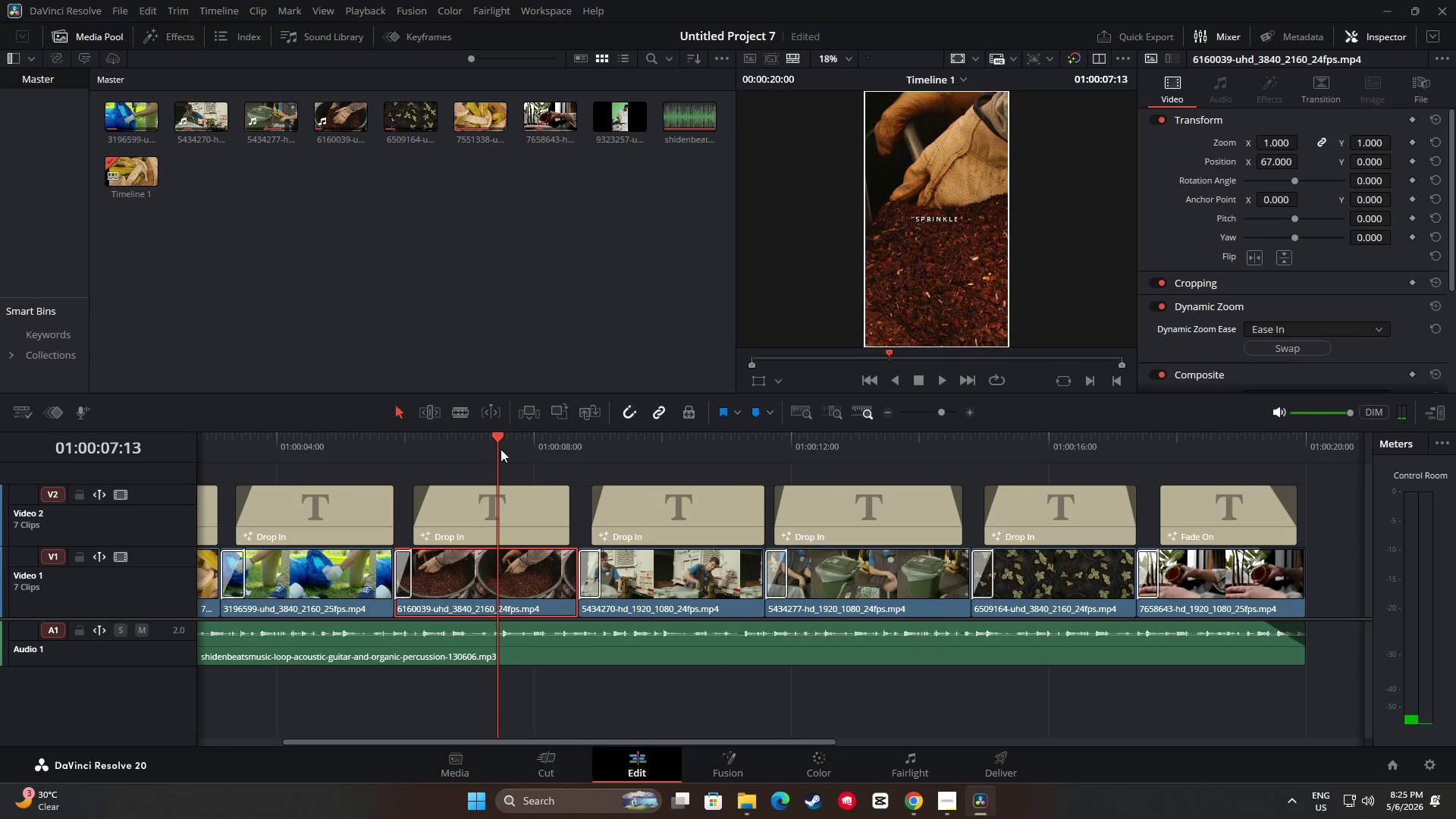 
left_click_drag(start_coordinate=[497, 438], to_coordinate=[368, 444])
 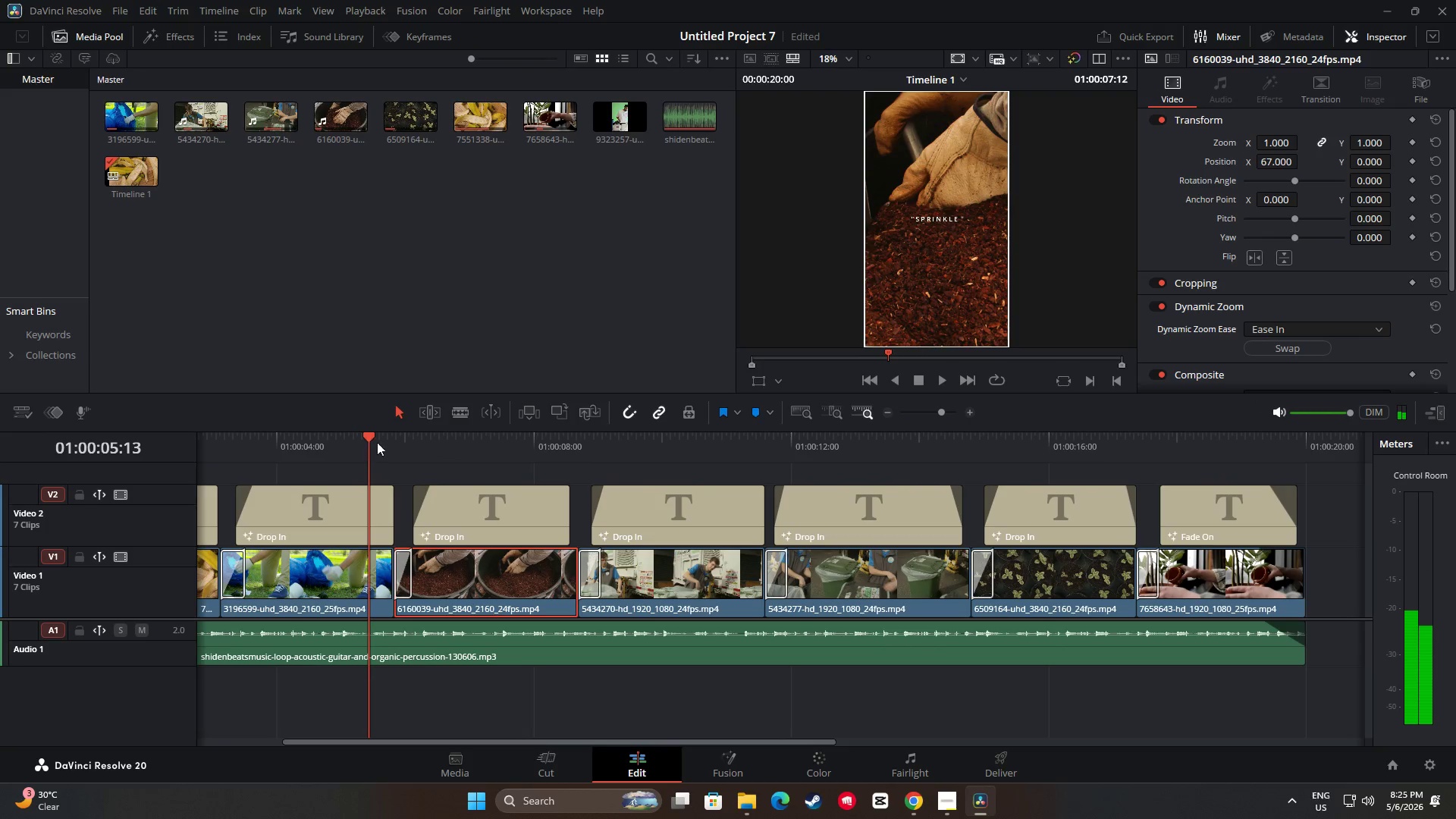 
key(Space)
 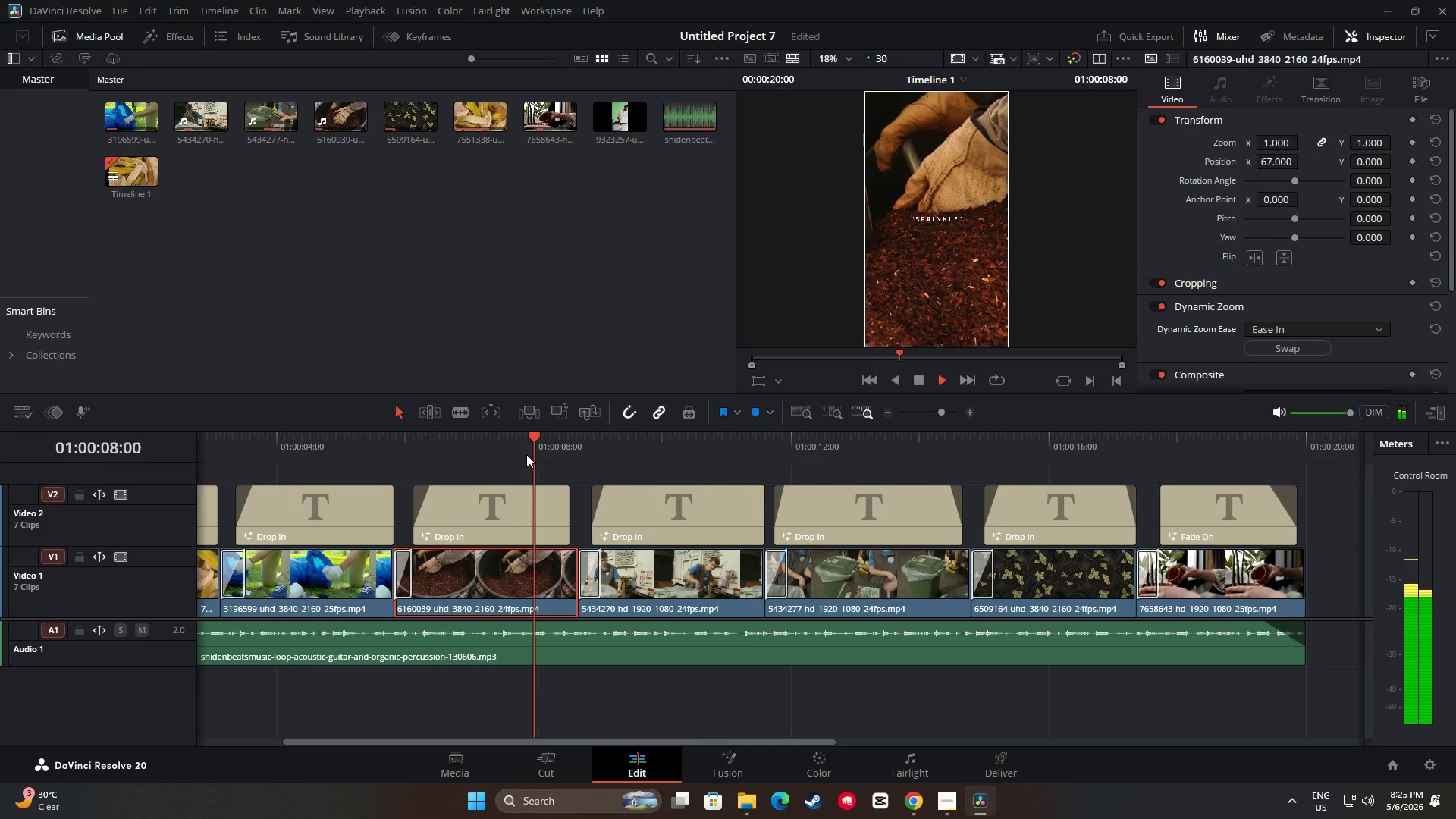 
key(Space)
 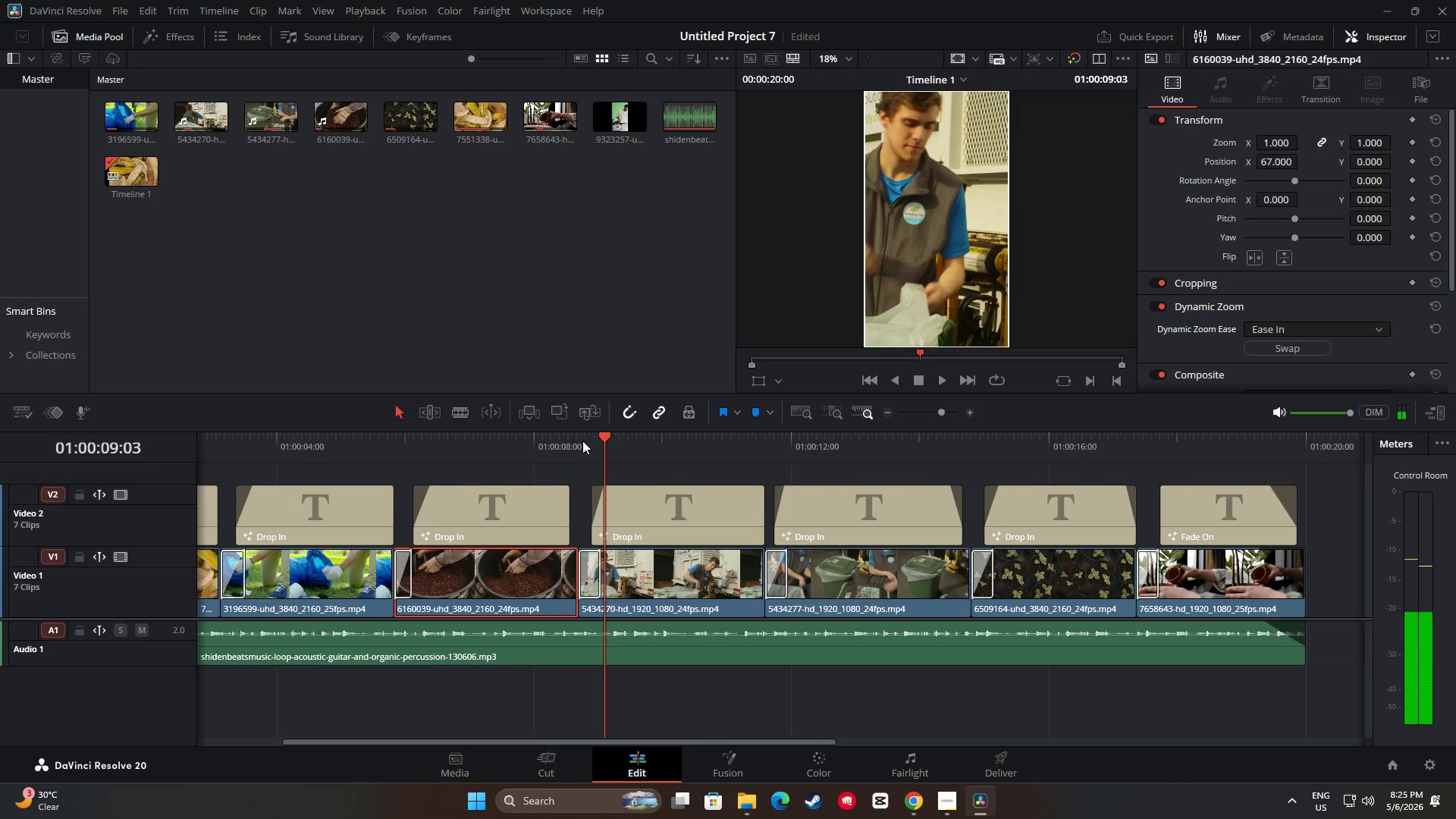 
left_click_drag(start_coordinate=[605, 435], to_coordinate=[412, 443])
 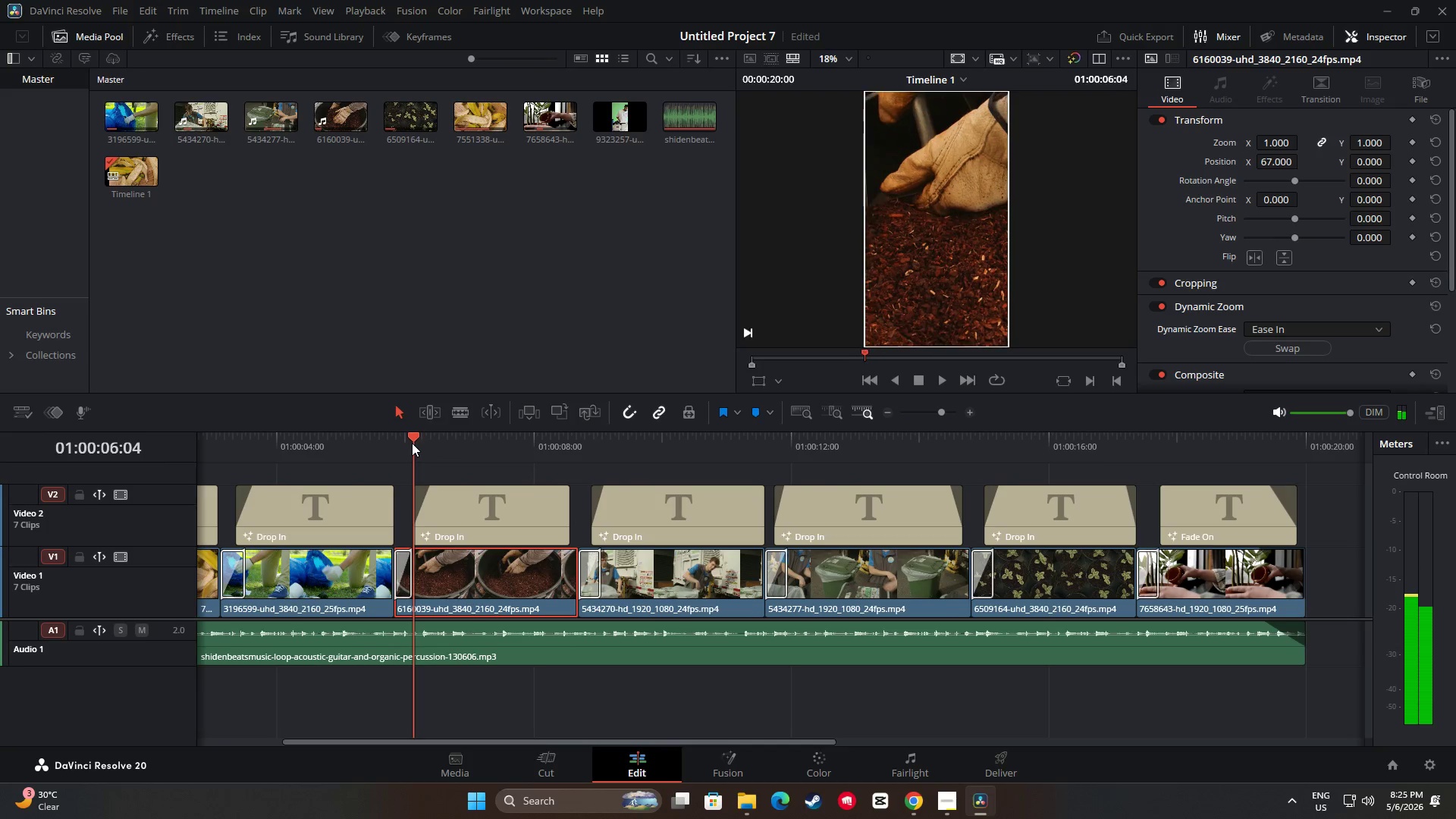 
key(Space)
 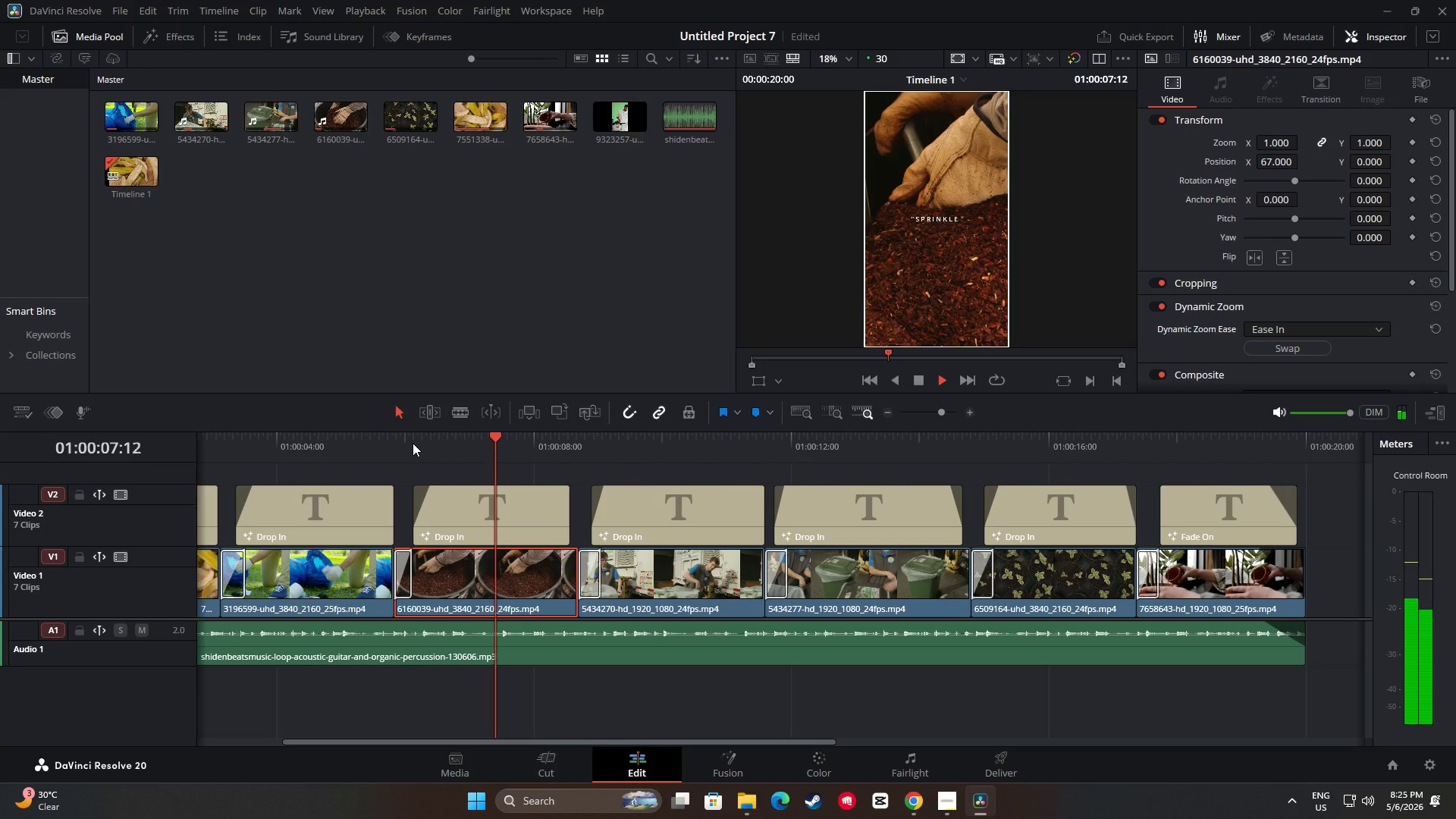 
key(Space)
 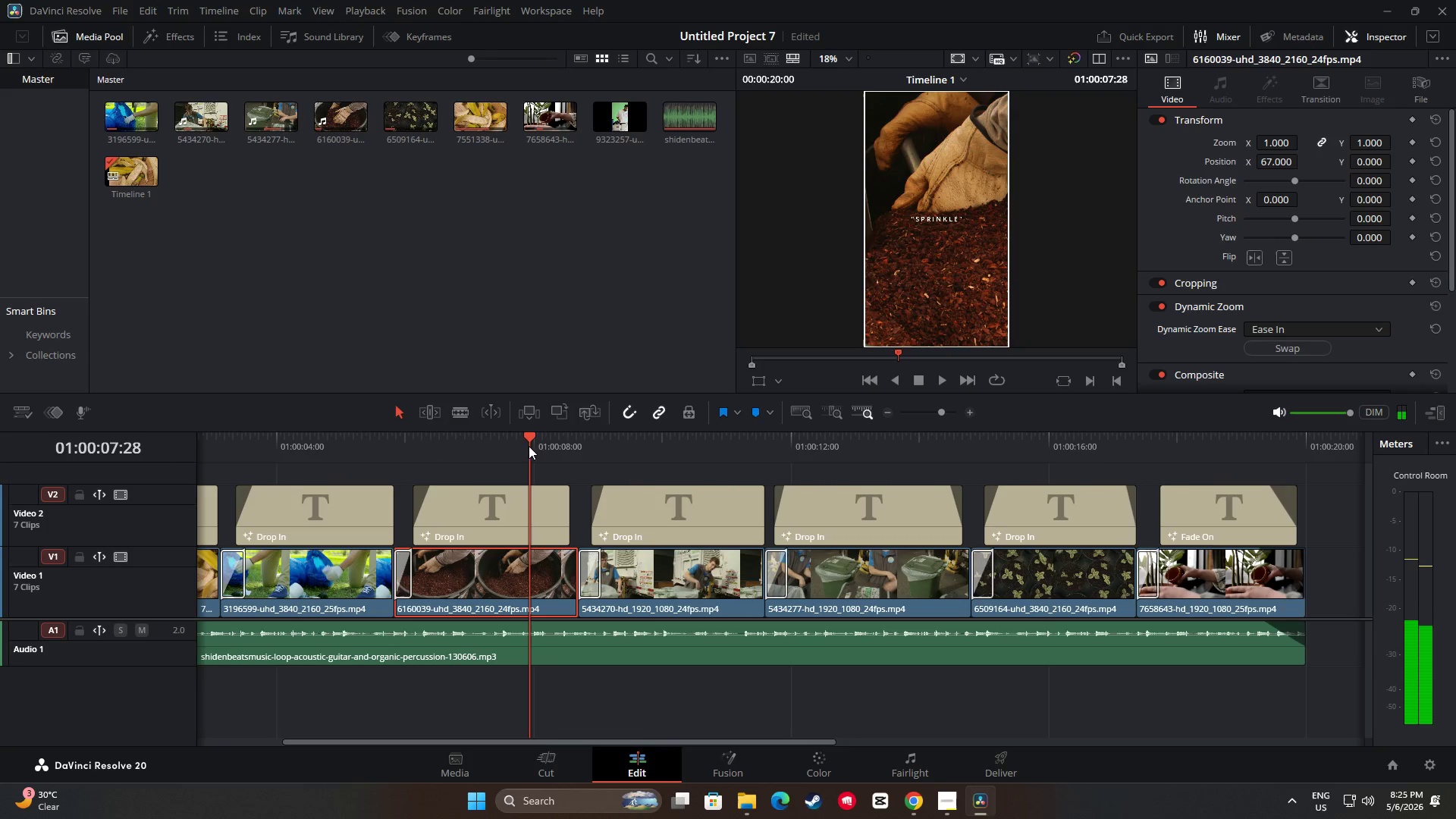 
left_click_drag(start_coordinate=[523, 434], to_coordinate=[370, 443])
 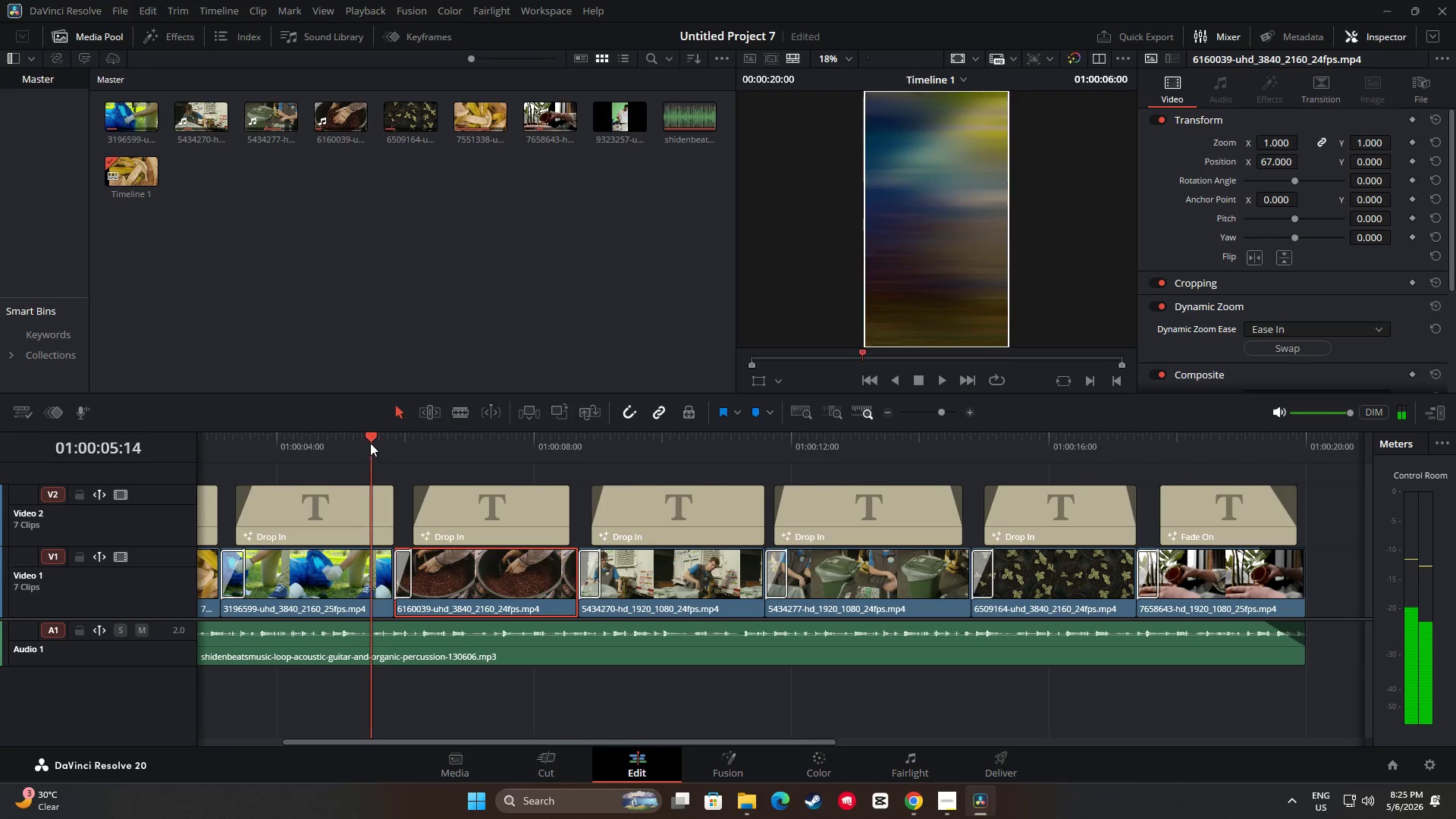 
key(Space)
 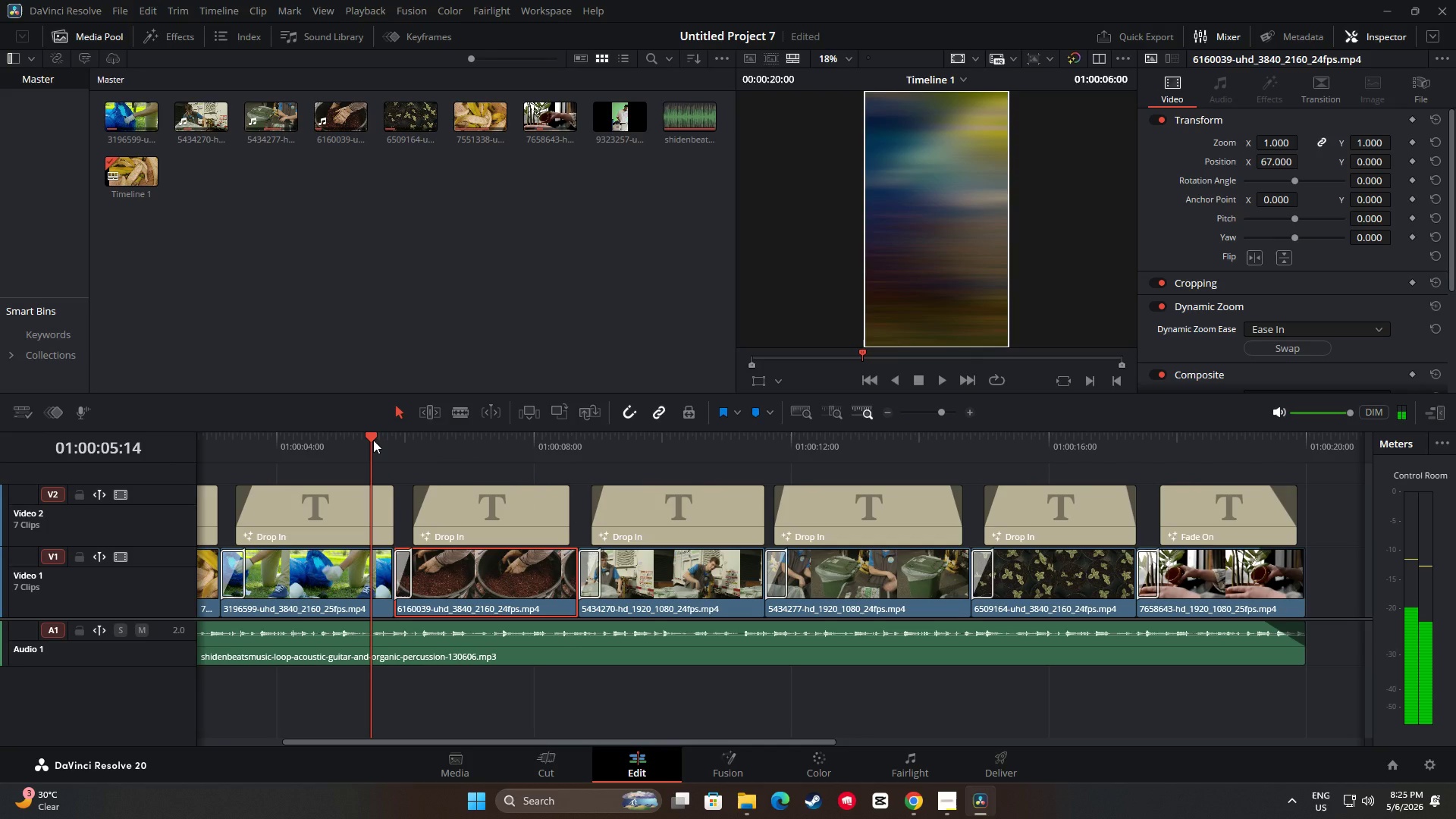 
key(Space)
 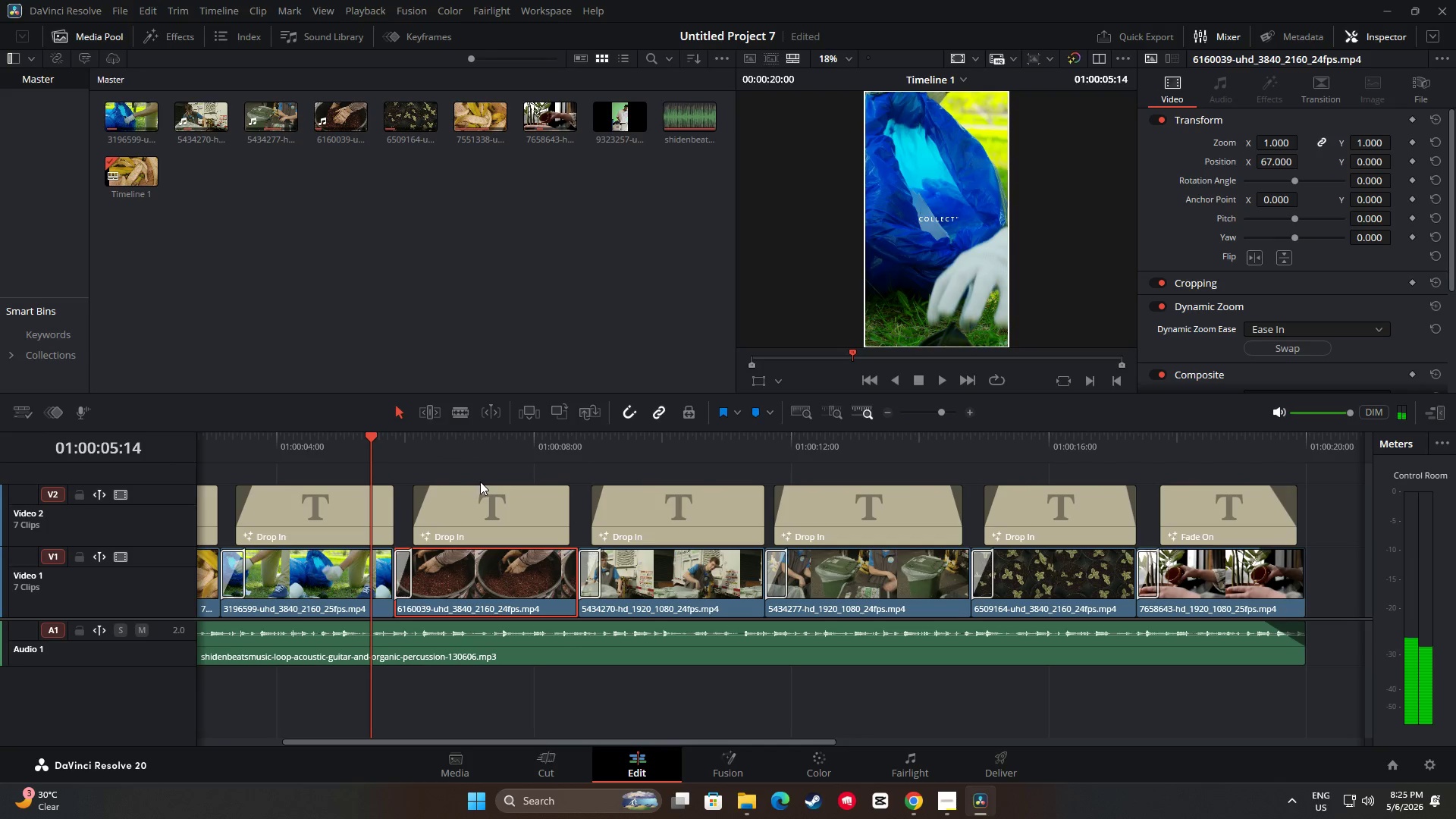 
key(Space)
 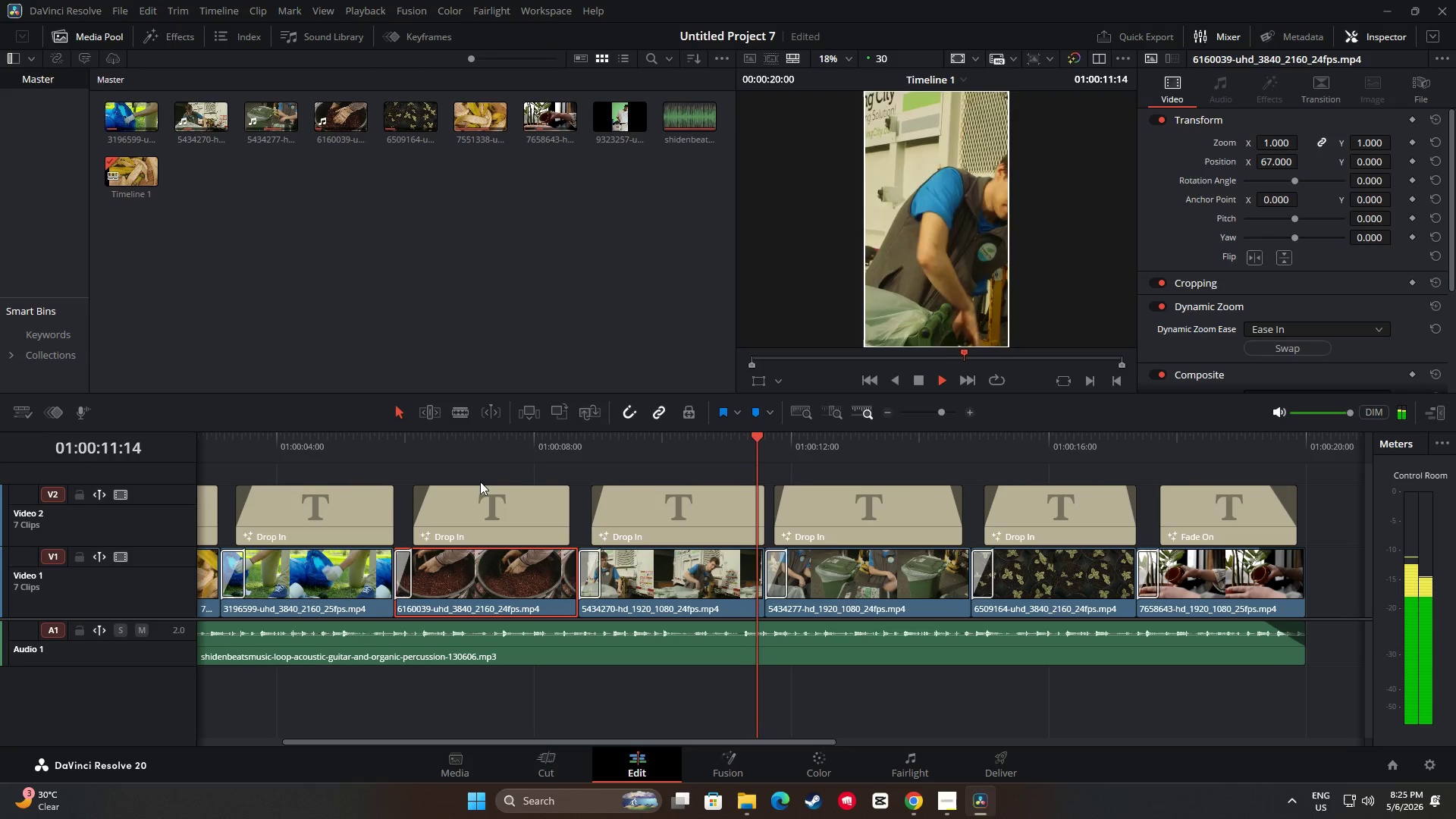 
wait(11.06)
 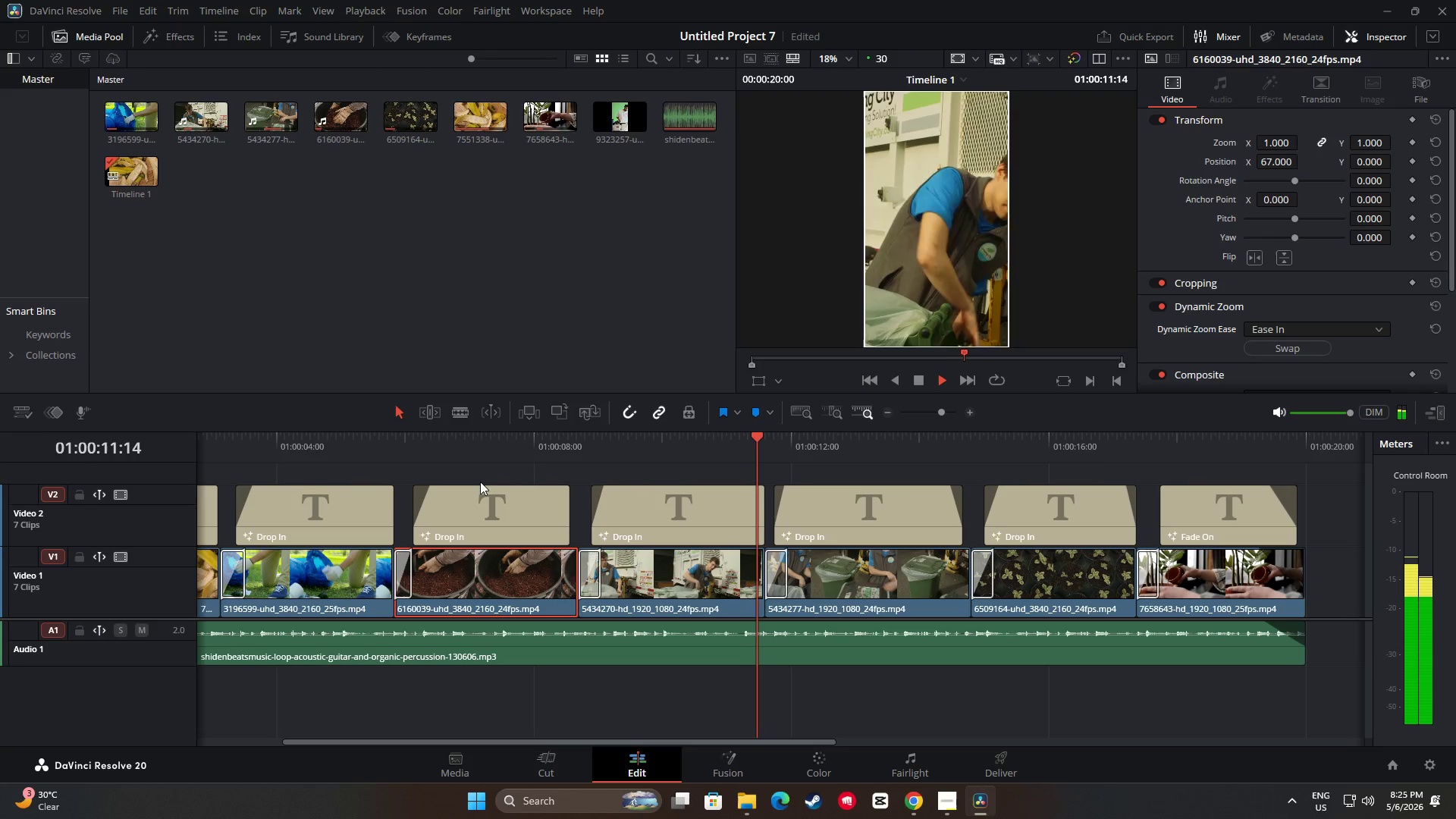 
key(Space)
 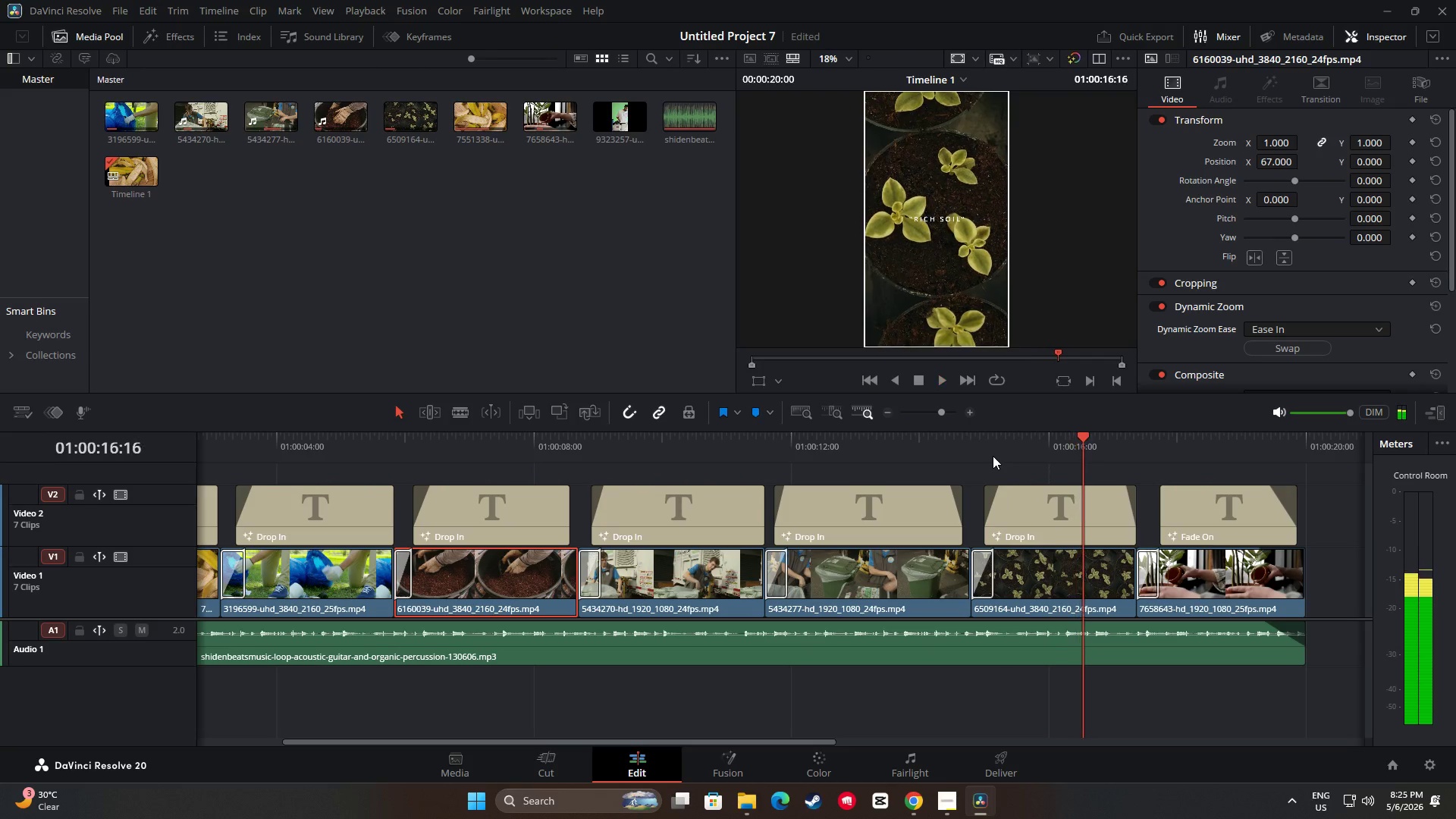 
key(Space)
 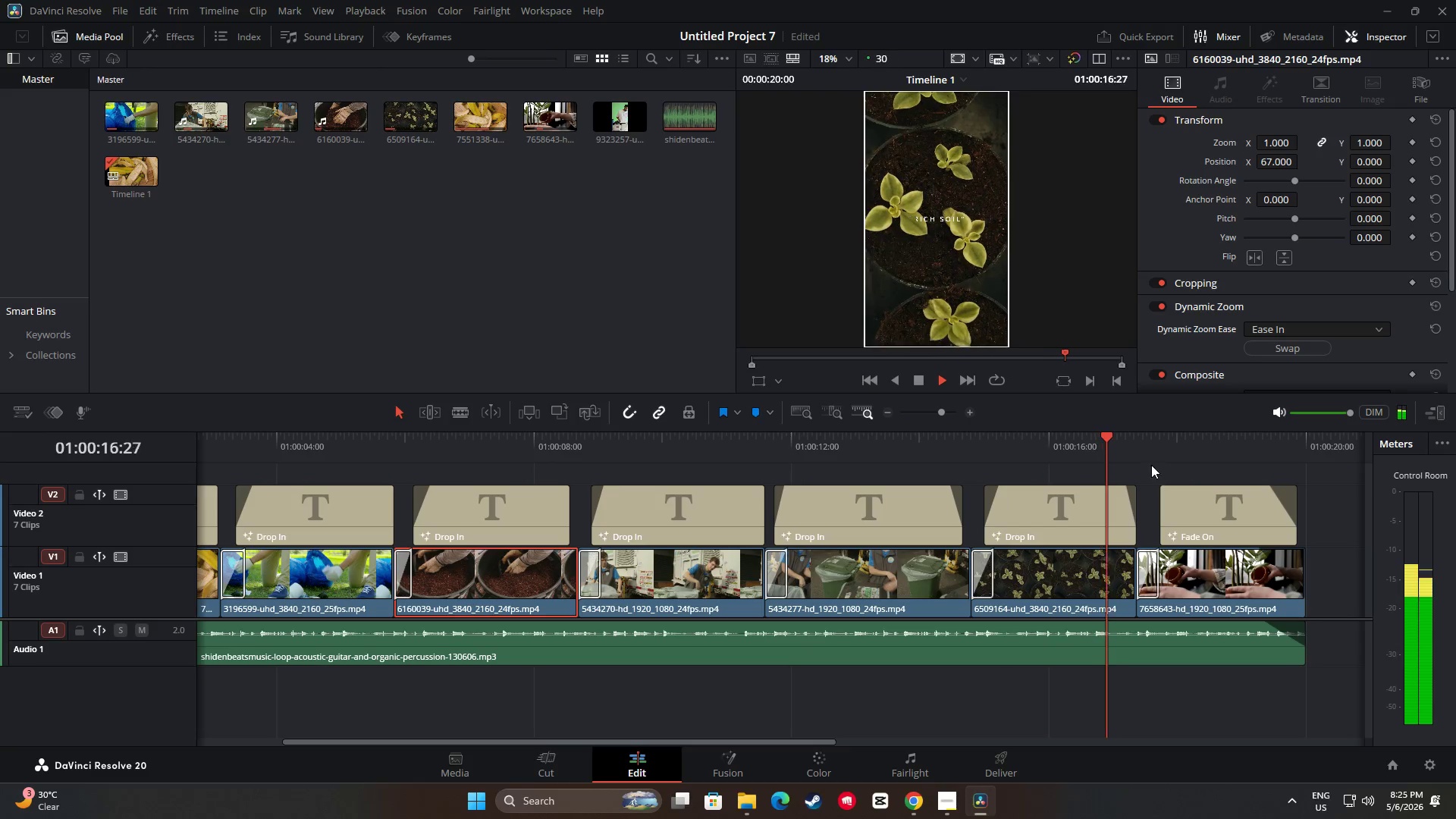 
key(Space)
 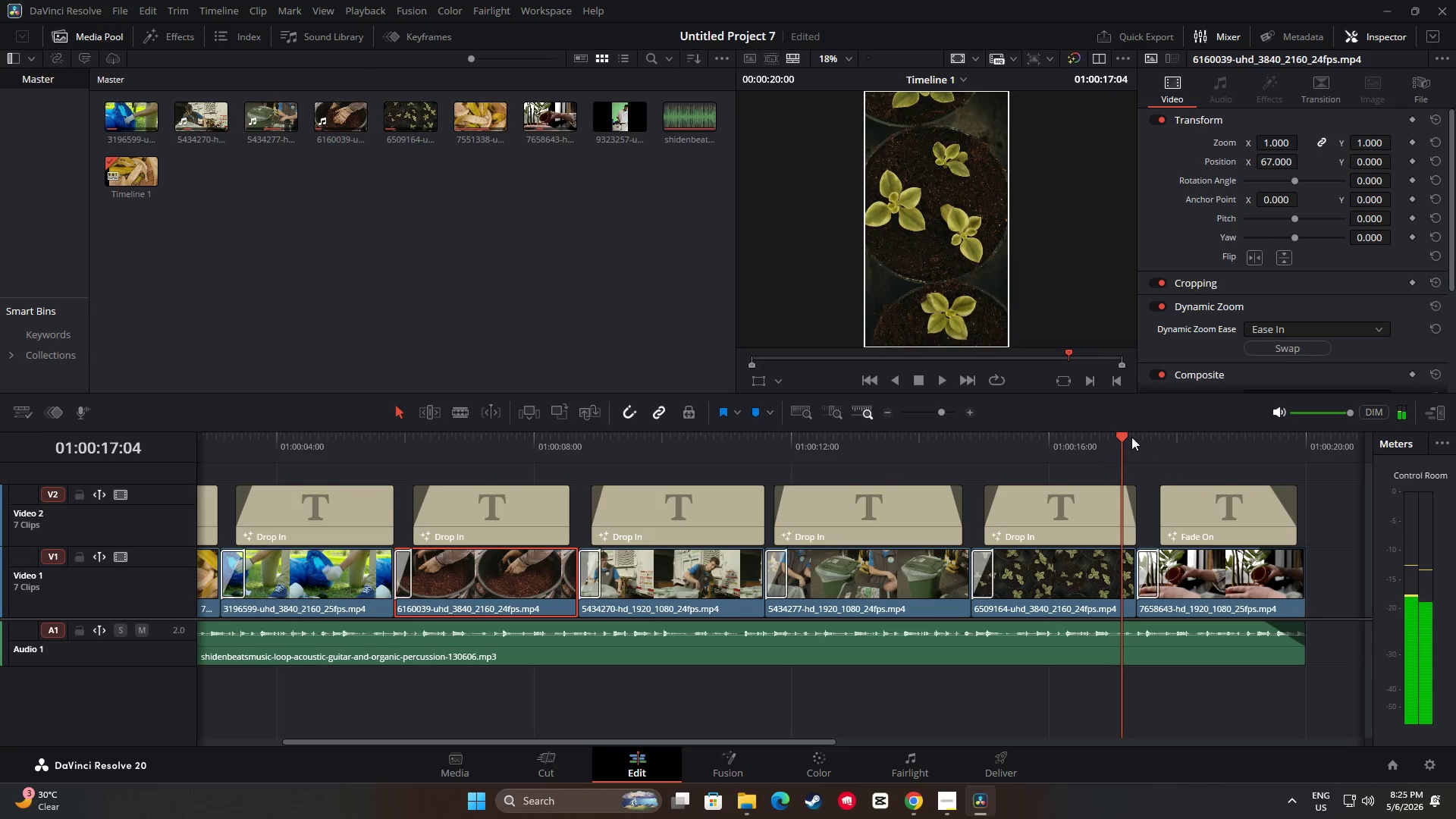 
left_click_drag(start_coordinate=[1125, 437], to_coordinate=[362, 493])
 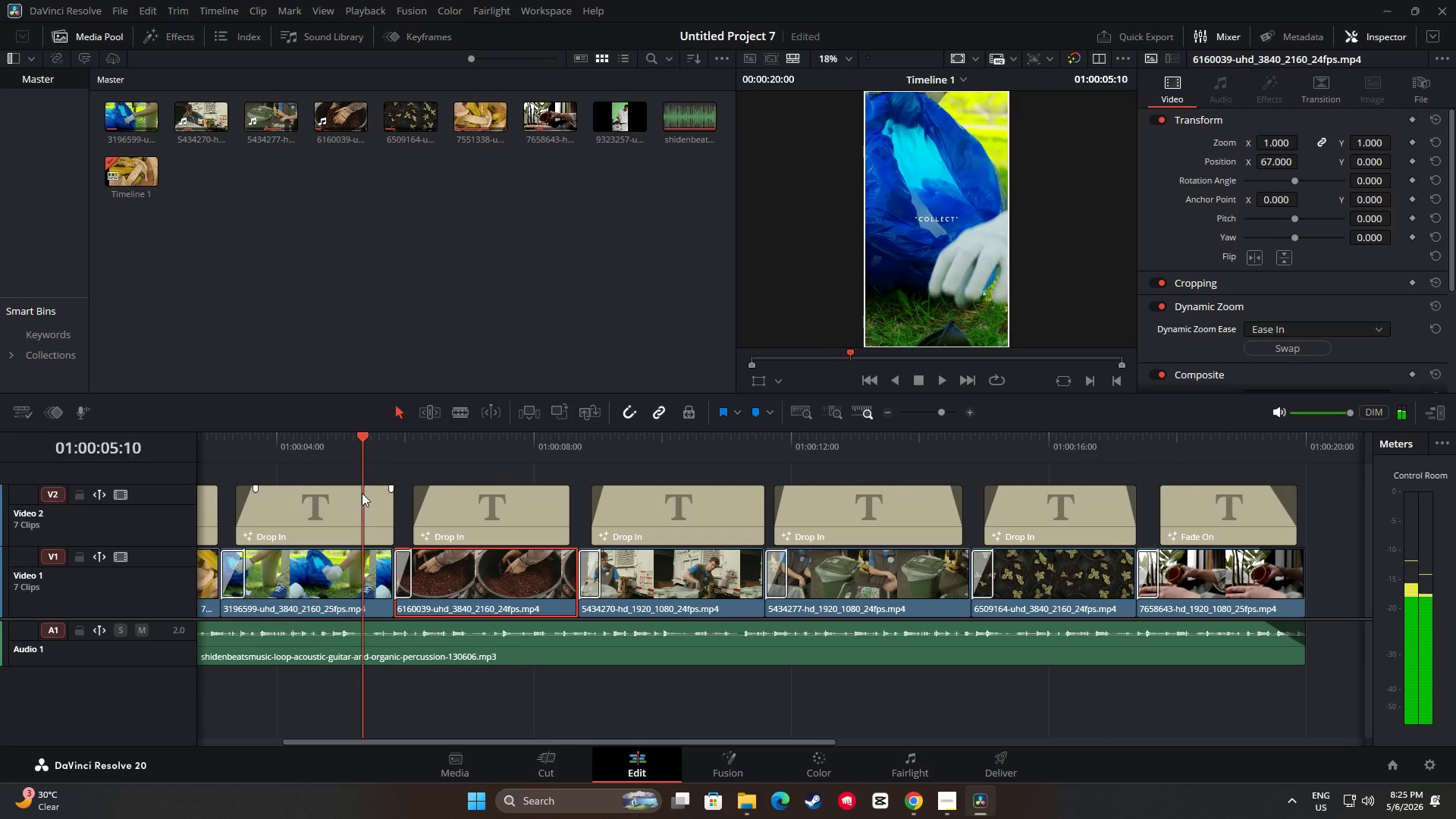 
key(Space)
 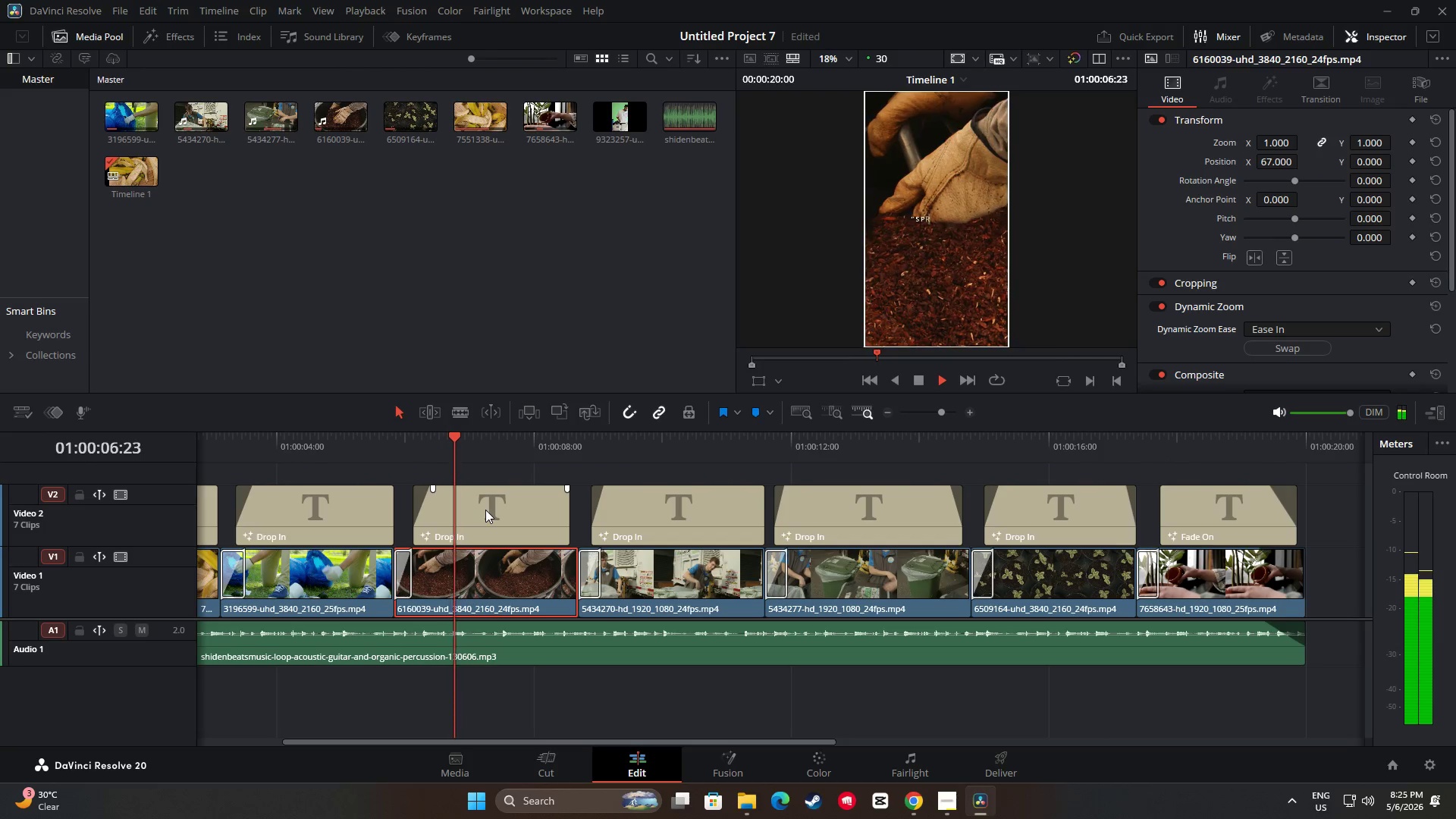 
key(Space)
 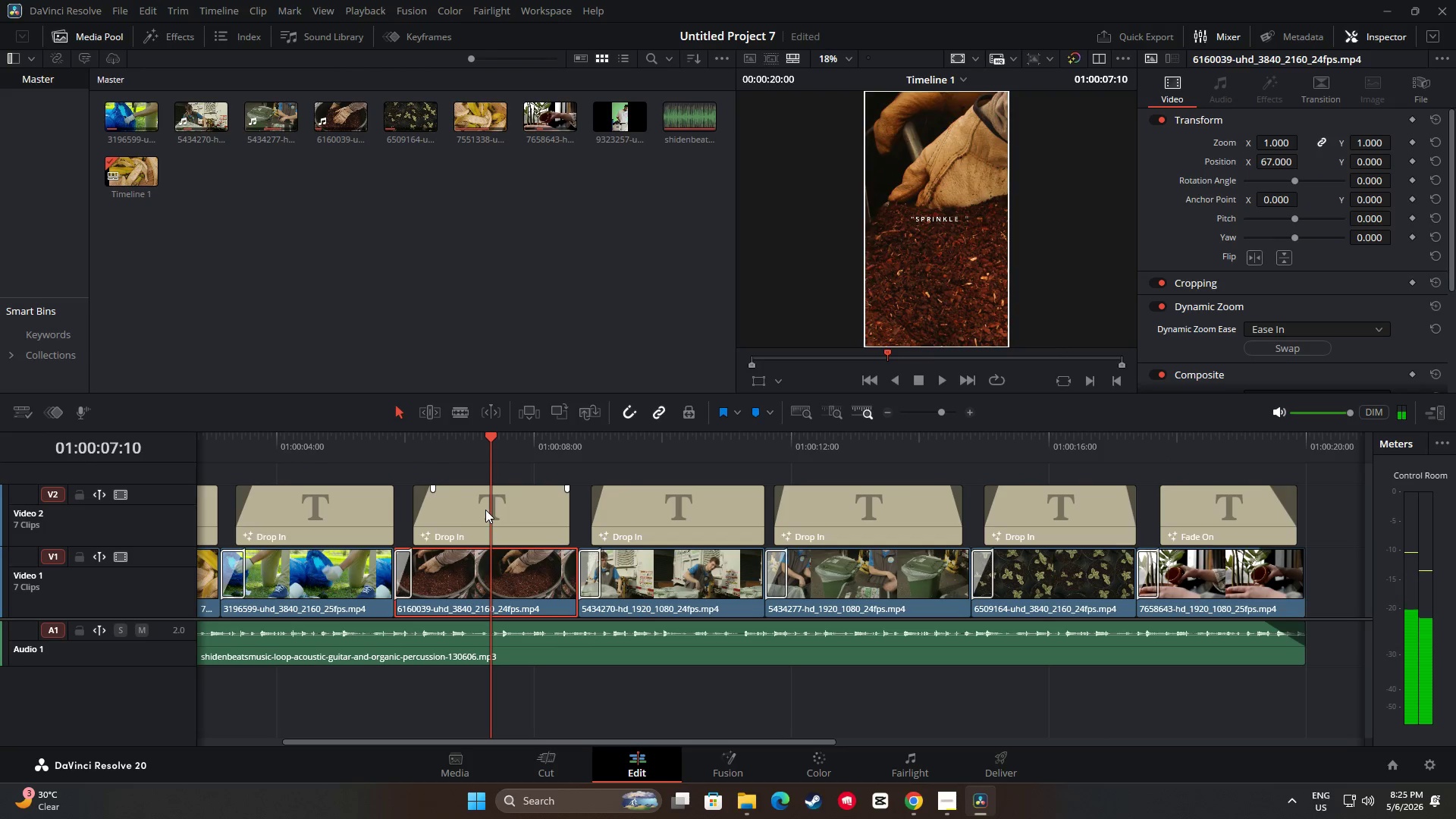 
key(Space)
 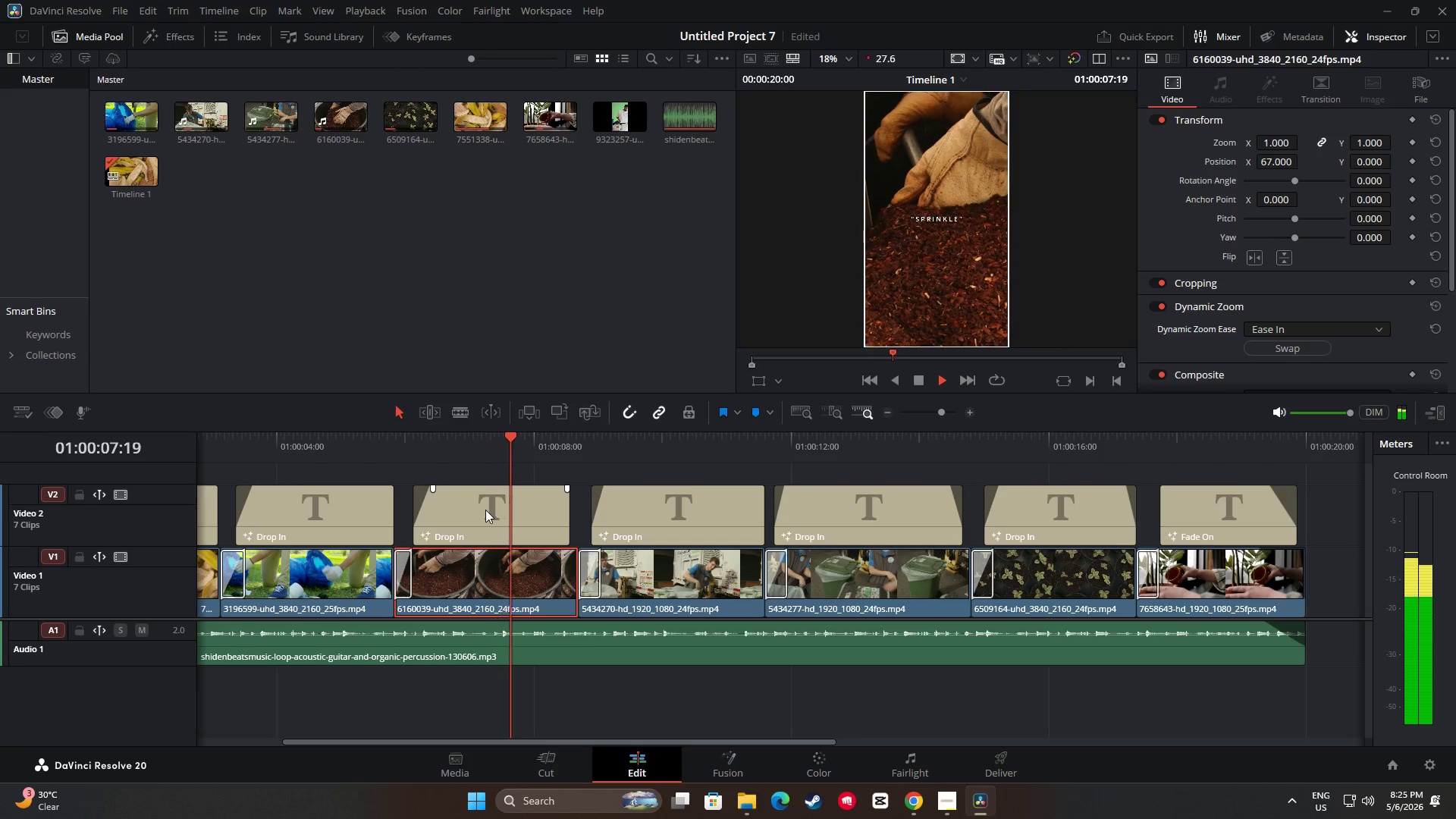 
key(Space)
 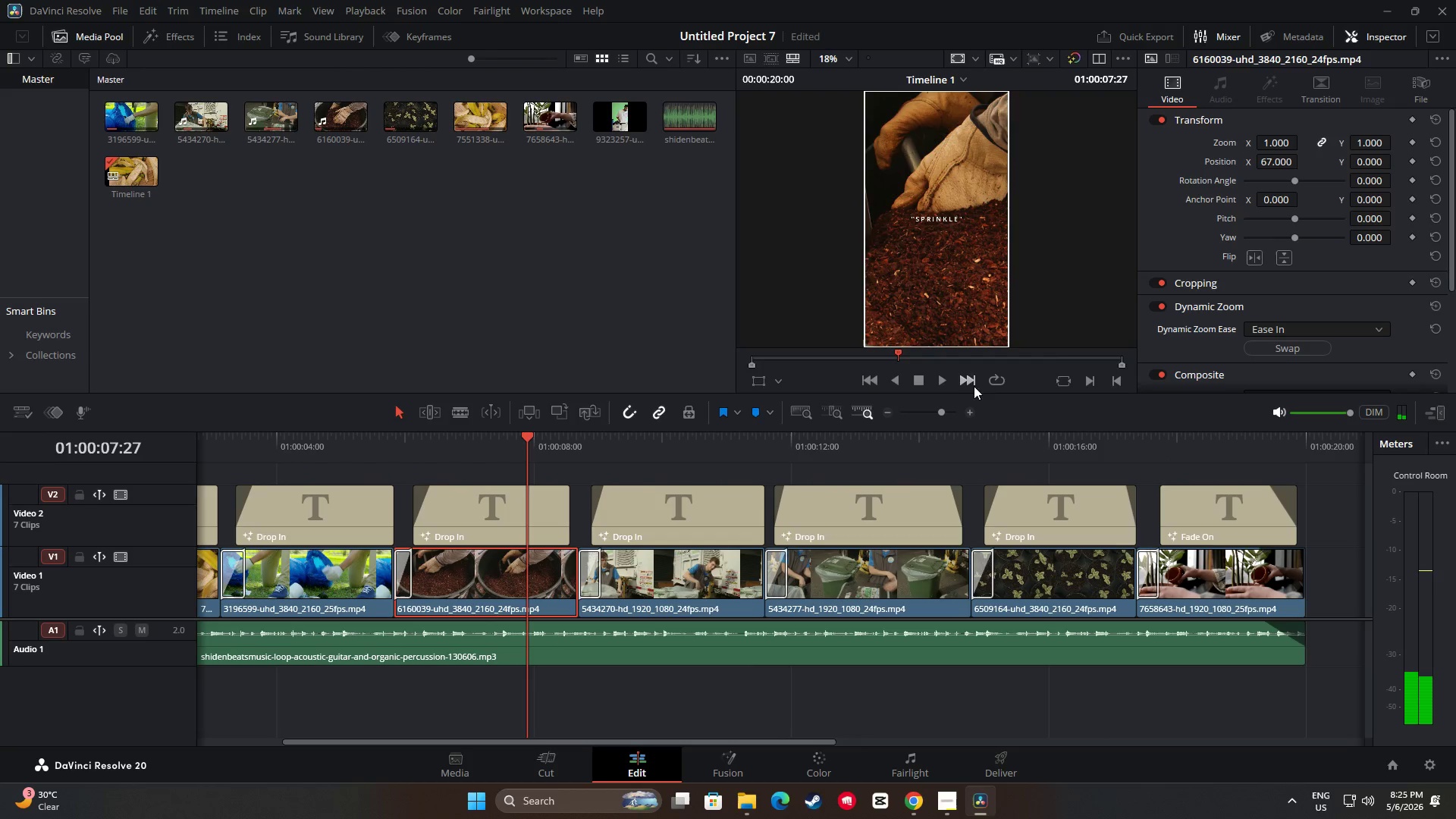 
left_click([1313, 326])
 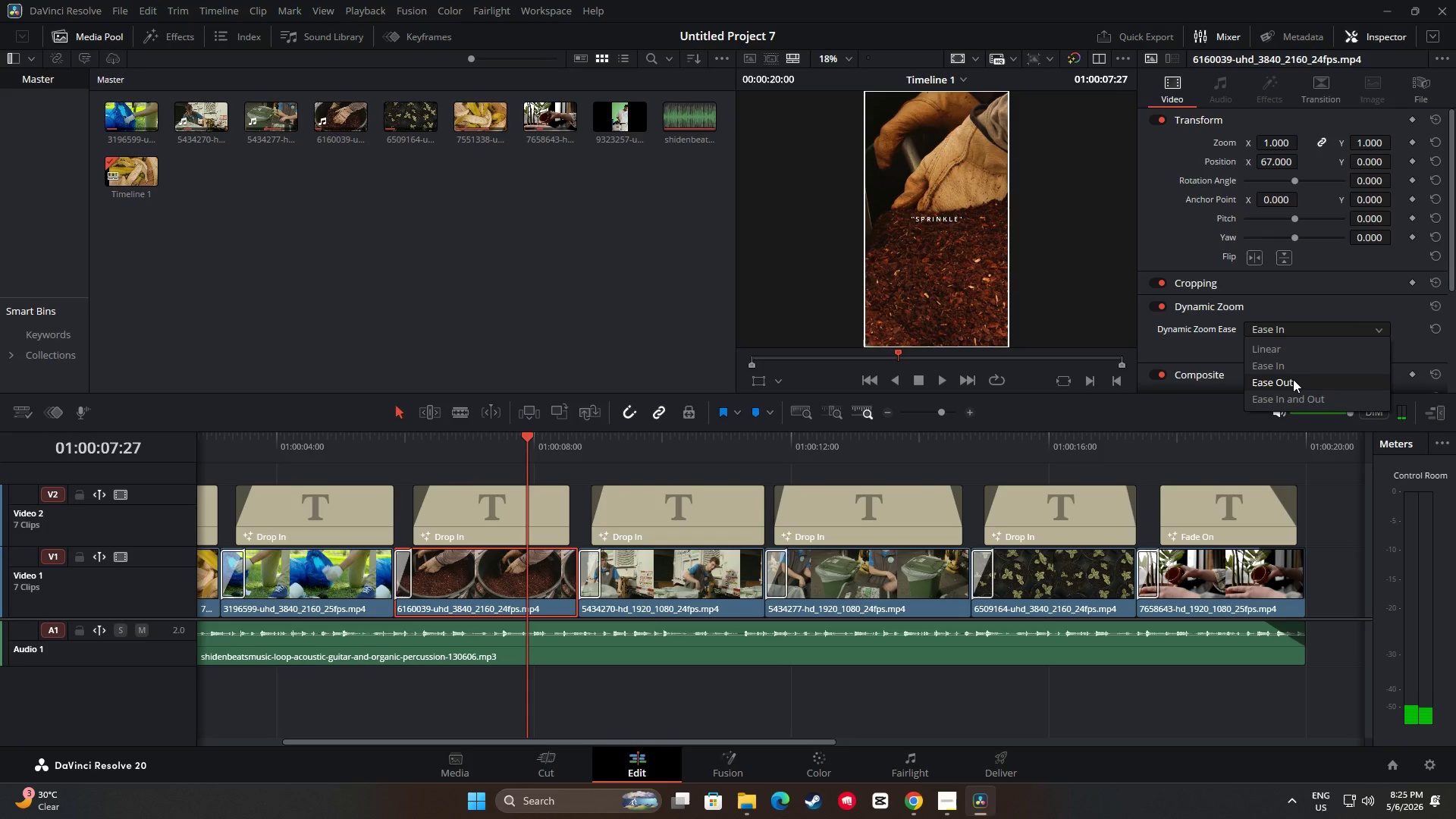 
left_click([1293, 379])
 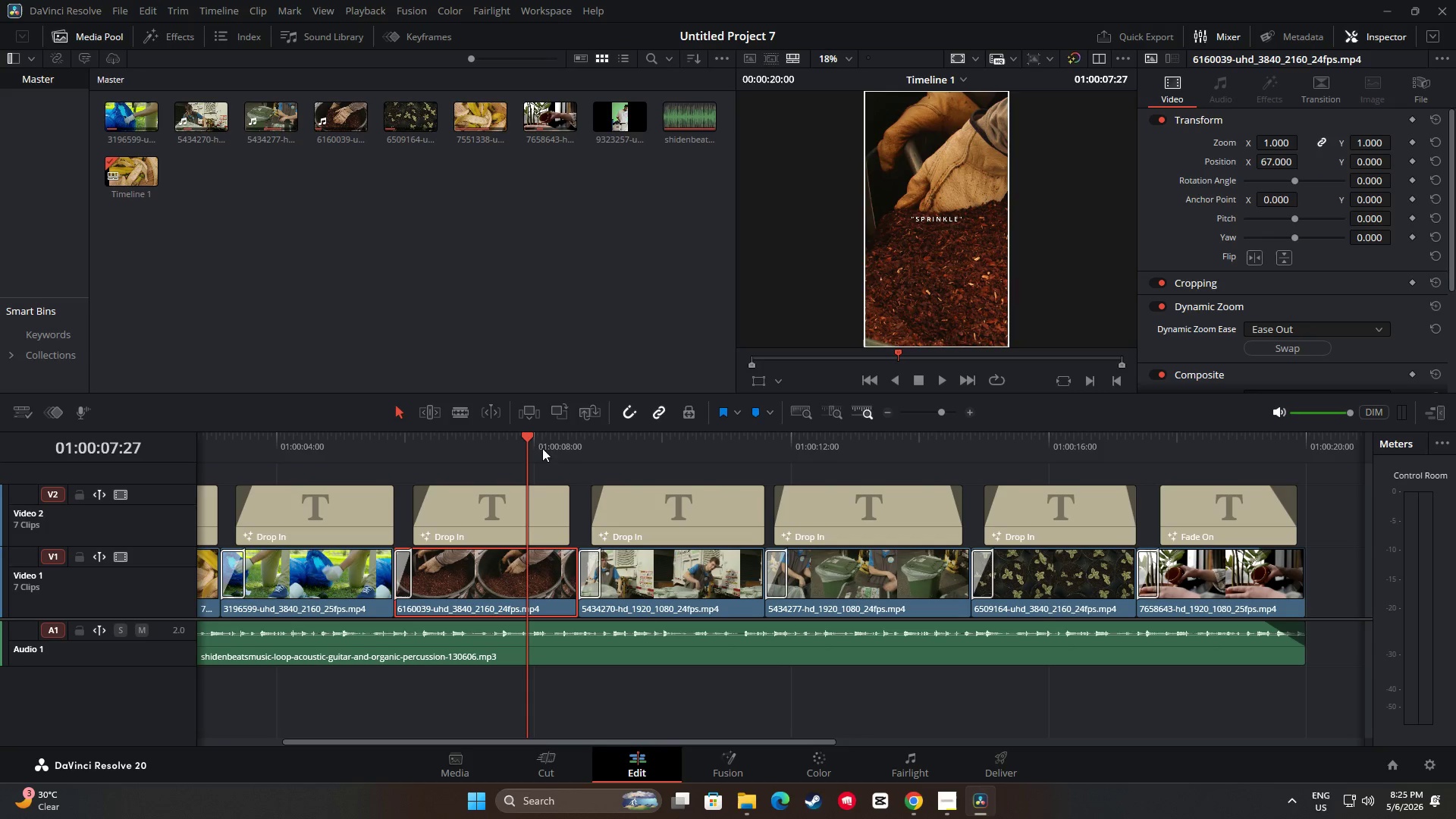 
left_click_drag(start_coordinate=[532, 437], to_coordinate=[395, 439])
 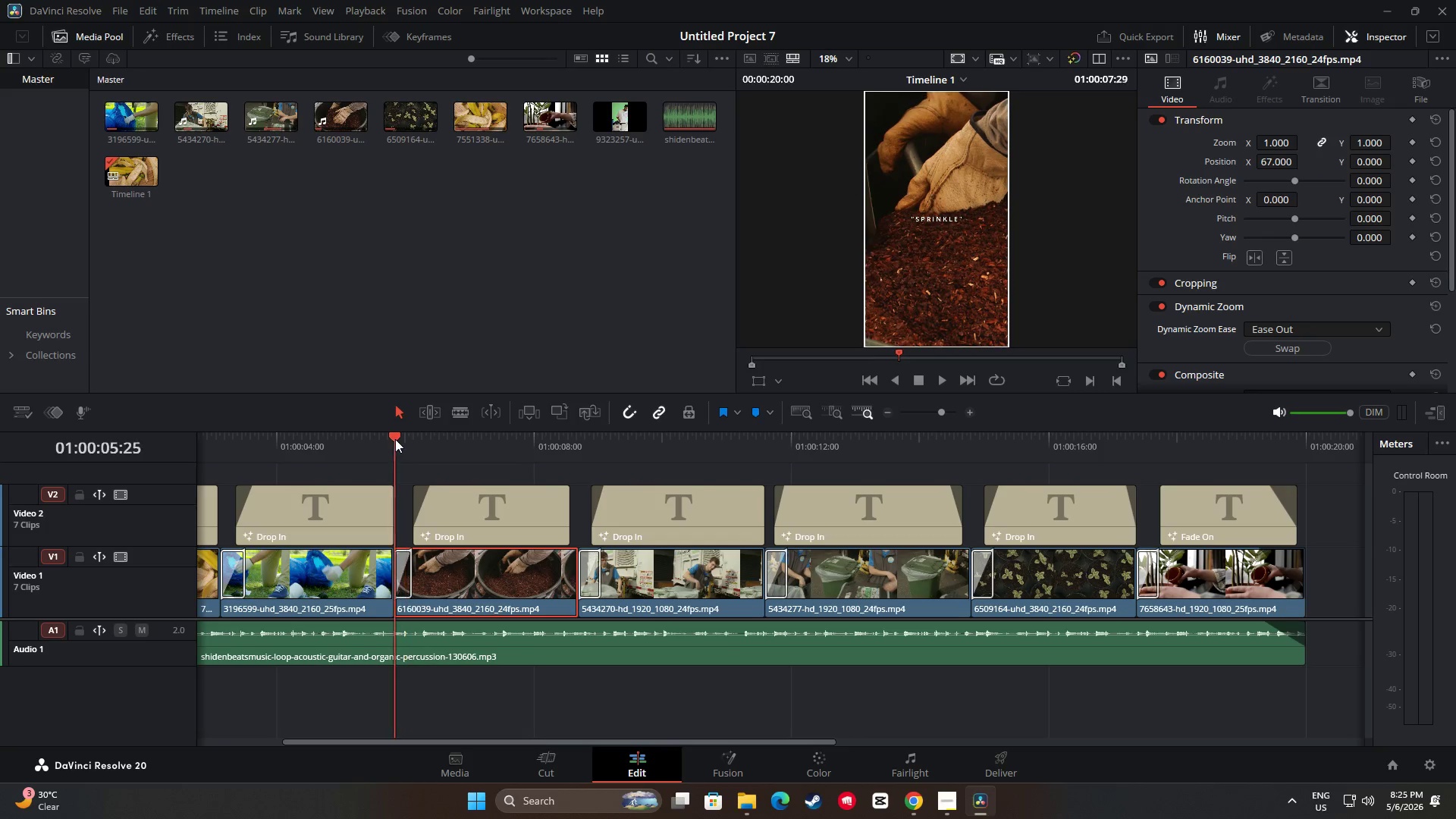 
key(Space)
 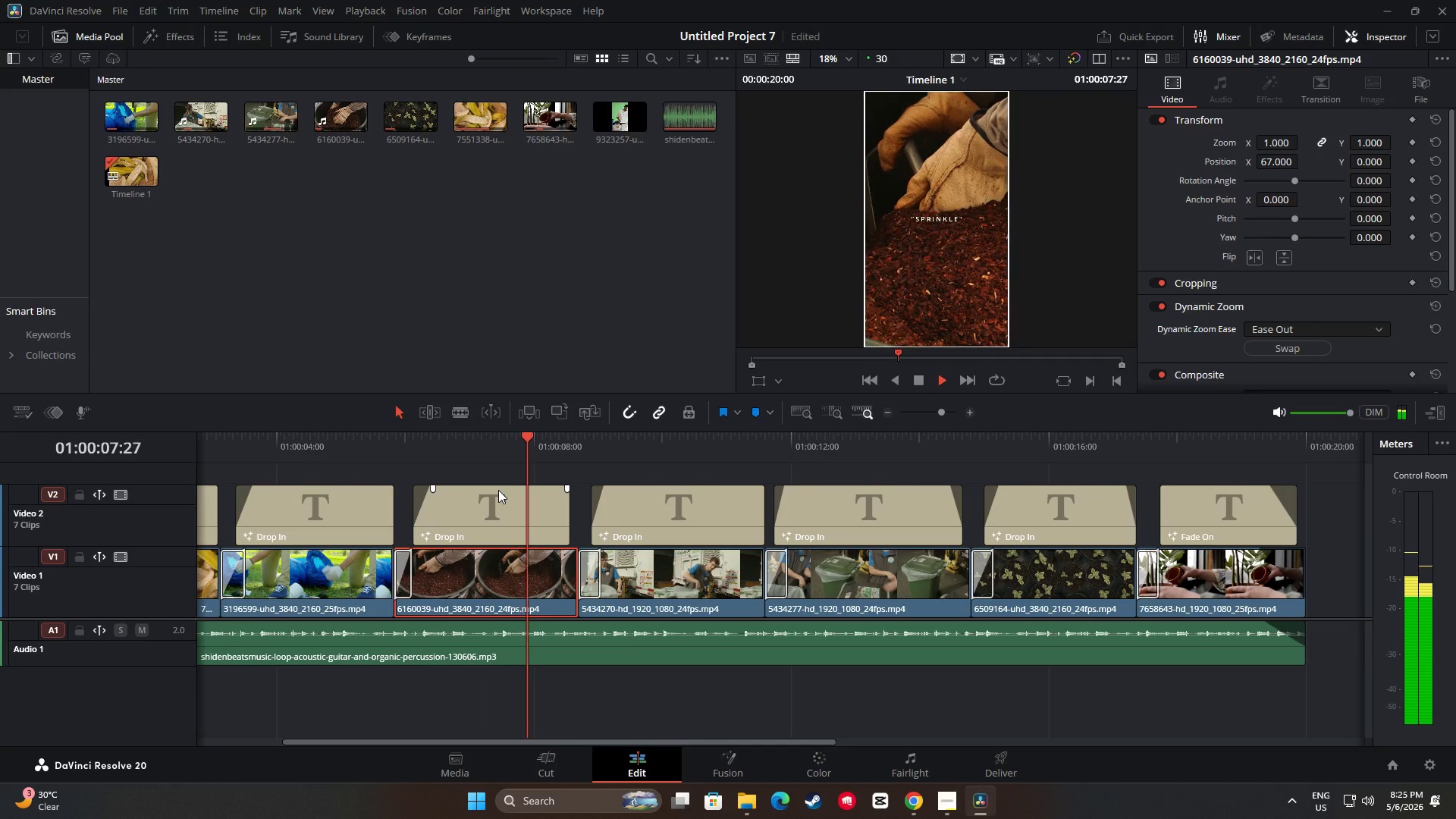 
key(Space)
 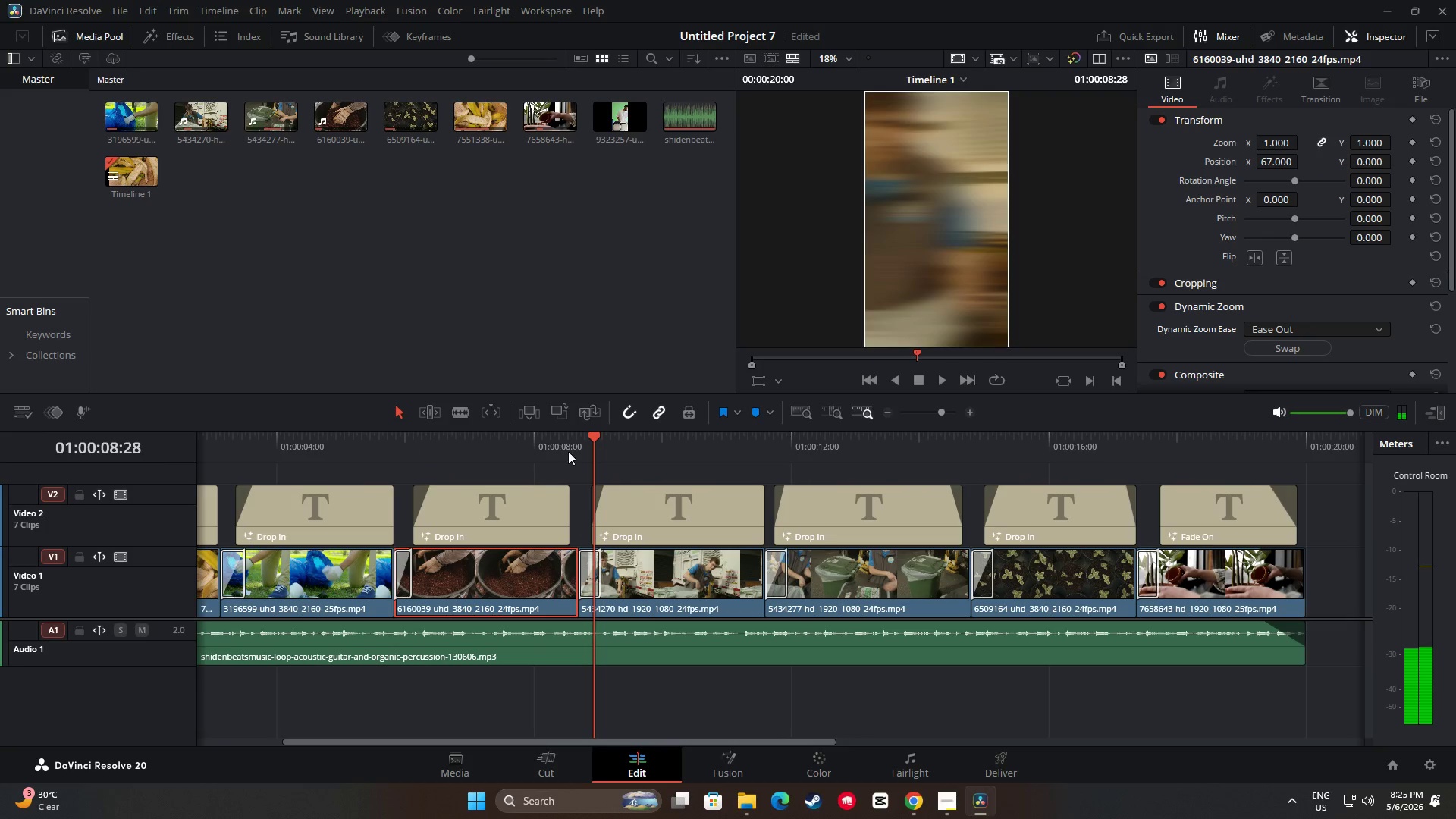 
left_click_drag(start_coordinate=[597, 432], to_coordinate=[372, 447])
 